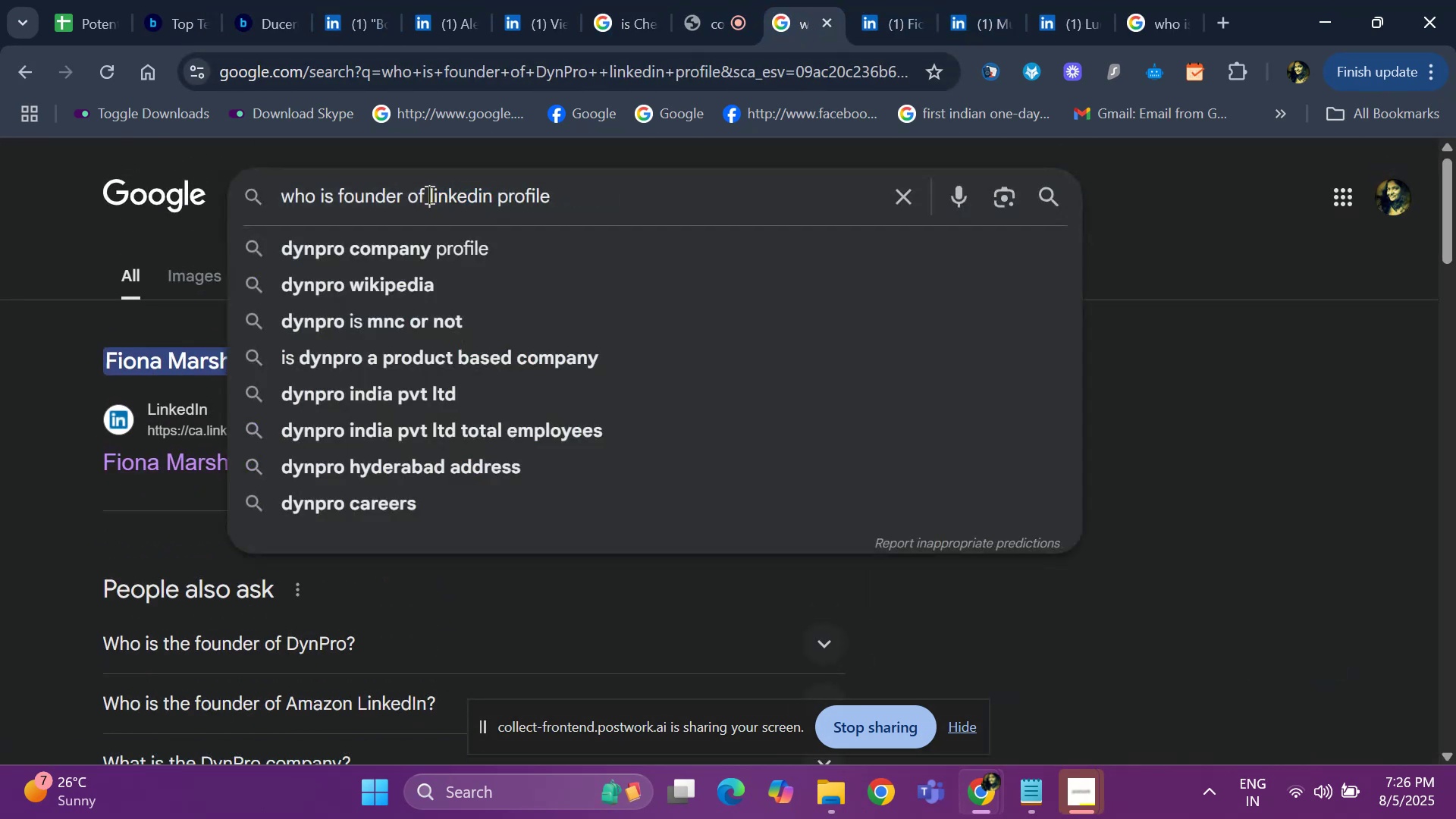 
key(Control+ControlLeft)
 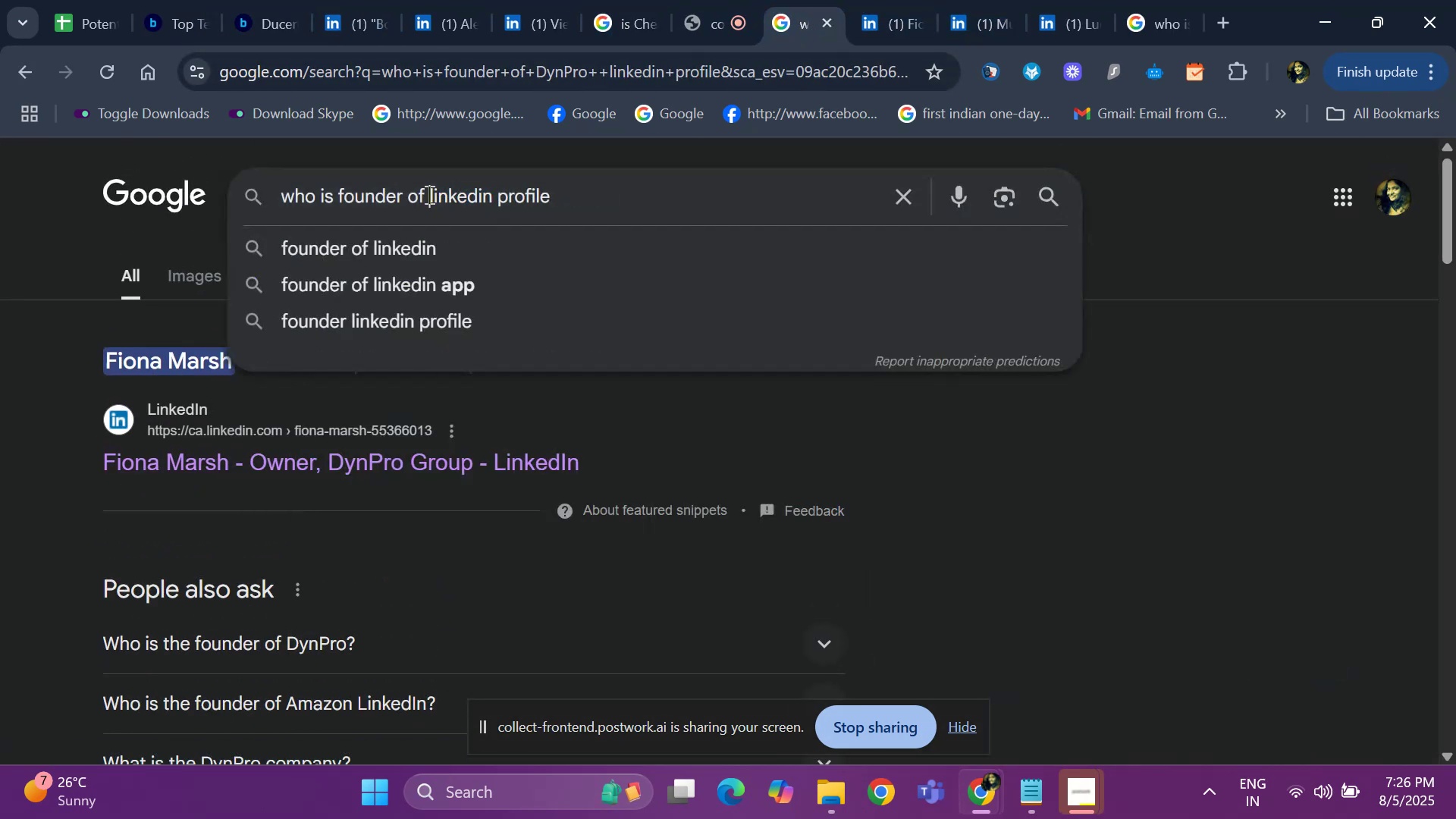 
key(Control+V)
 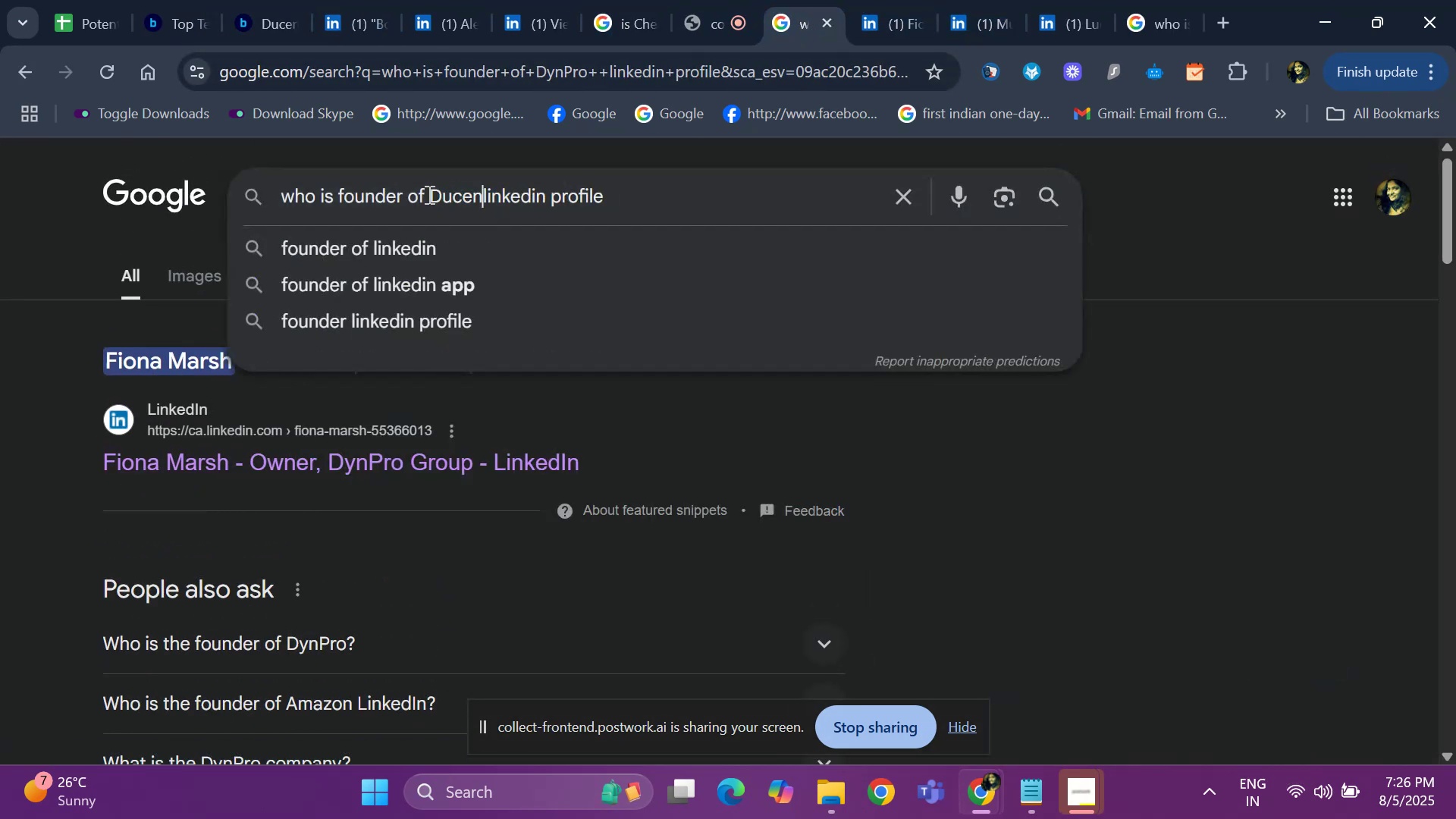 
key(Space)
 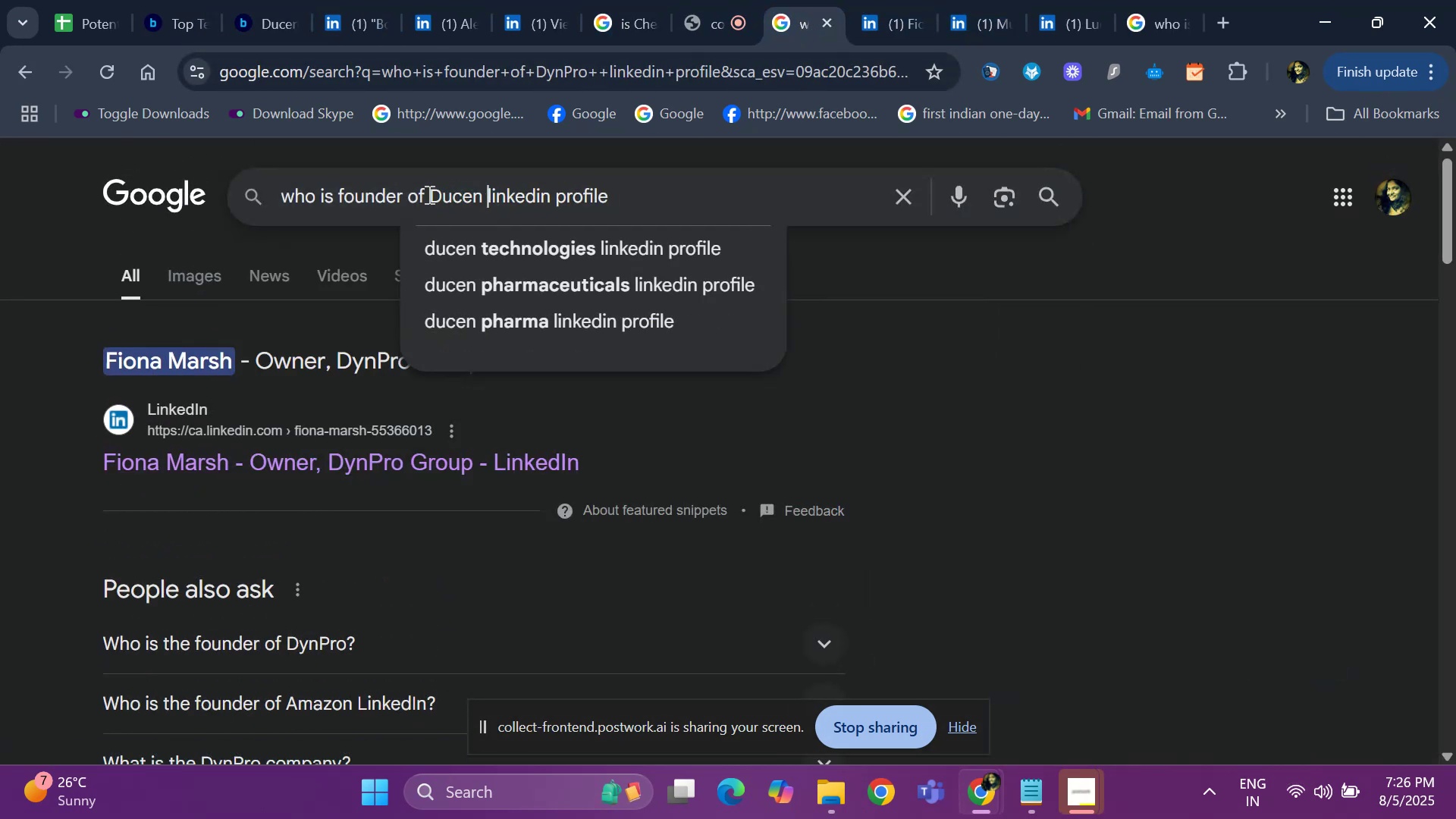 
key(Enter)
 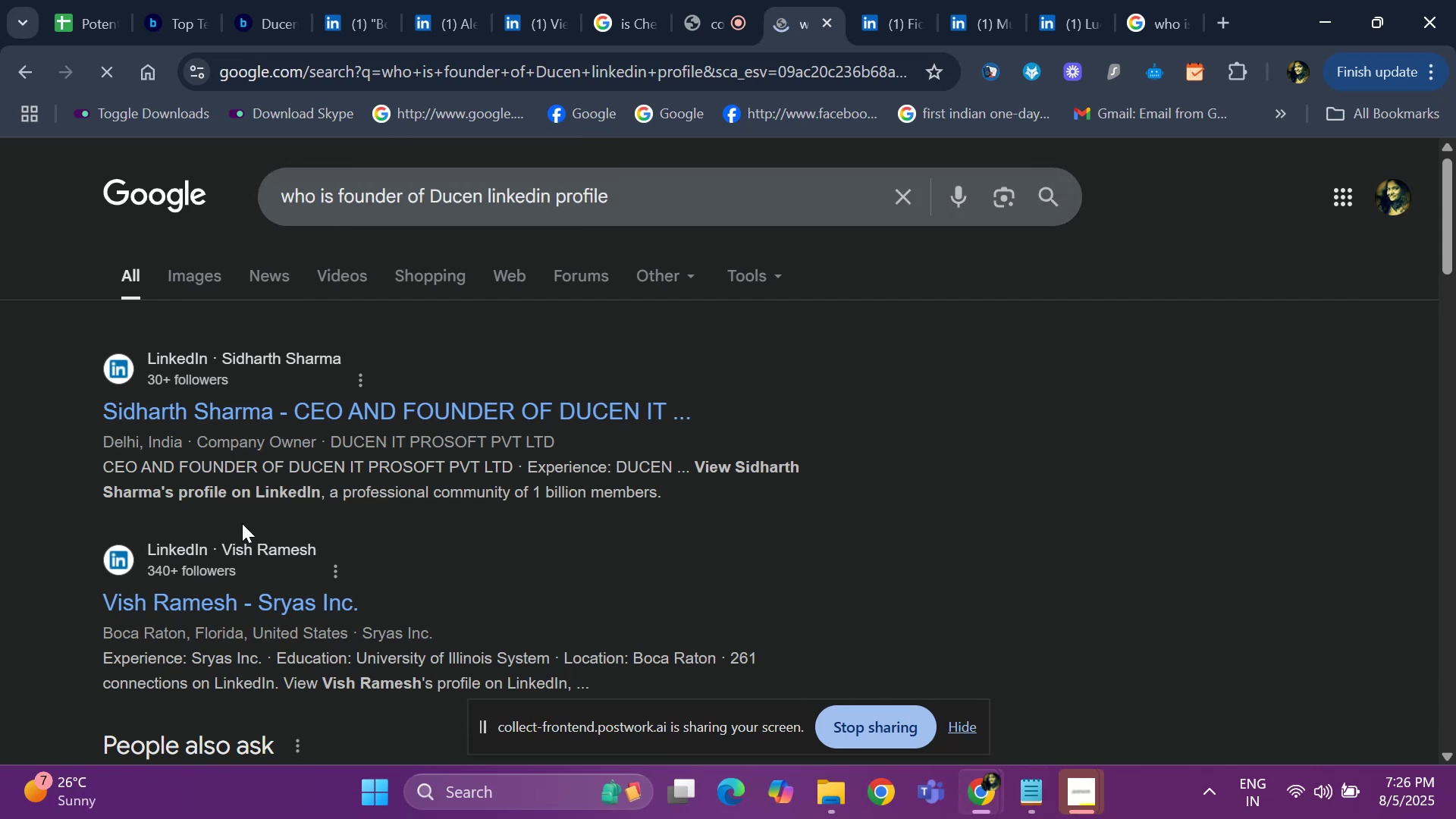 
right_click([353, 413])
 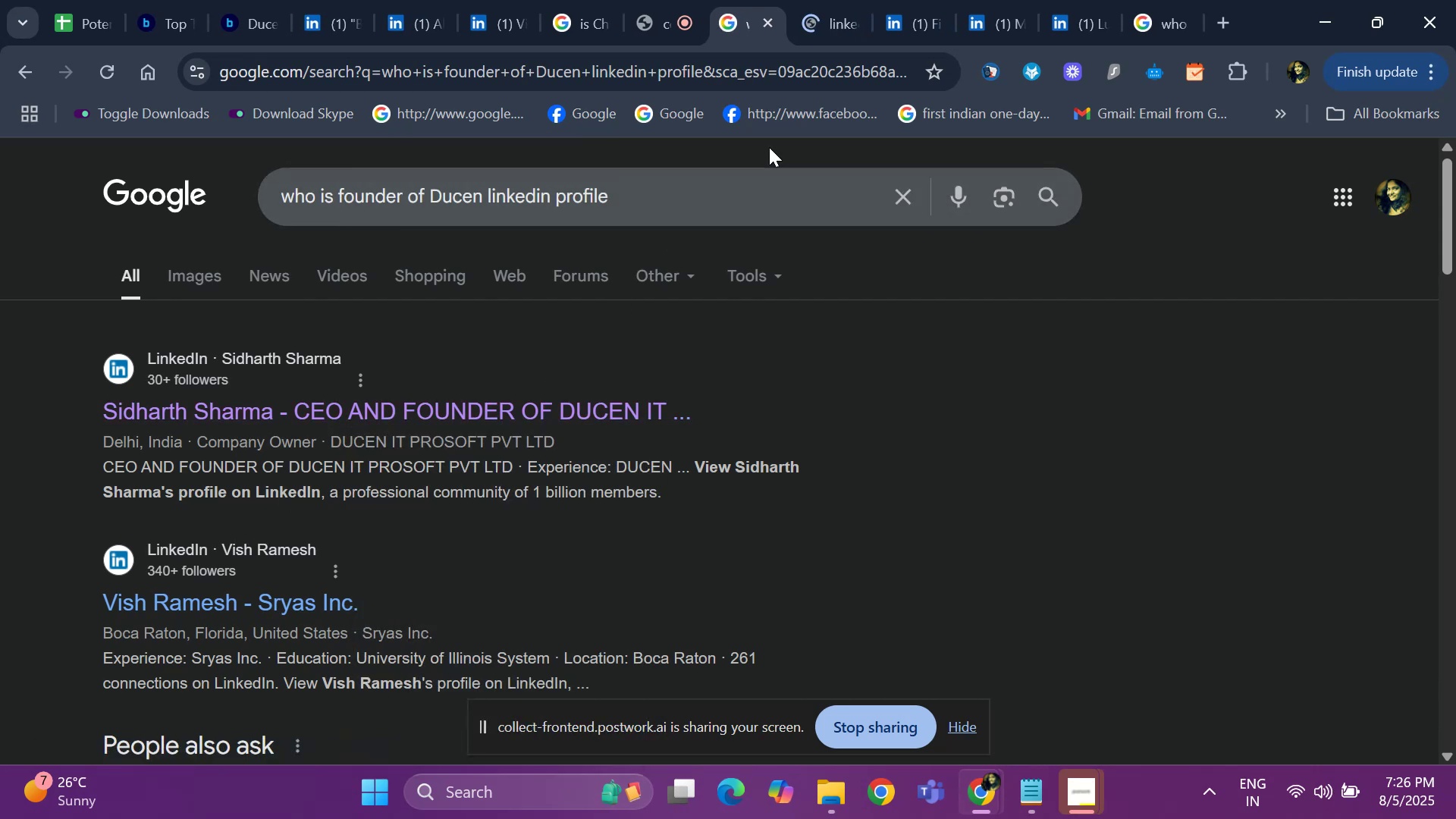 
left_click([828, 17])
 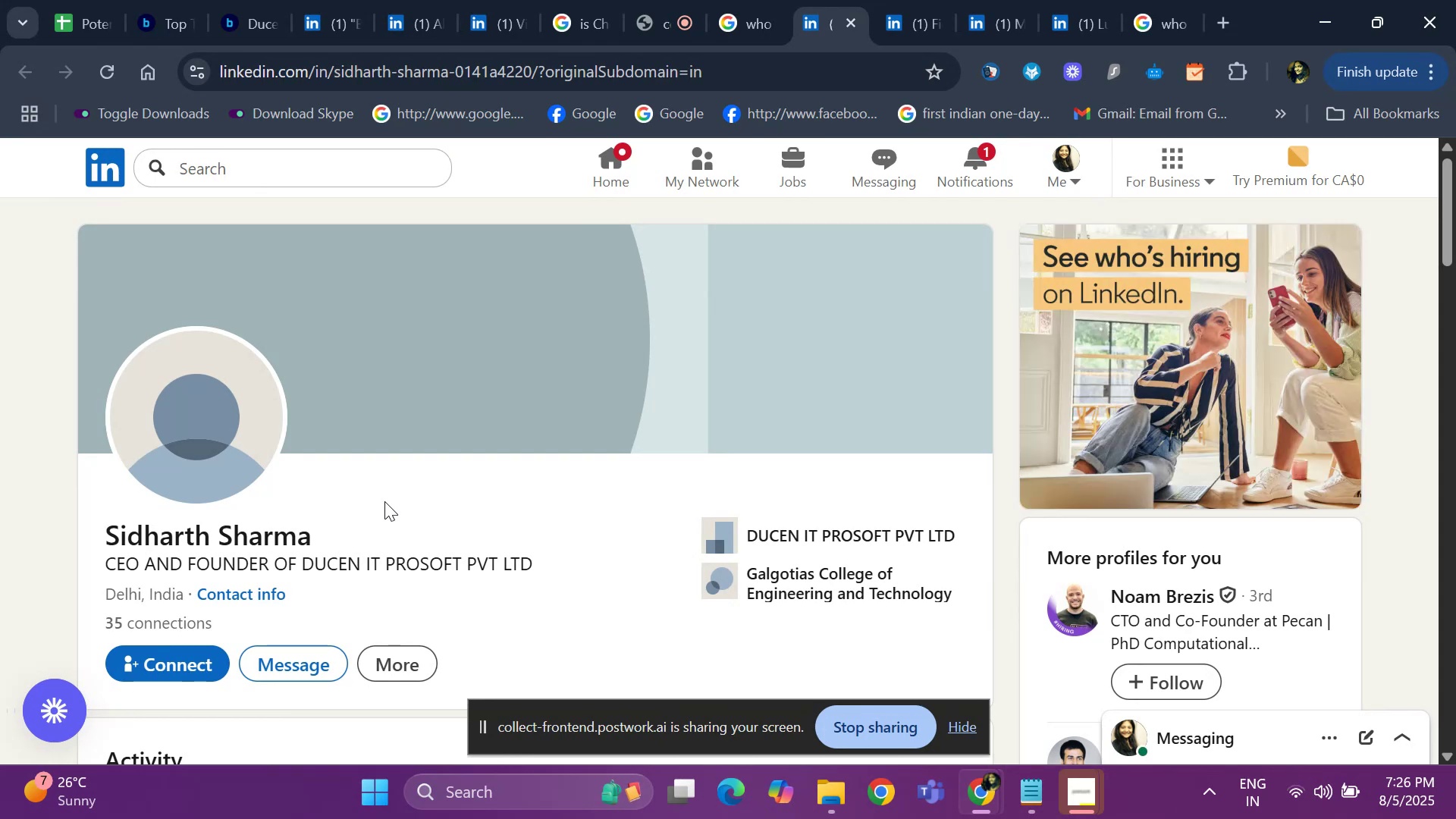 
wait(7.42)
 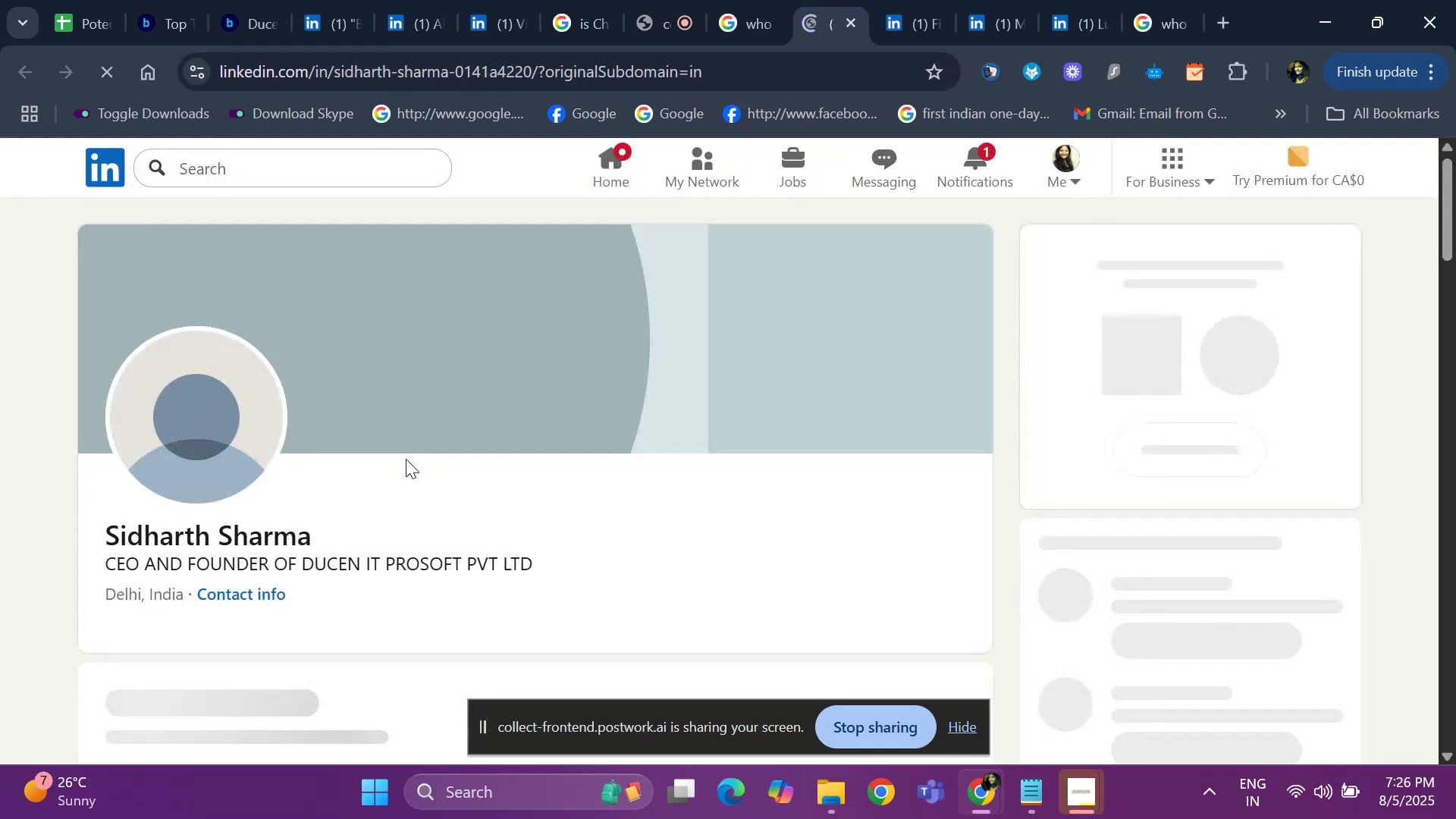 
scroll: coordinate [279, 445], scroll_direction: down, amount: 6.0
 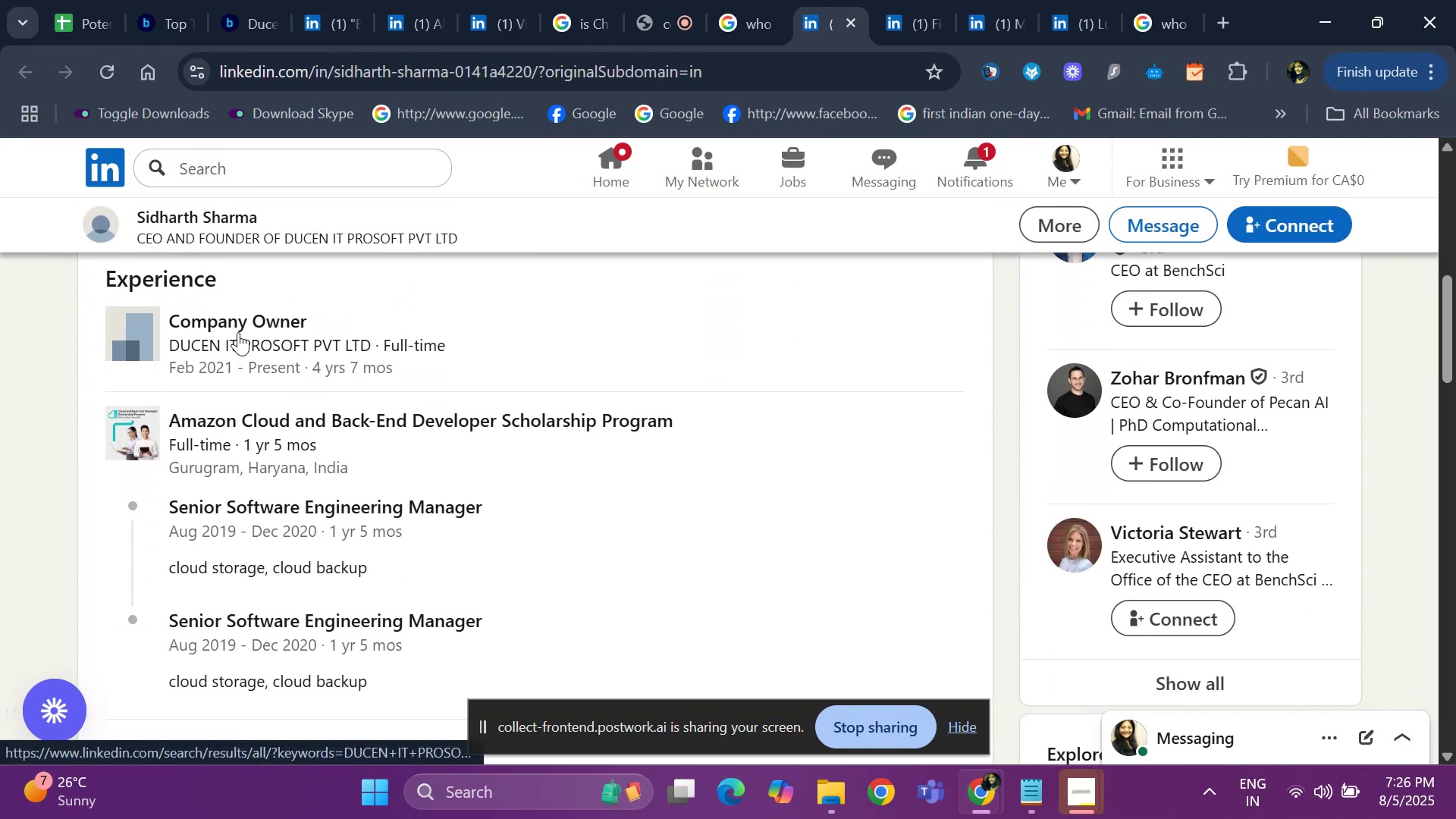 
right_click([238, 332])
 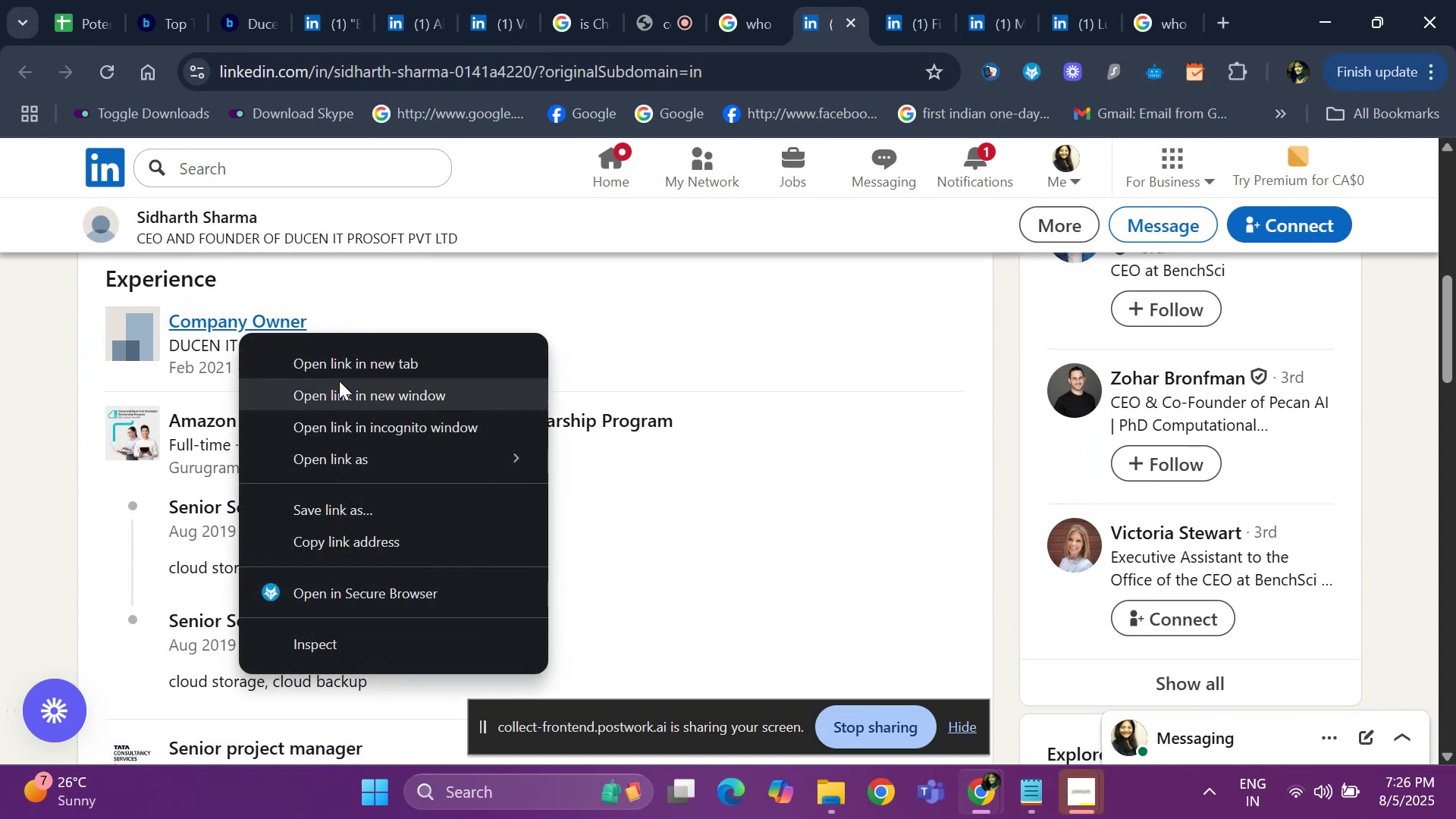 
left_click([340, 370])
 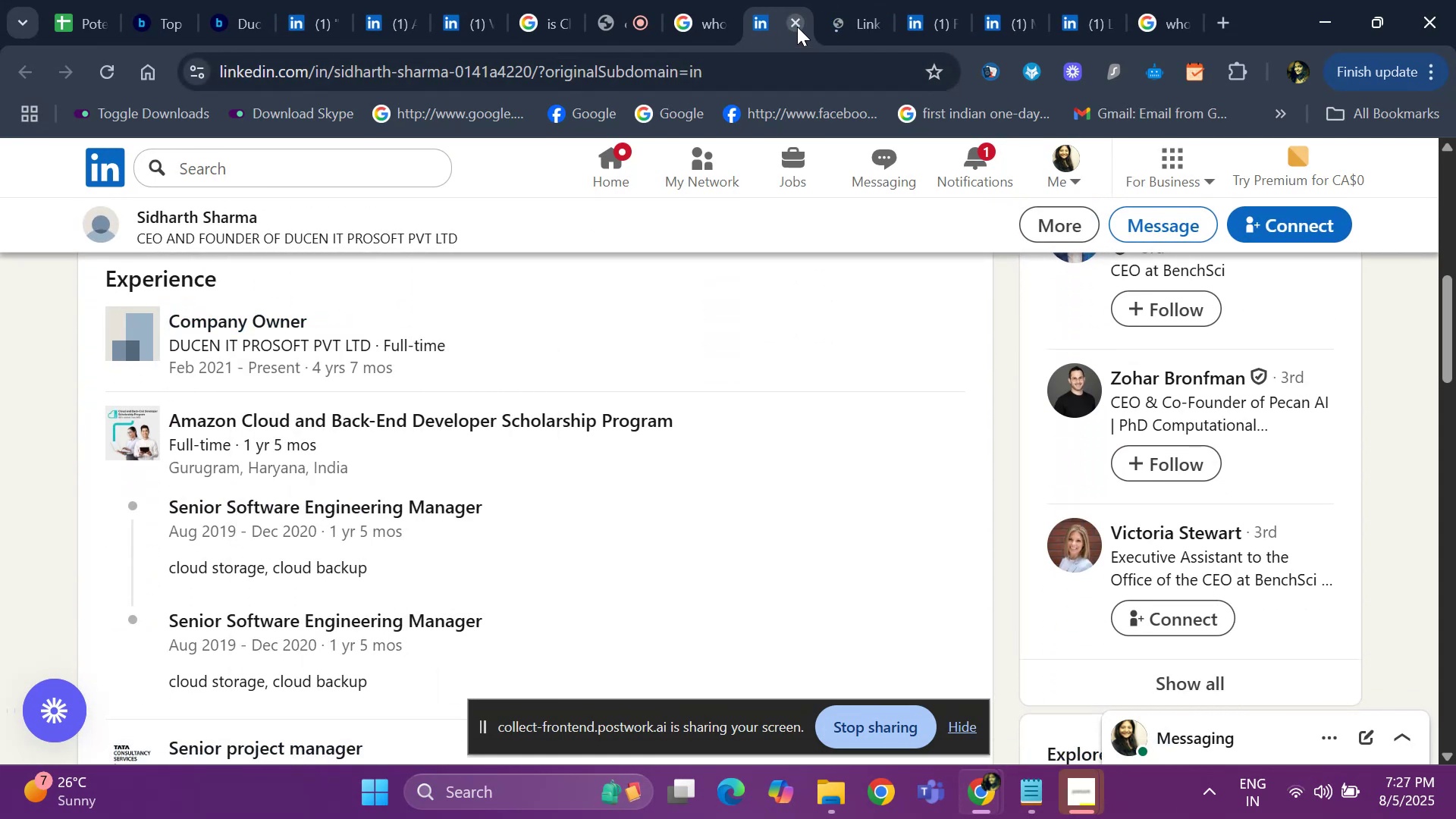 
left_click([836, 26])
 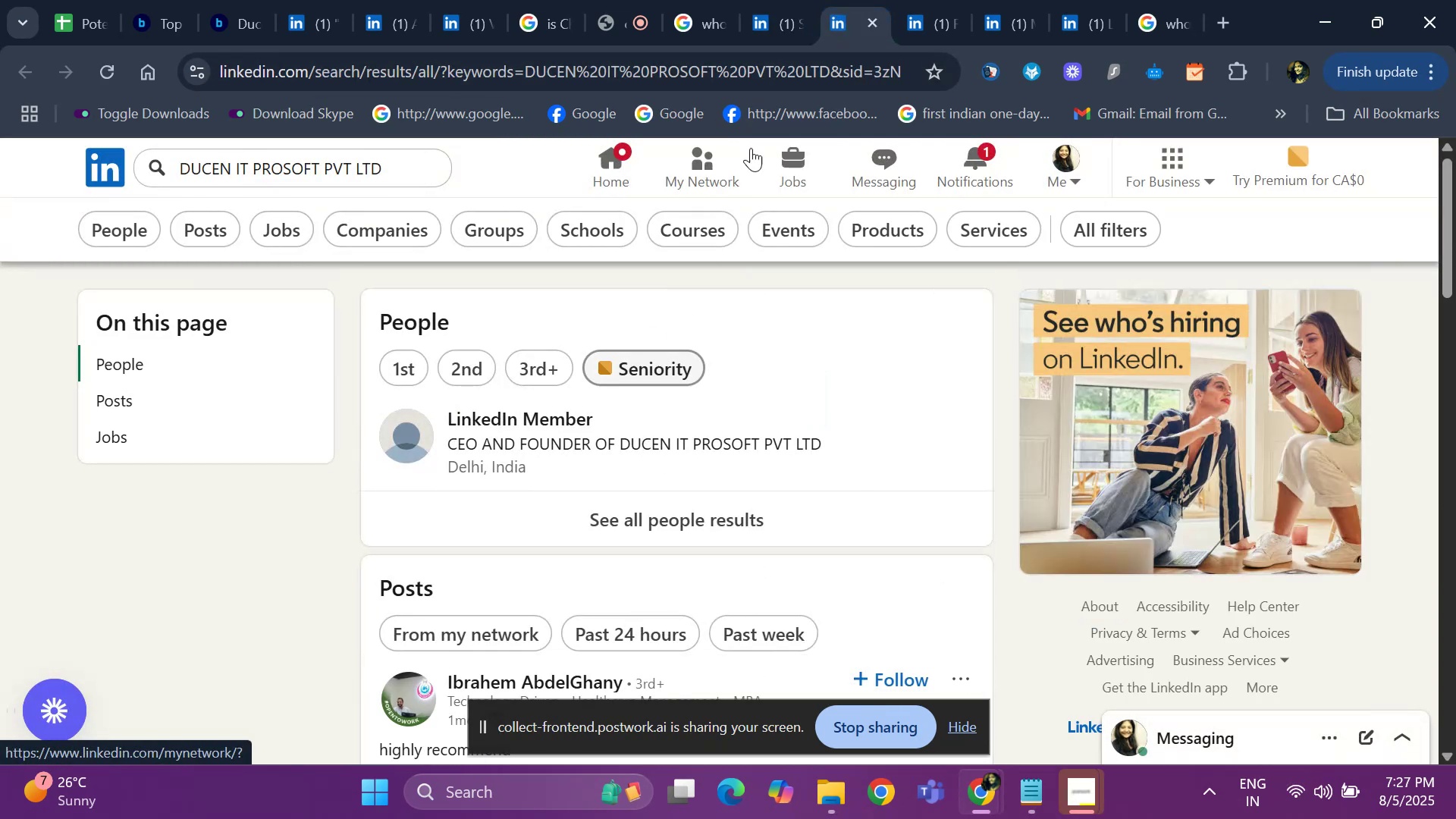 
wait(6.32)
 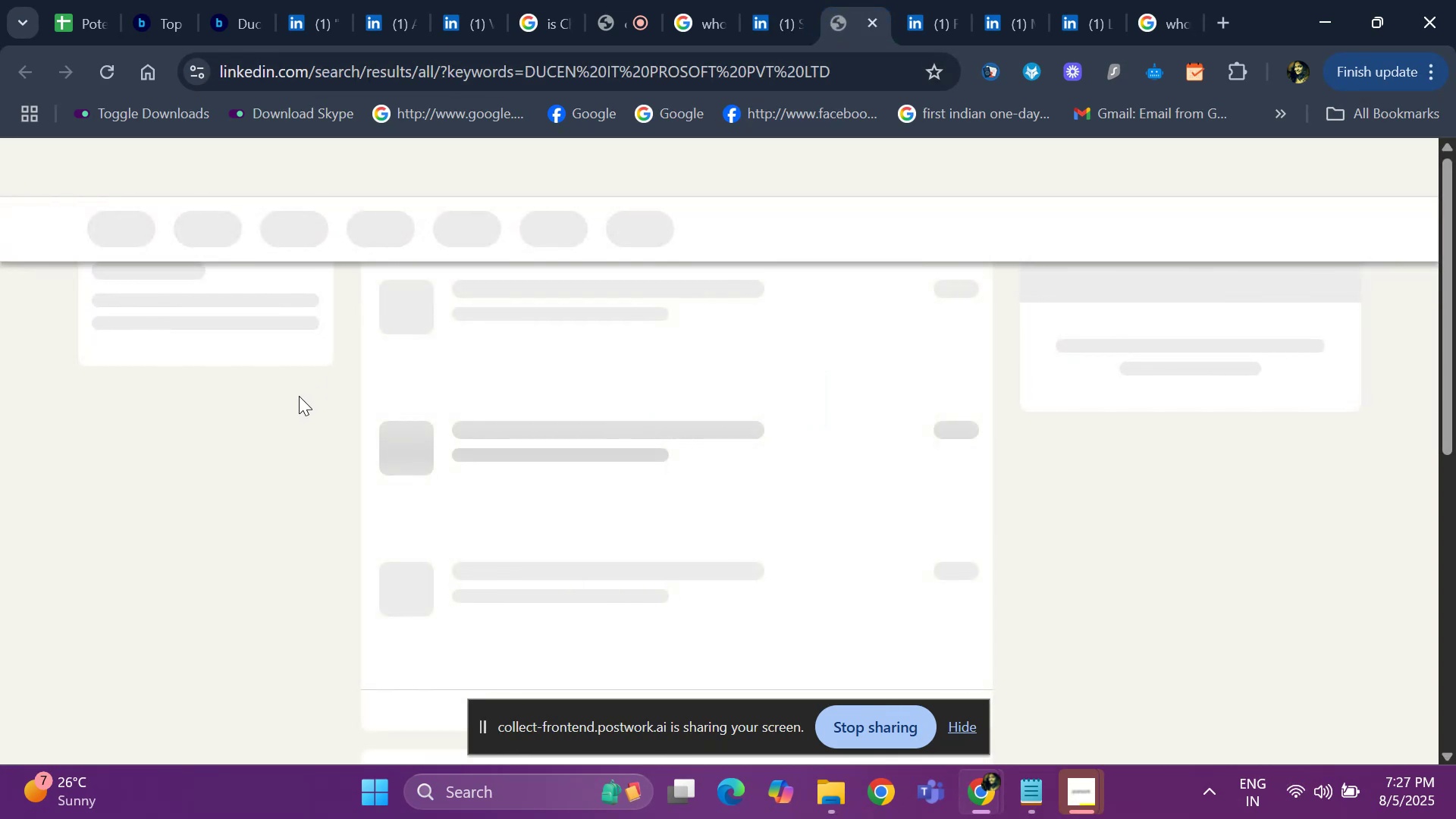 
scroll: coordinate [1133, 460], scroll_direction: up, amount: 4.0
 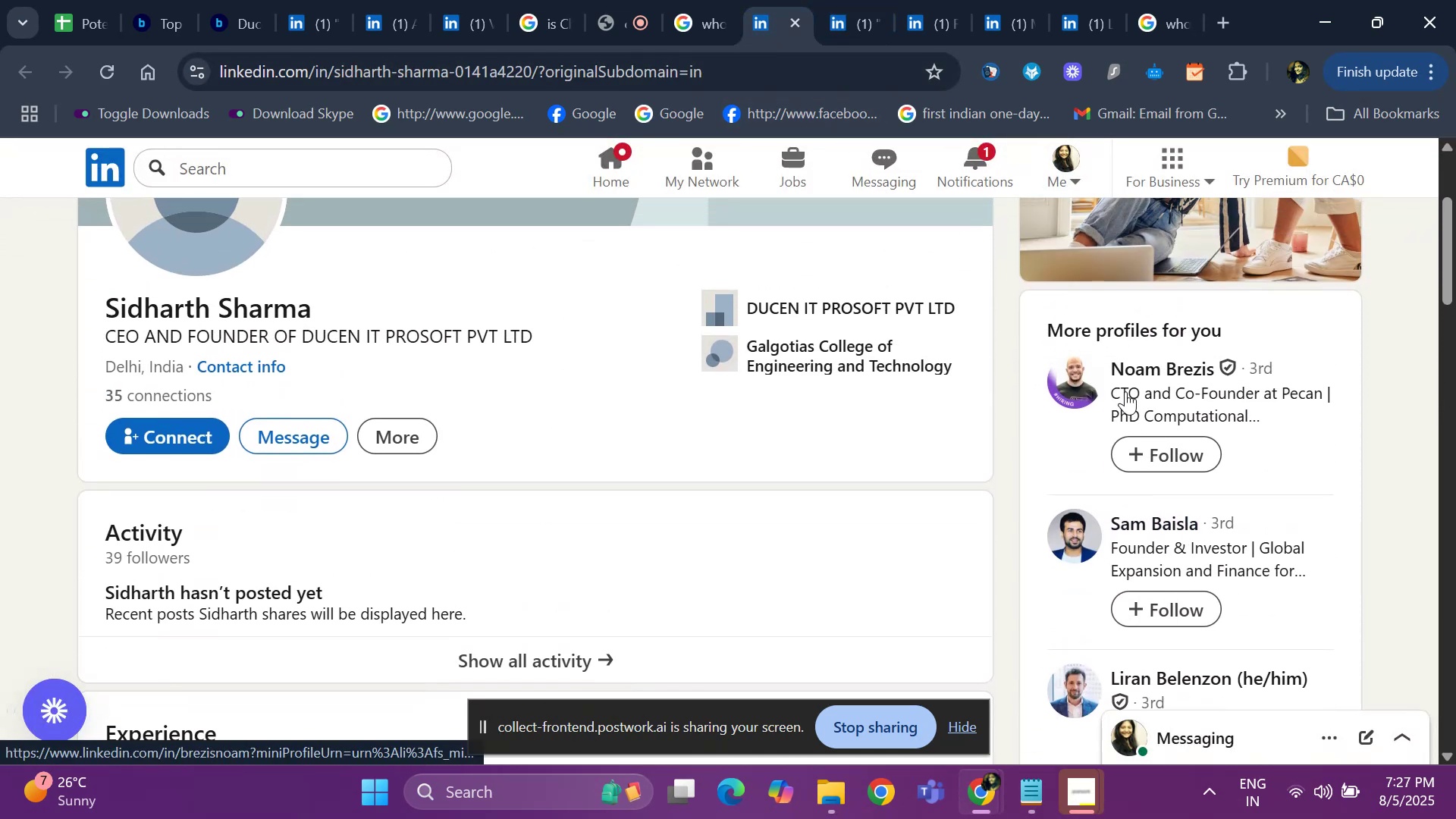 
scroll: coordinate [1120, 398], scroll_direction: down, amount: 5.0
 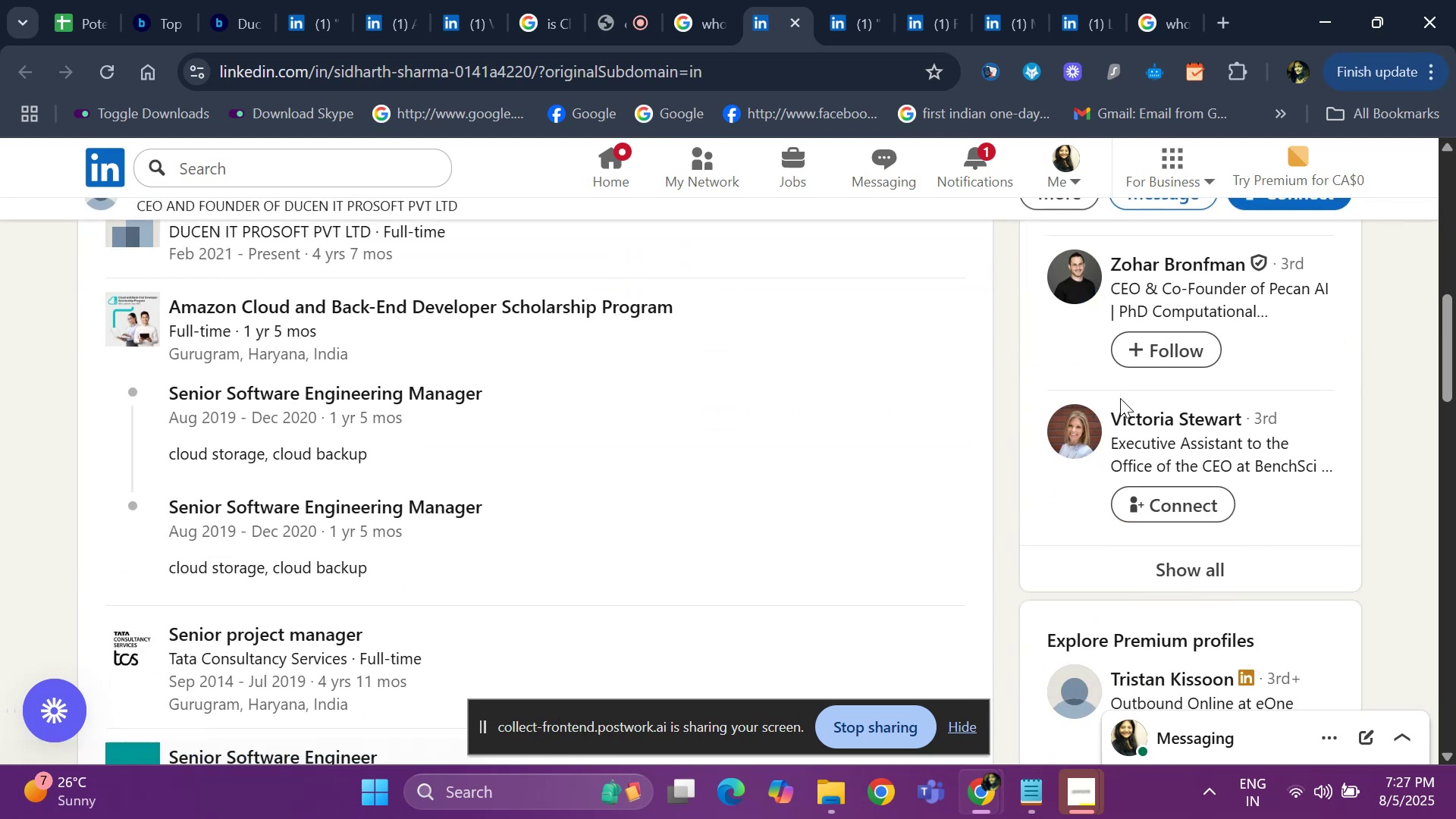 
scroll: coordinate [1120, 398], scroll_direction: up, amount: 1.0
 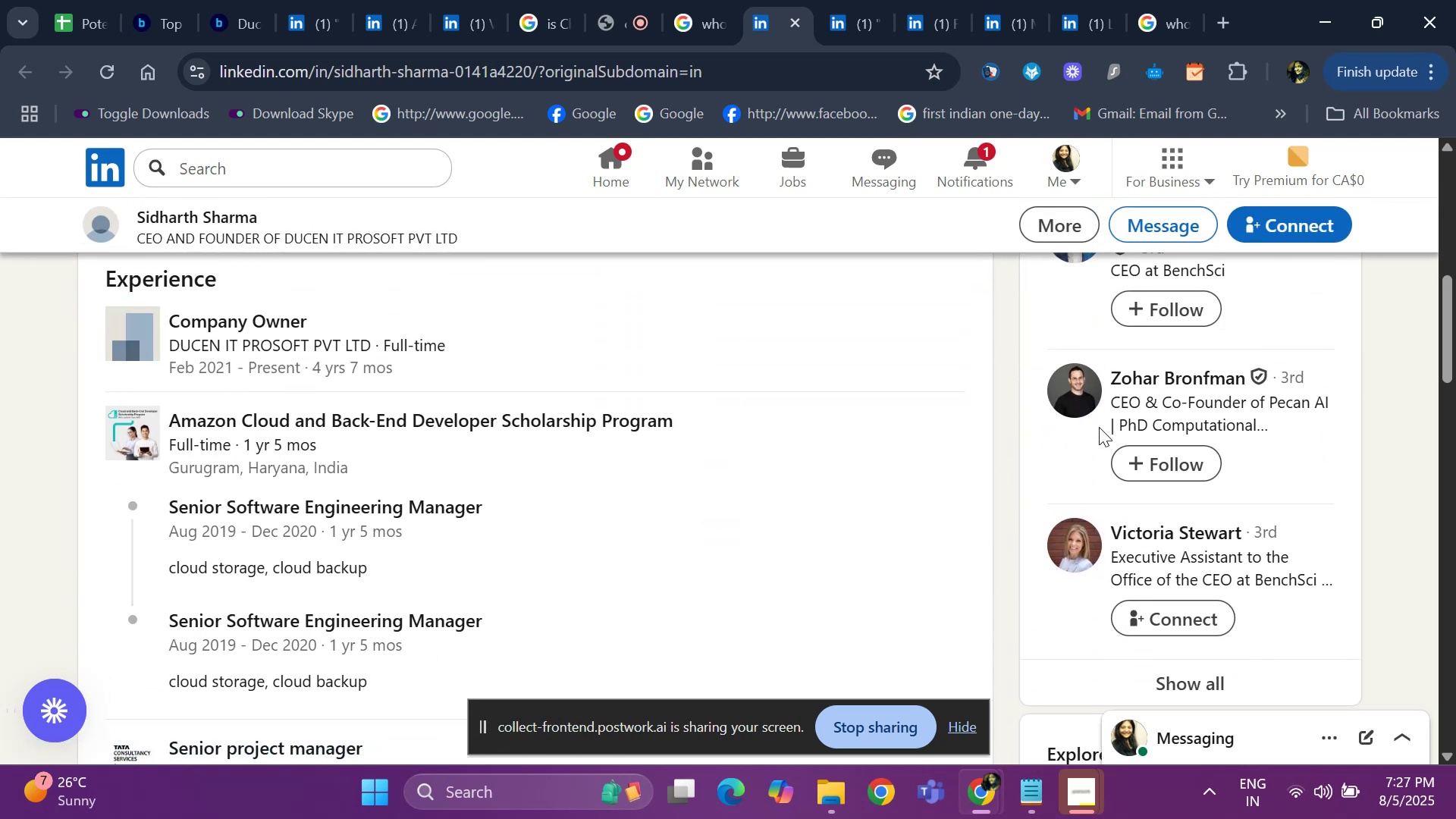 
right_click([1184, 383])
 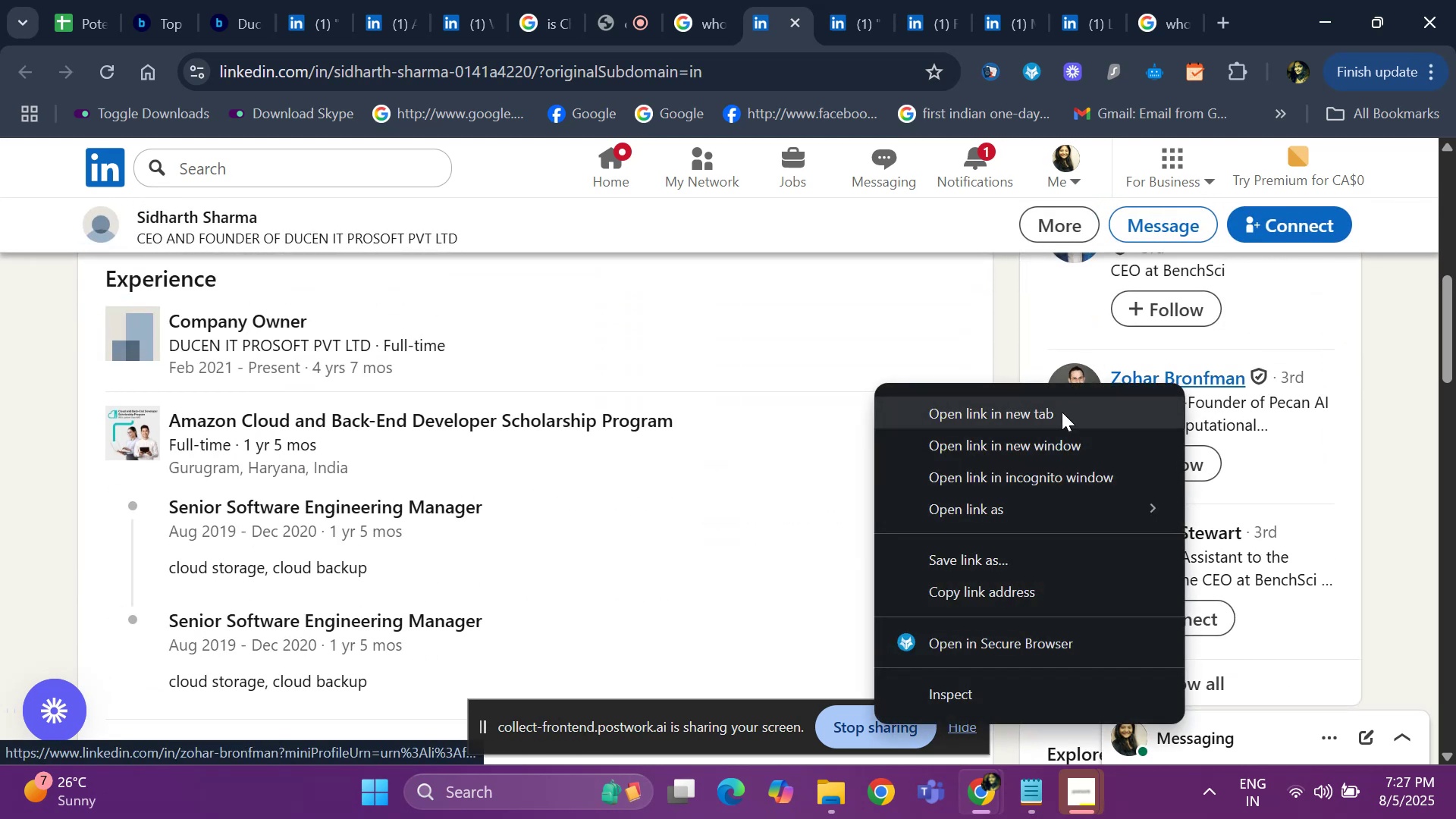 
left_click([1062, 413])
 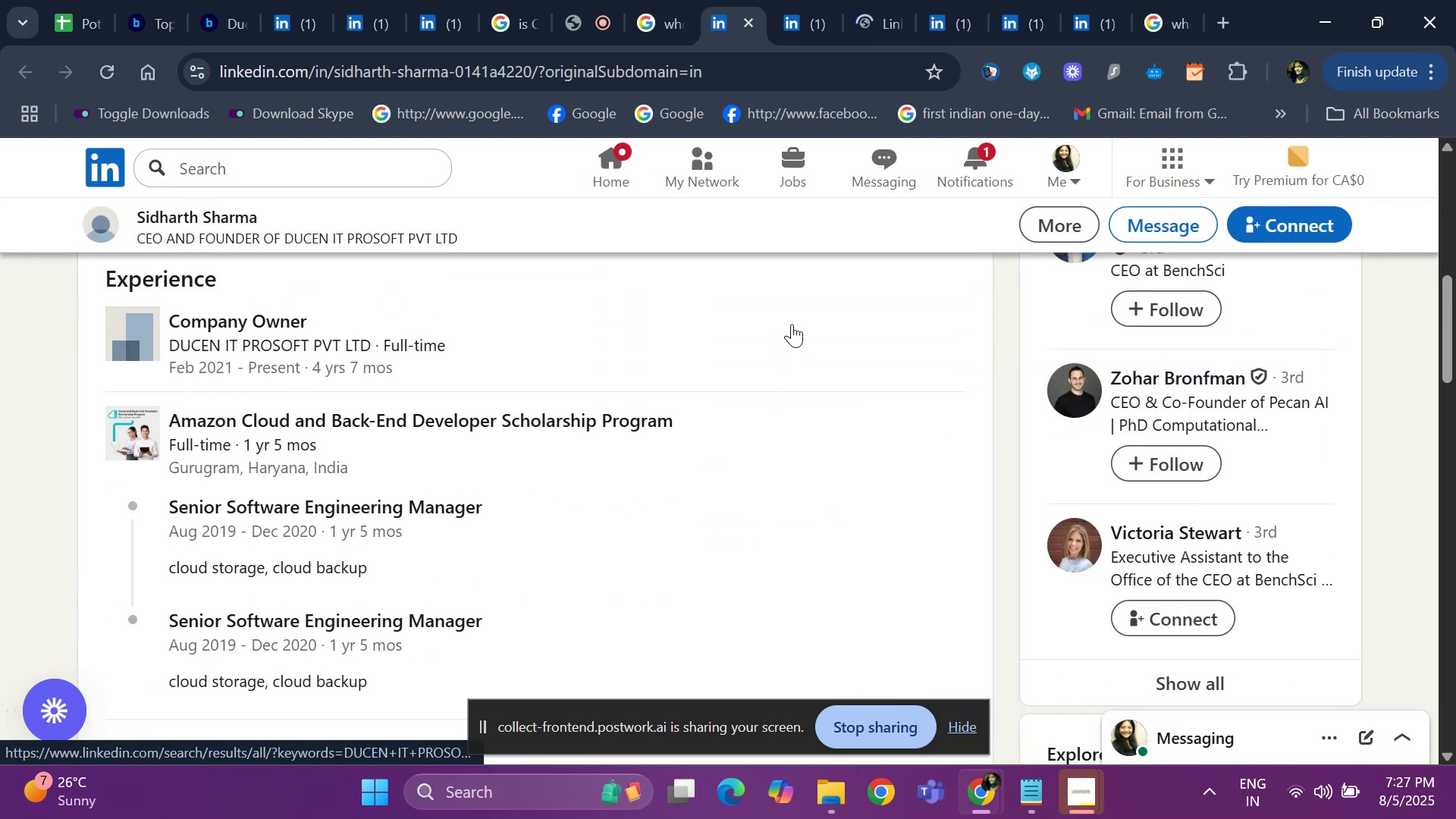 
left_click([864, 26])
 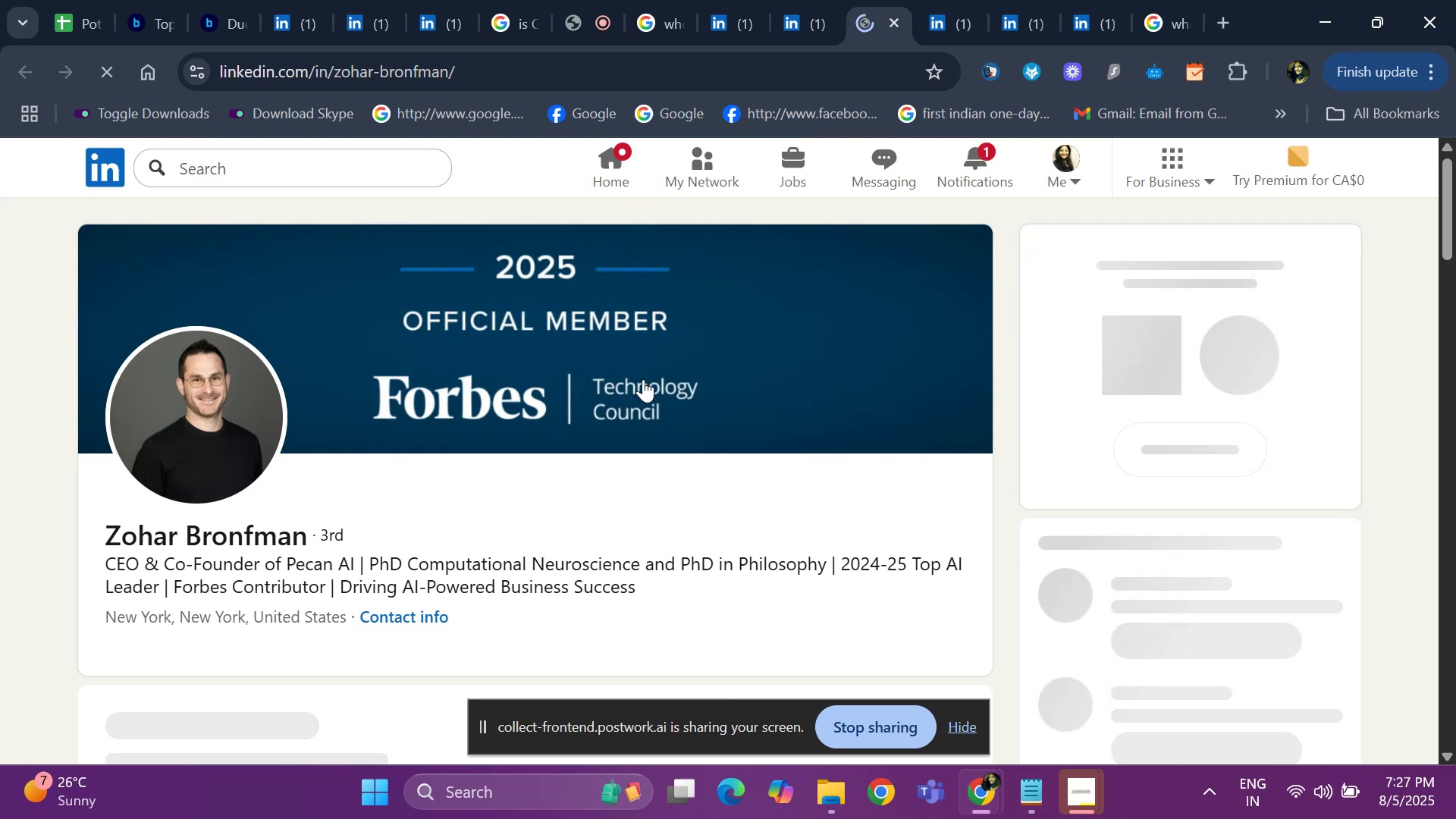 
scroll: coordinate [67, 455], scroll_direction: down, amount: 18.0
 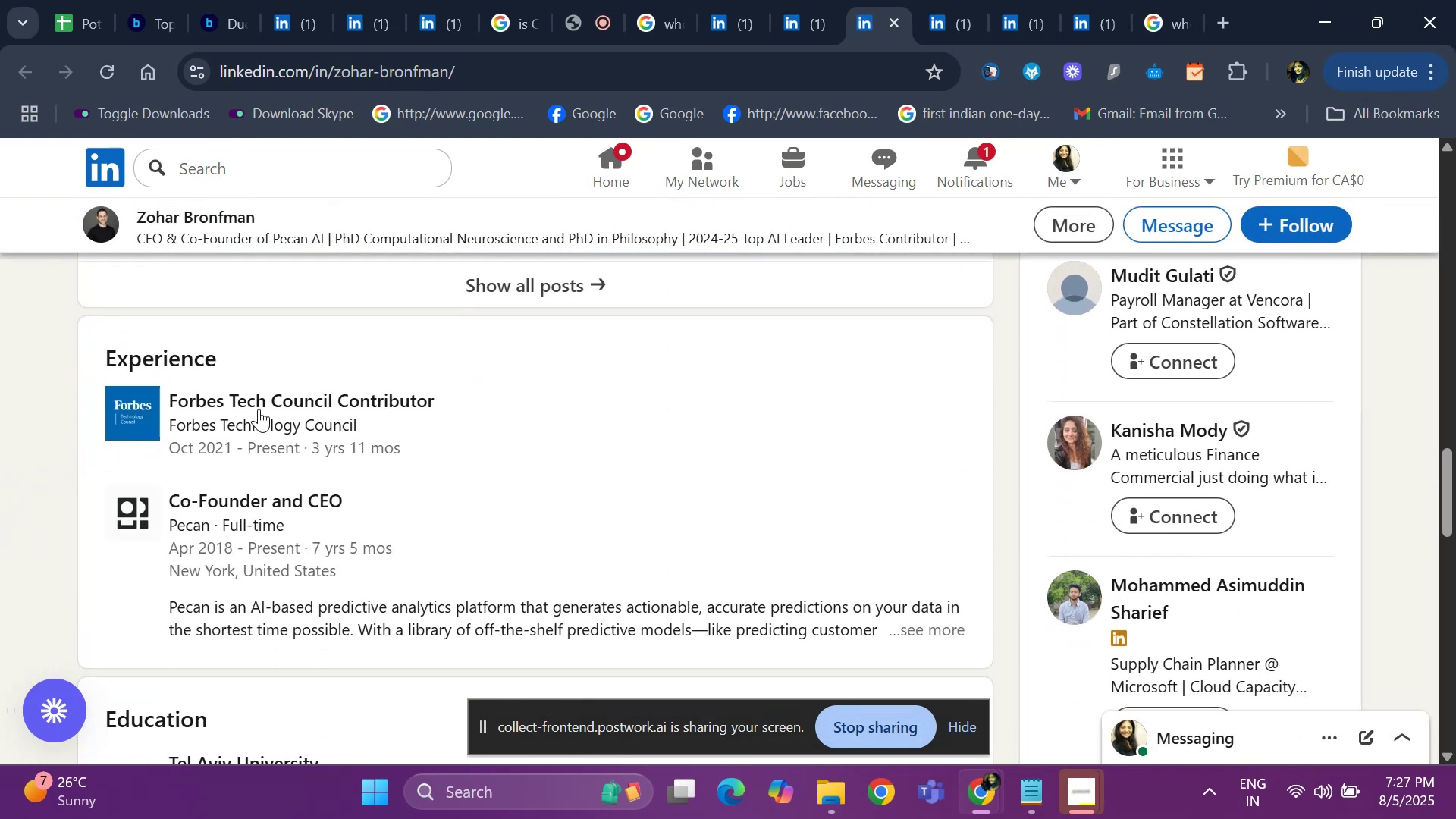 
right_click([264, 405])
 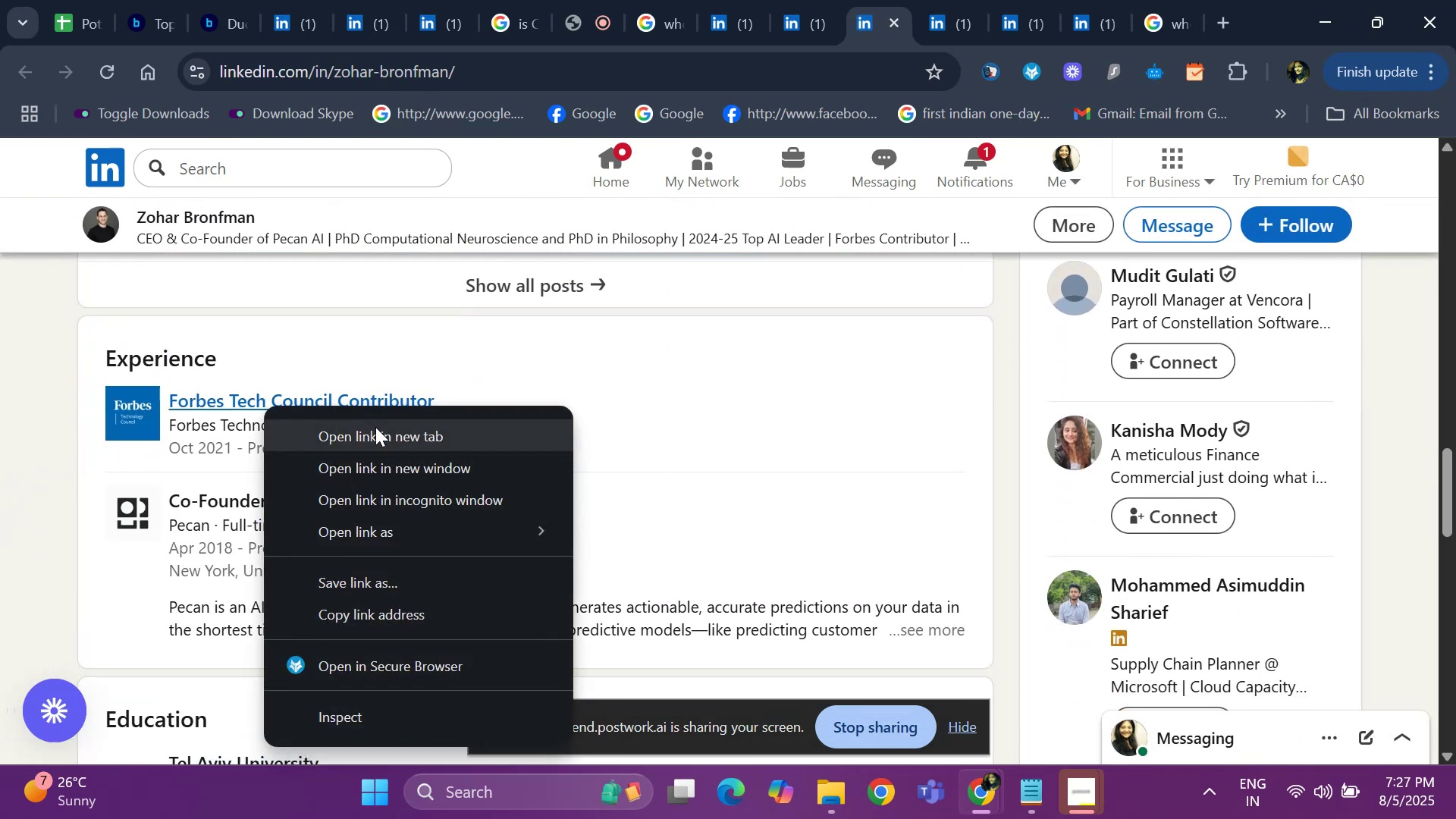 
left_click([380, 435])
 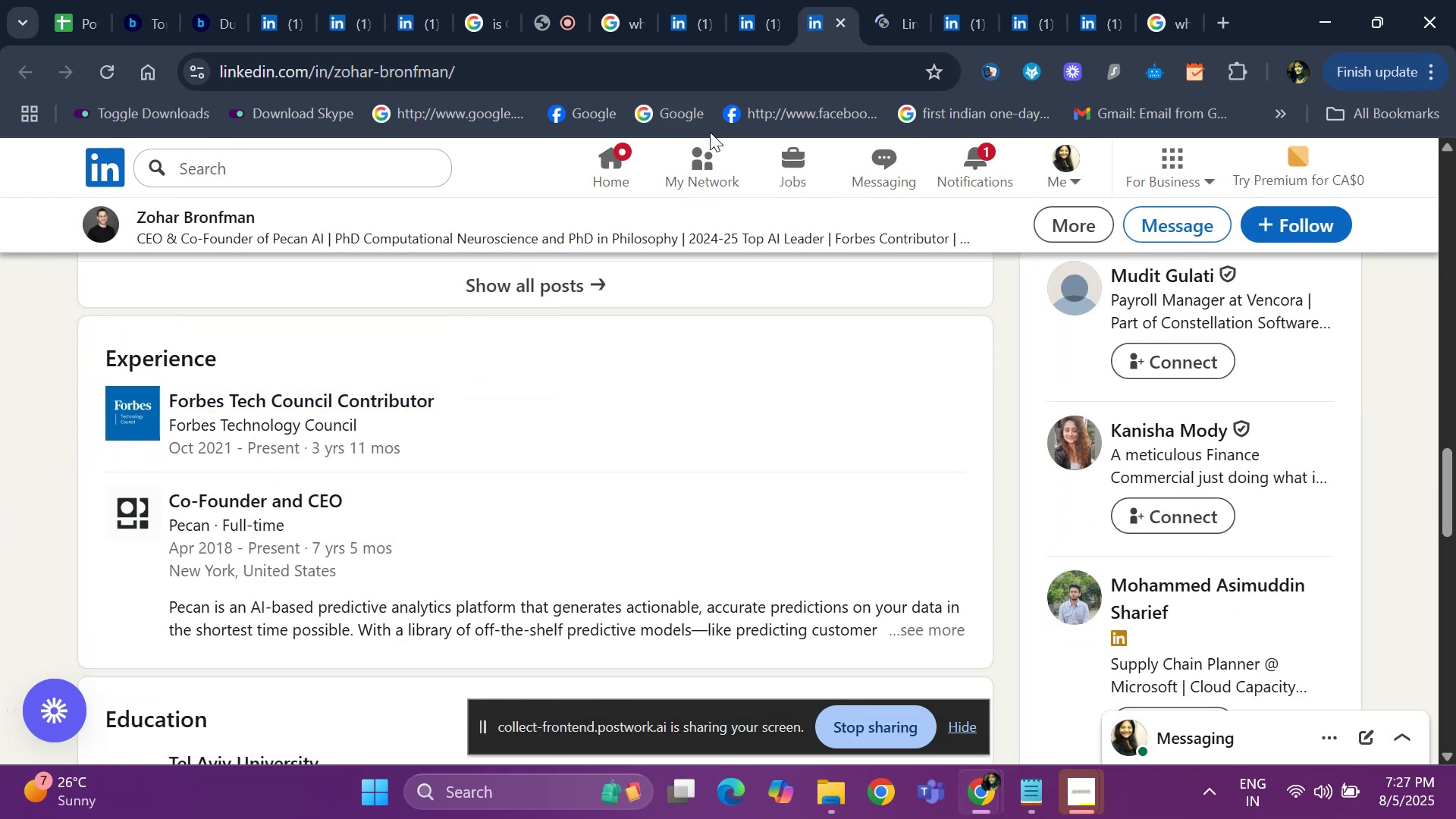 
left_click([885, 20])
 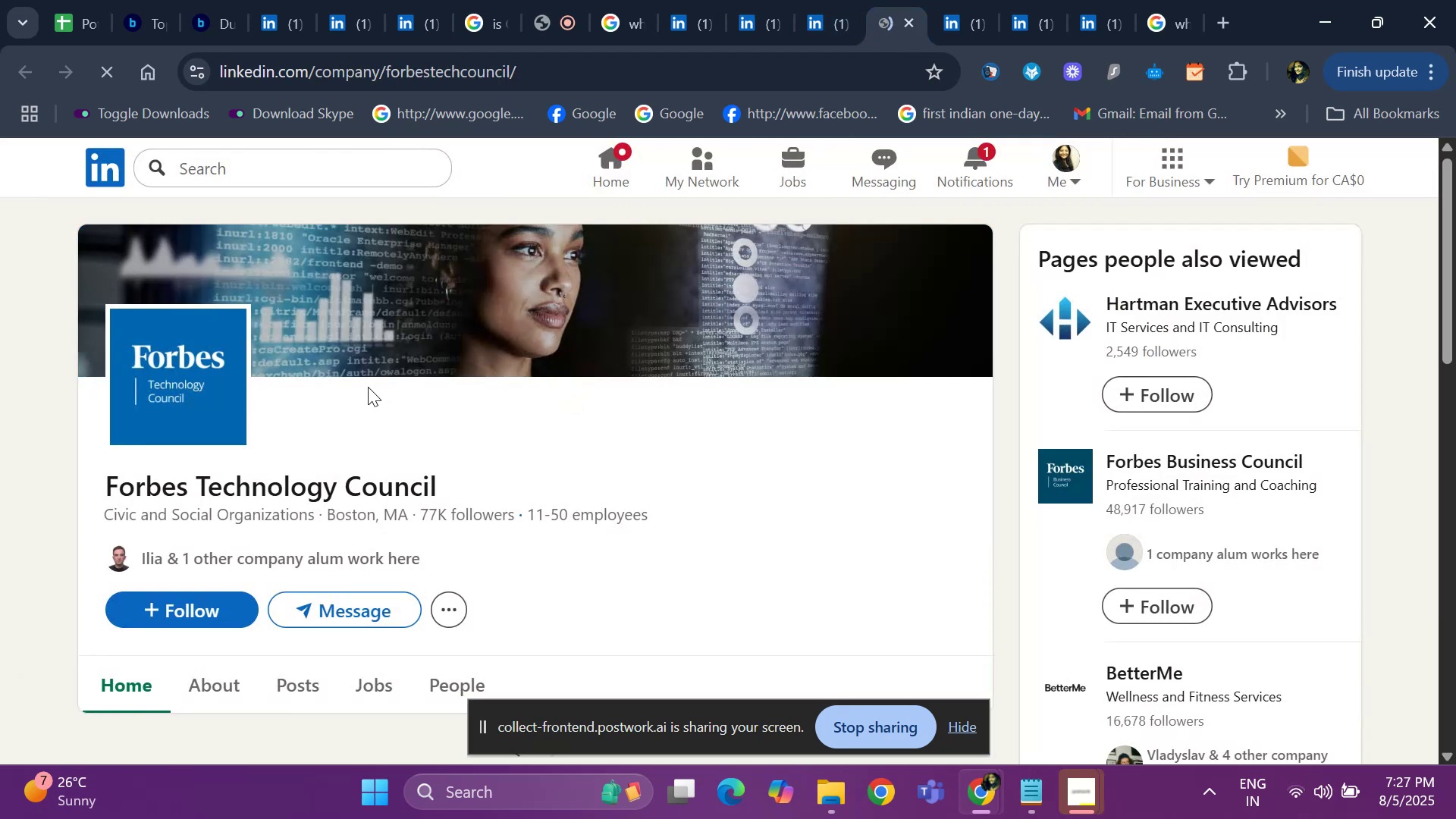 
left_click([820, 22])
 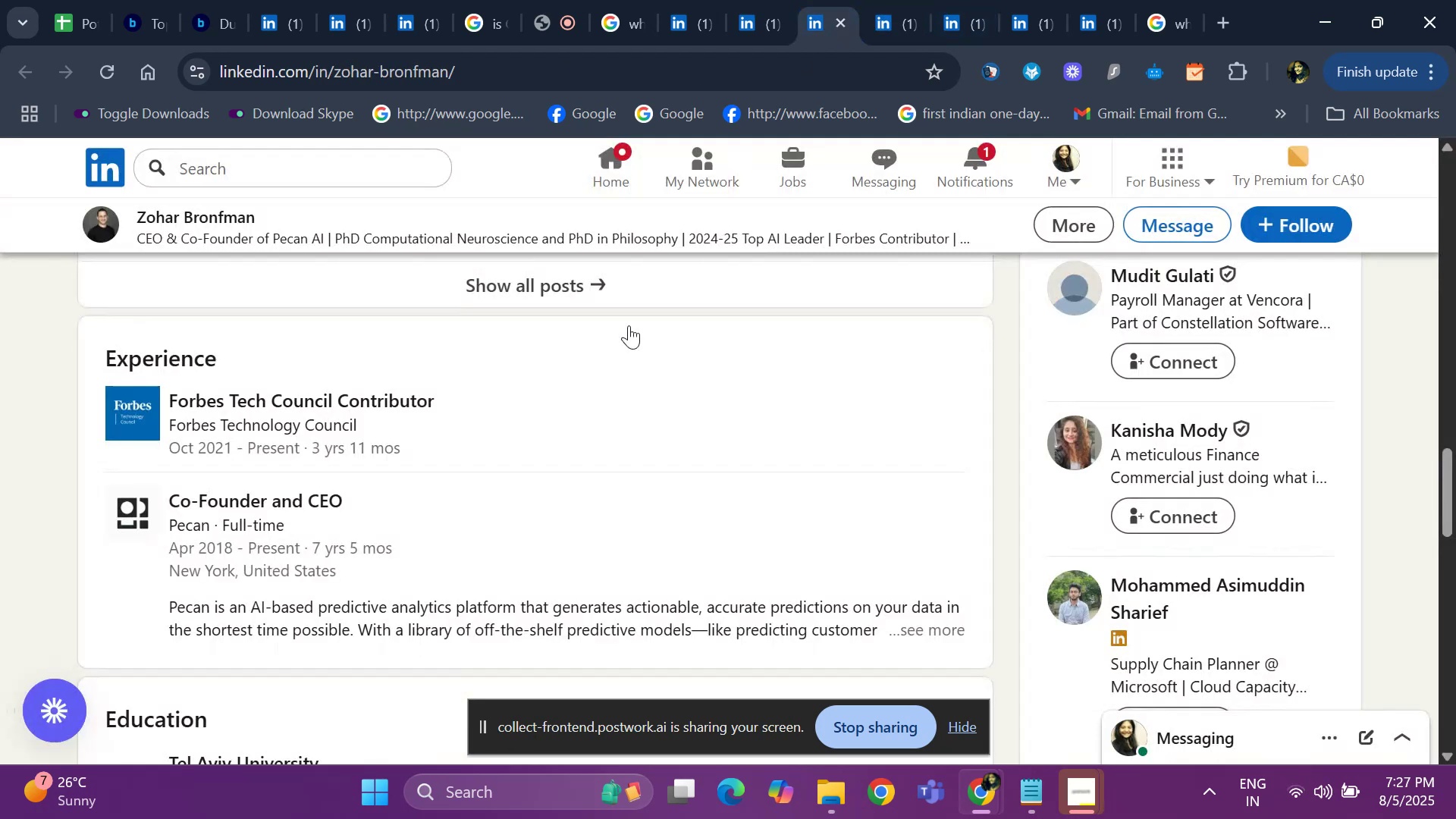 
scroll: coordinate [195, 479], scroll_direction: up, amount: 14.0
 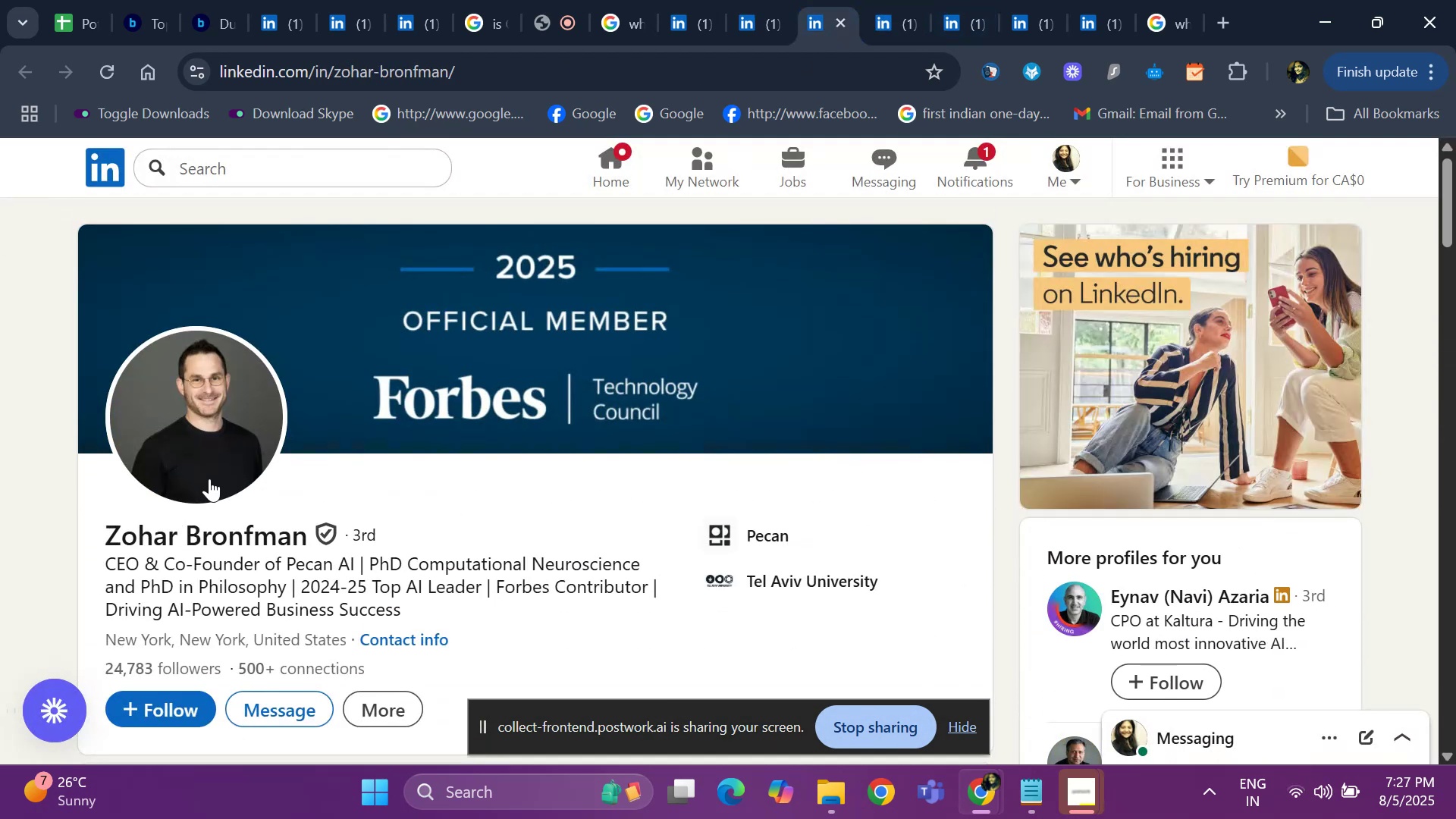 
scroll: coordinate [215, 479], scroll_direction: down, amount: 2.0
 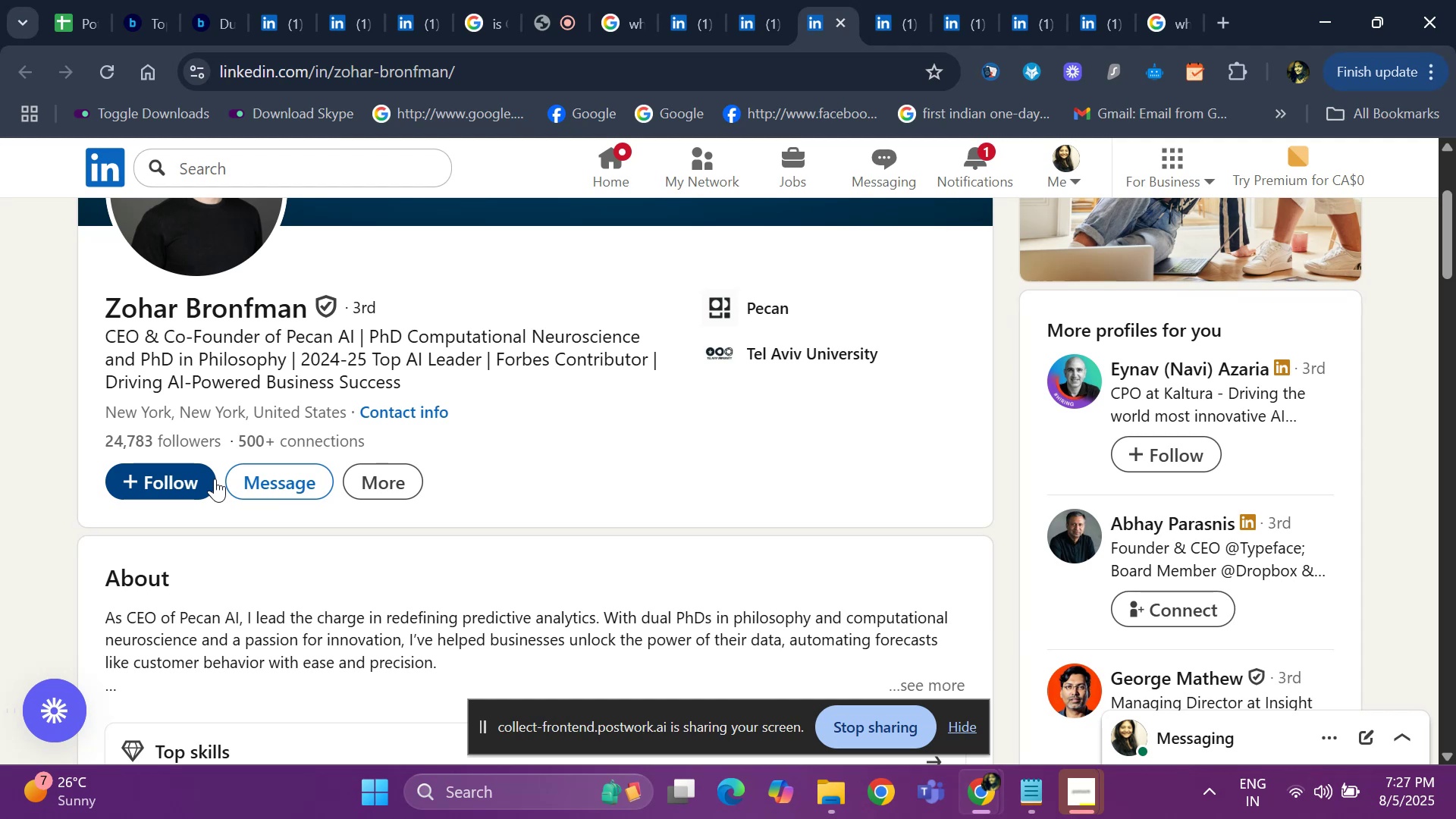 
scroll: coordinate [207, 479], scroll_direction: up, amount: 3.0
 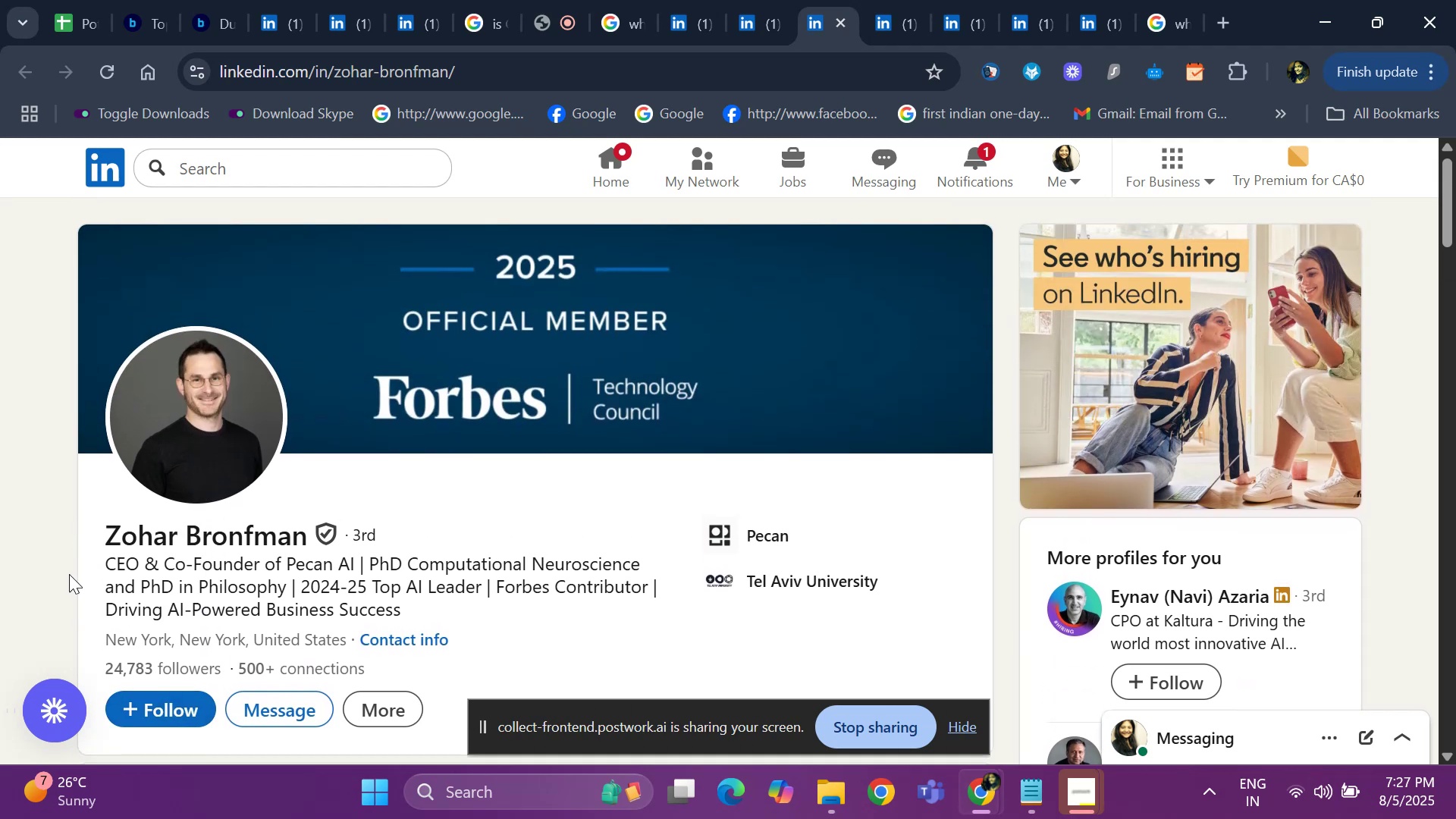 
left_click_drag(start_coordinate=[94, 544], to_coordinate=[305, 541])
 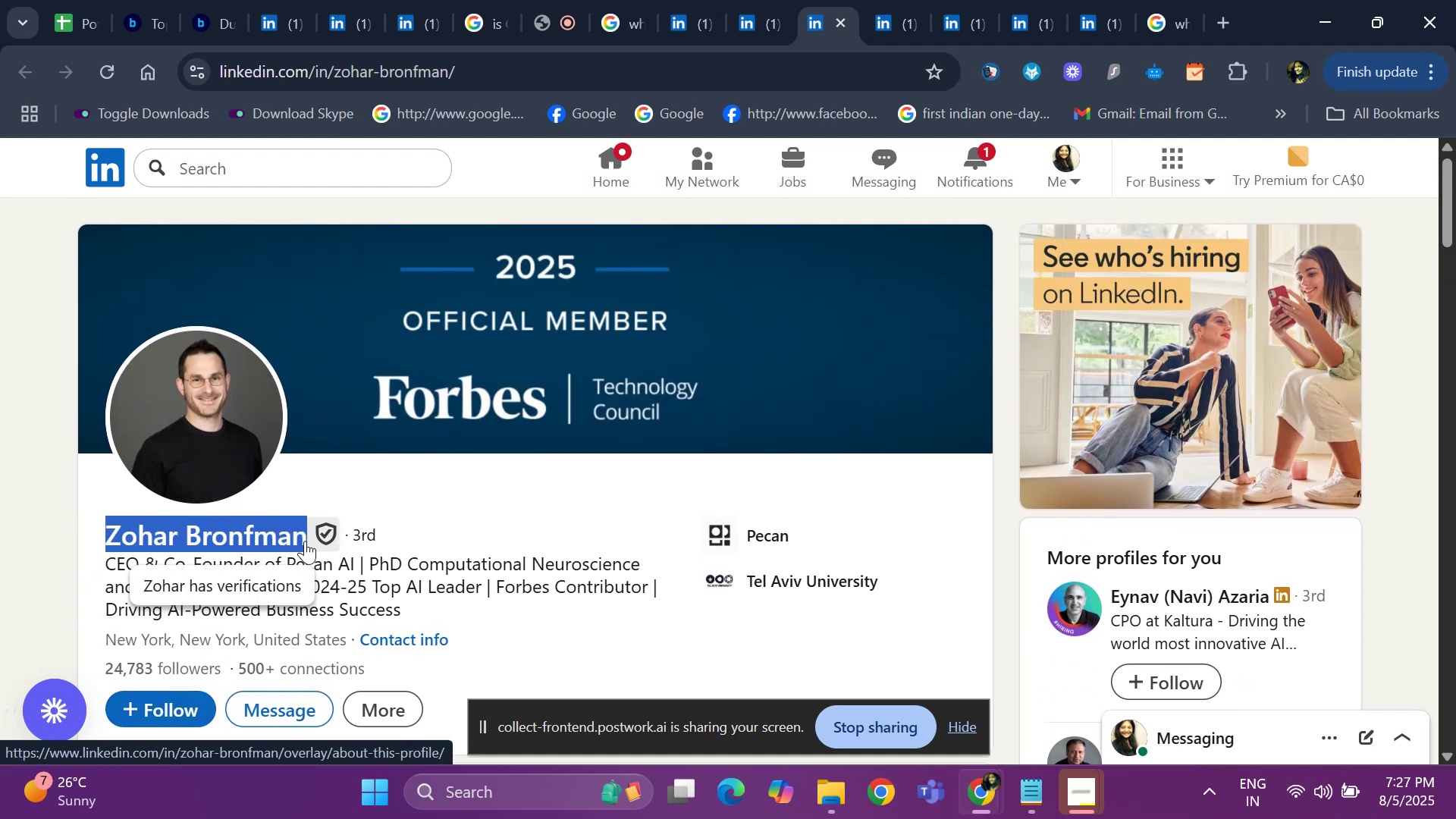 
key(Control+C)
 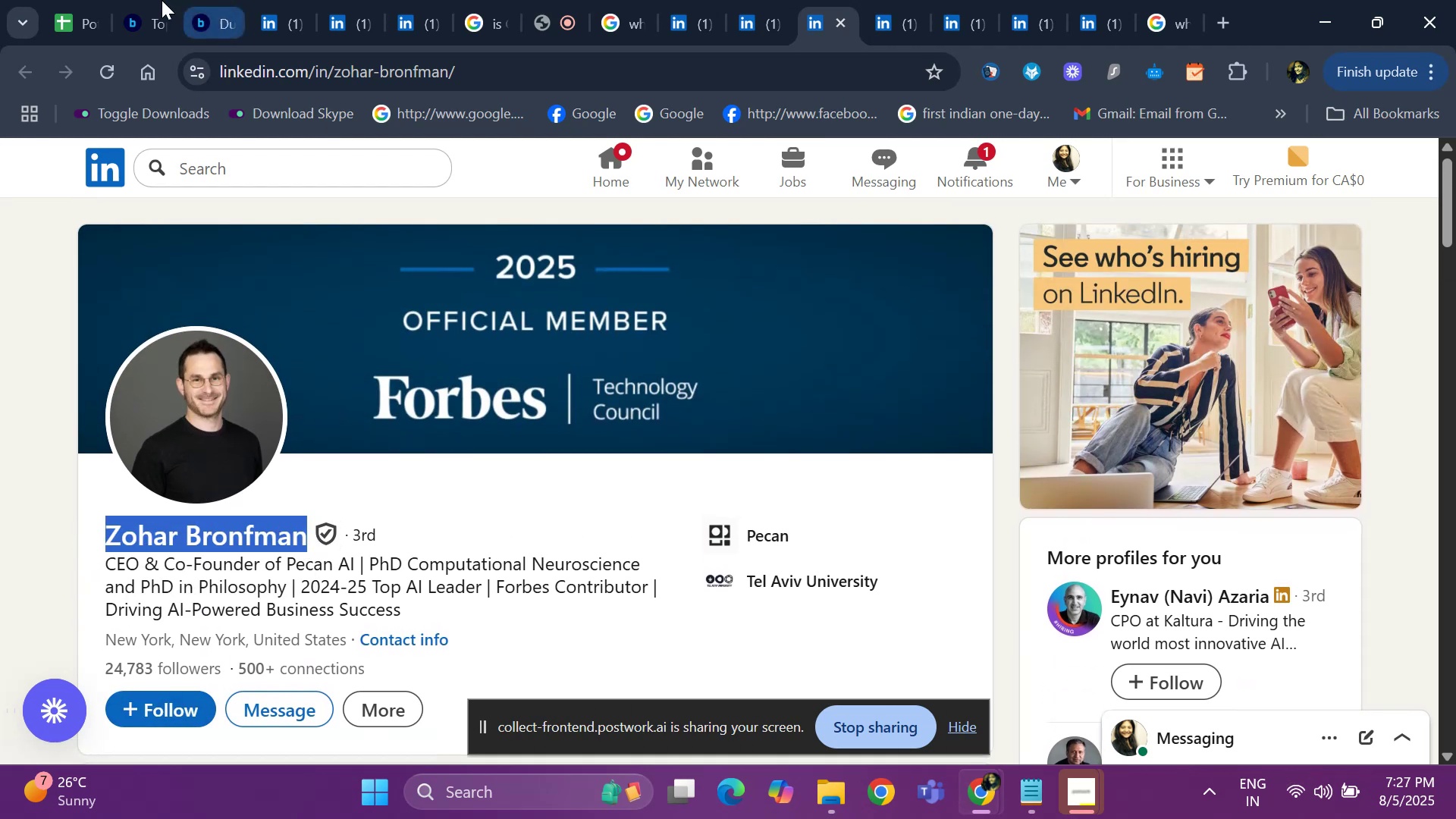 
left_click([63, 13])
 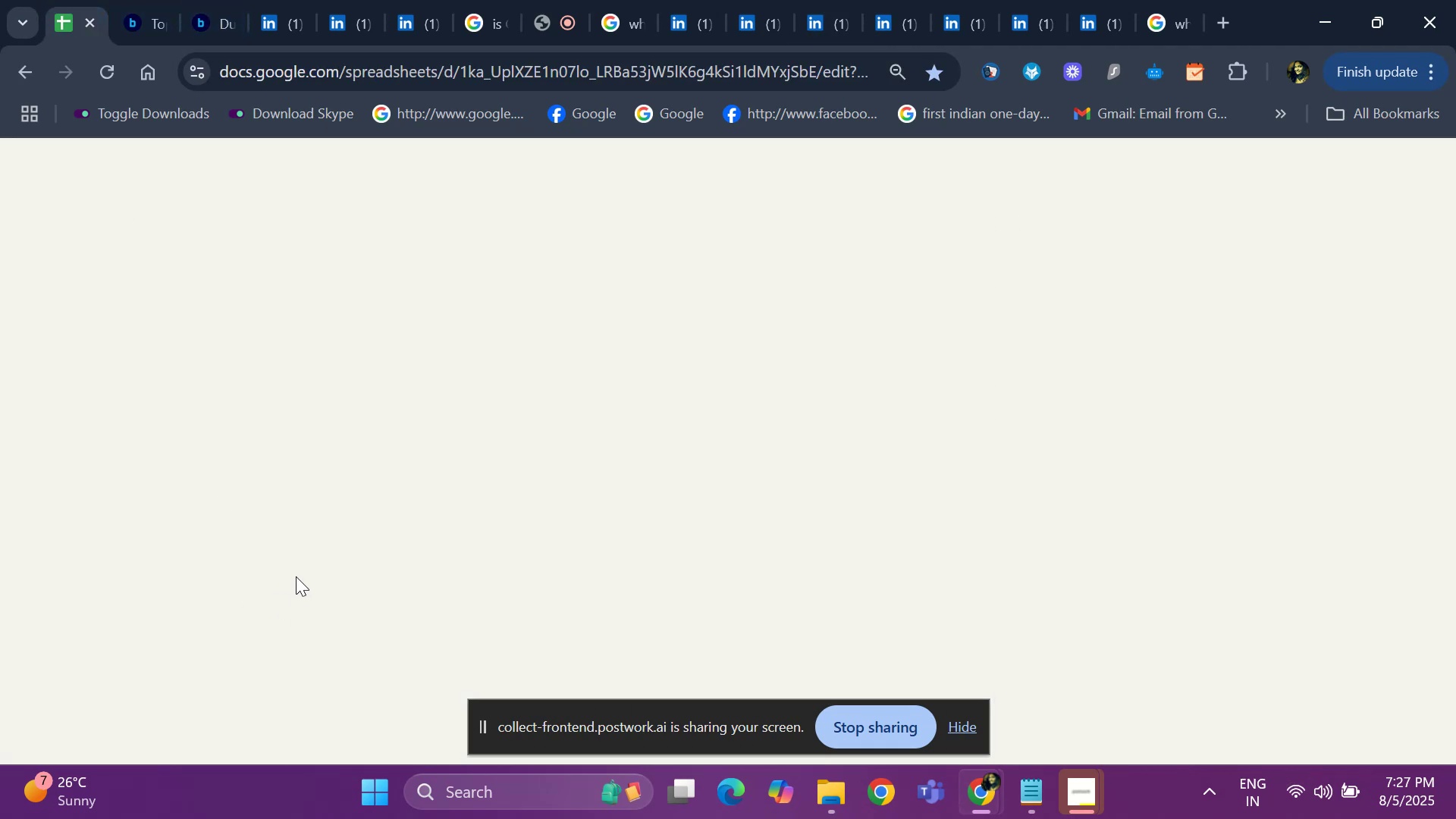 
scroll: coordinate [293, 550], scroll_direction: down, amount: 1.0
 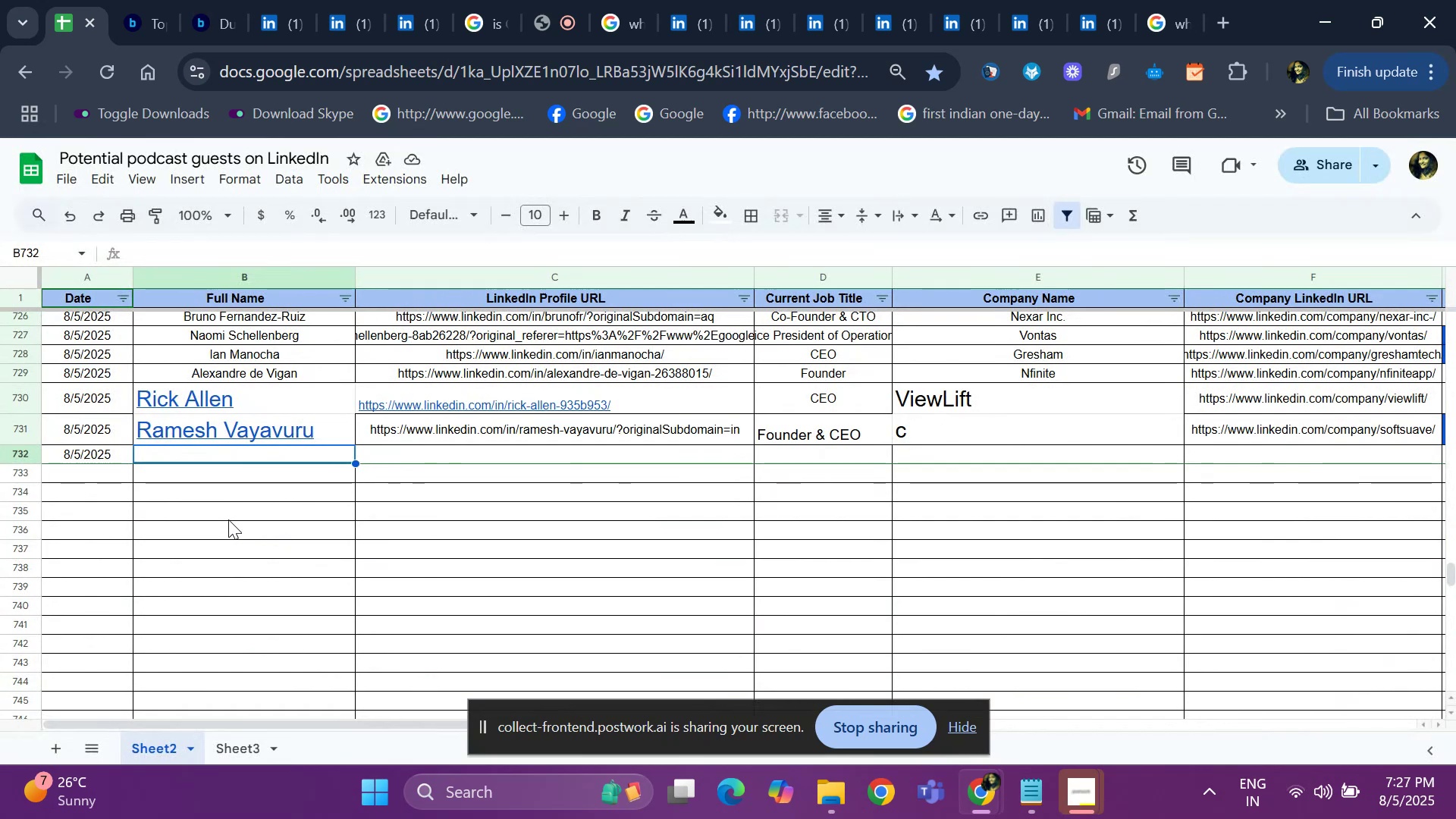 
key(Control+ControlLeft)
 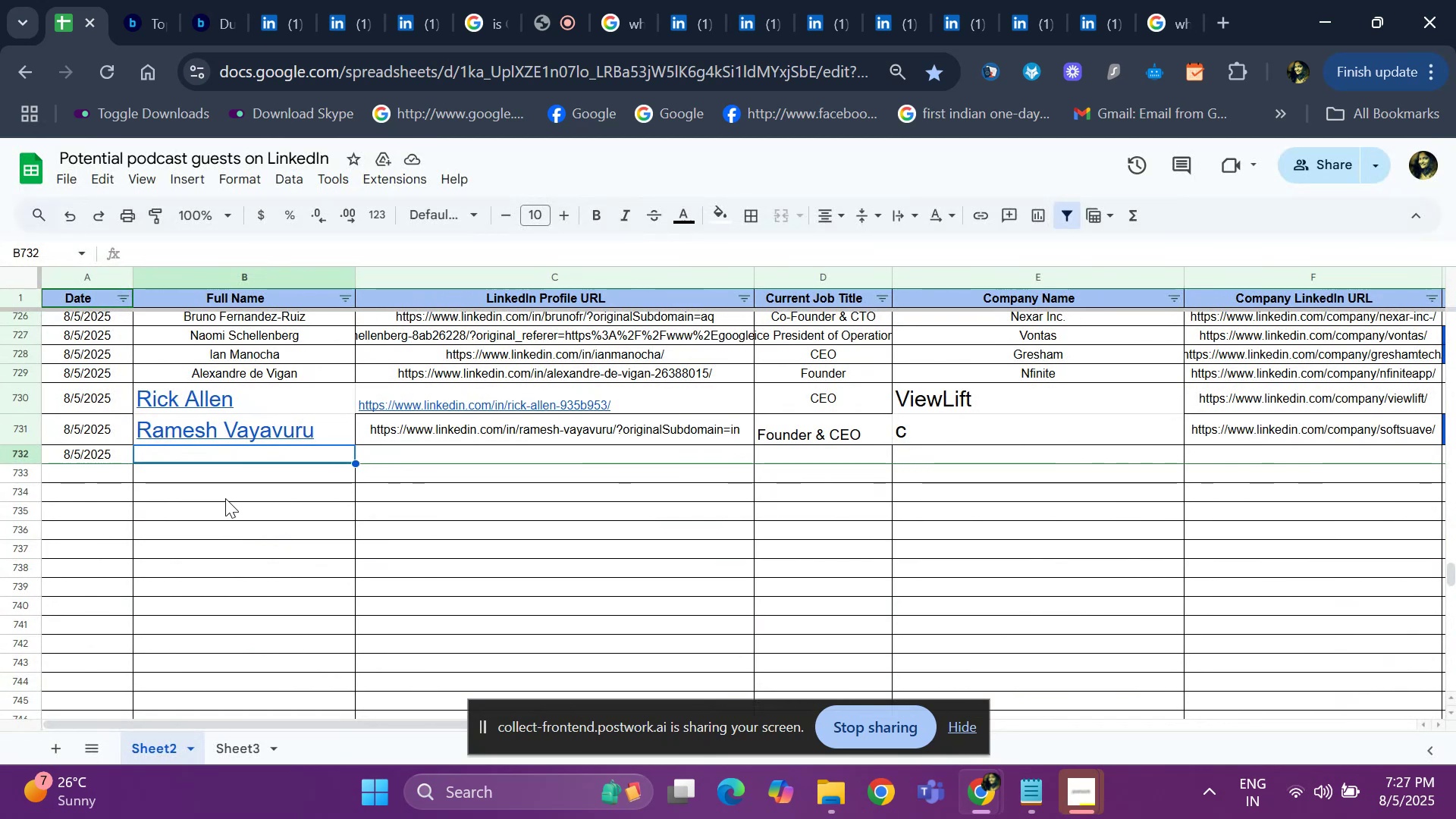 
key(Control+V)
 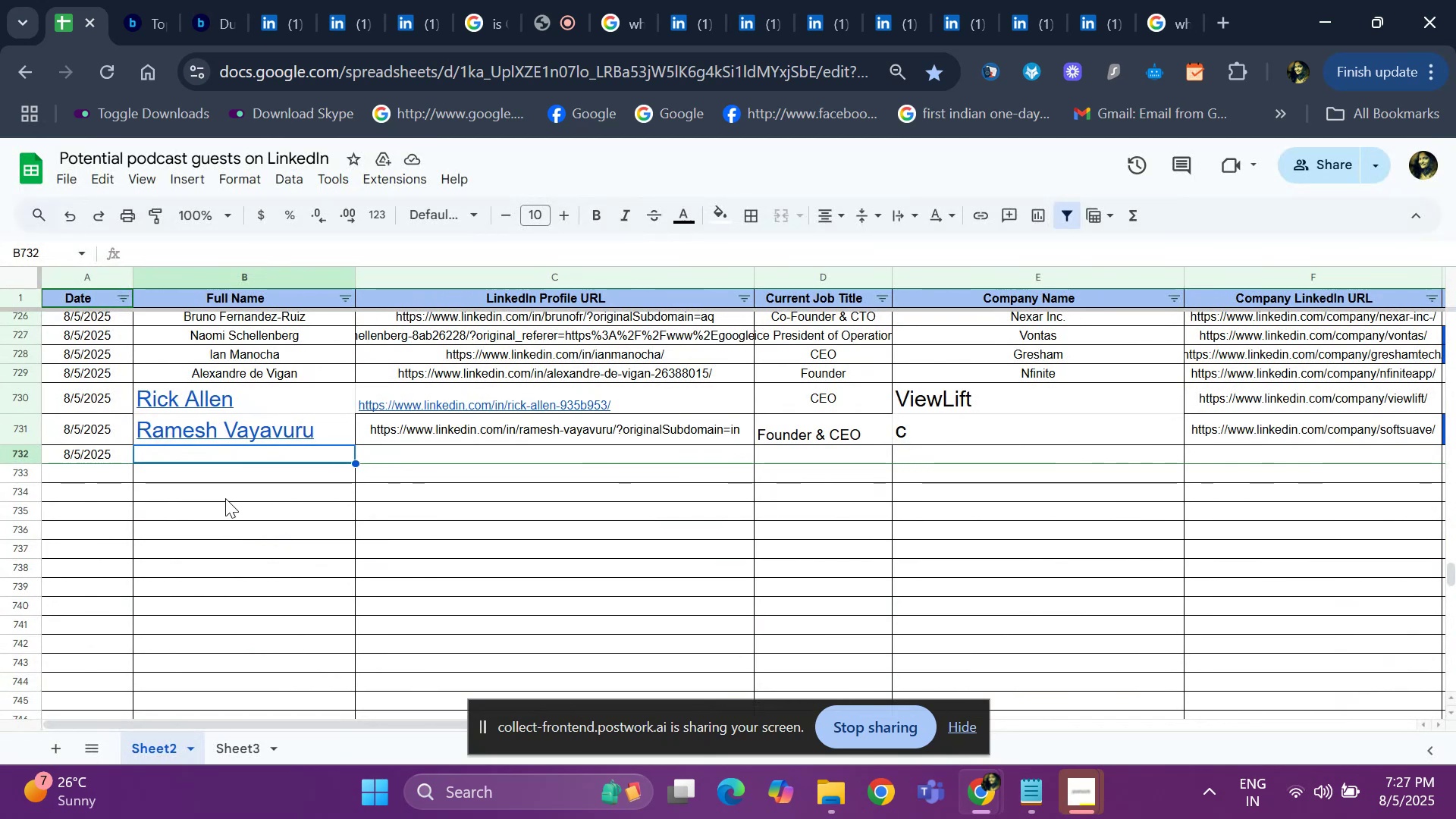 
key(ArrowRight)
 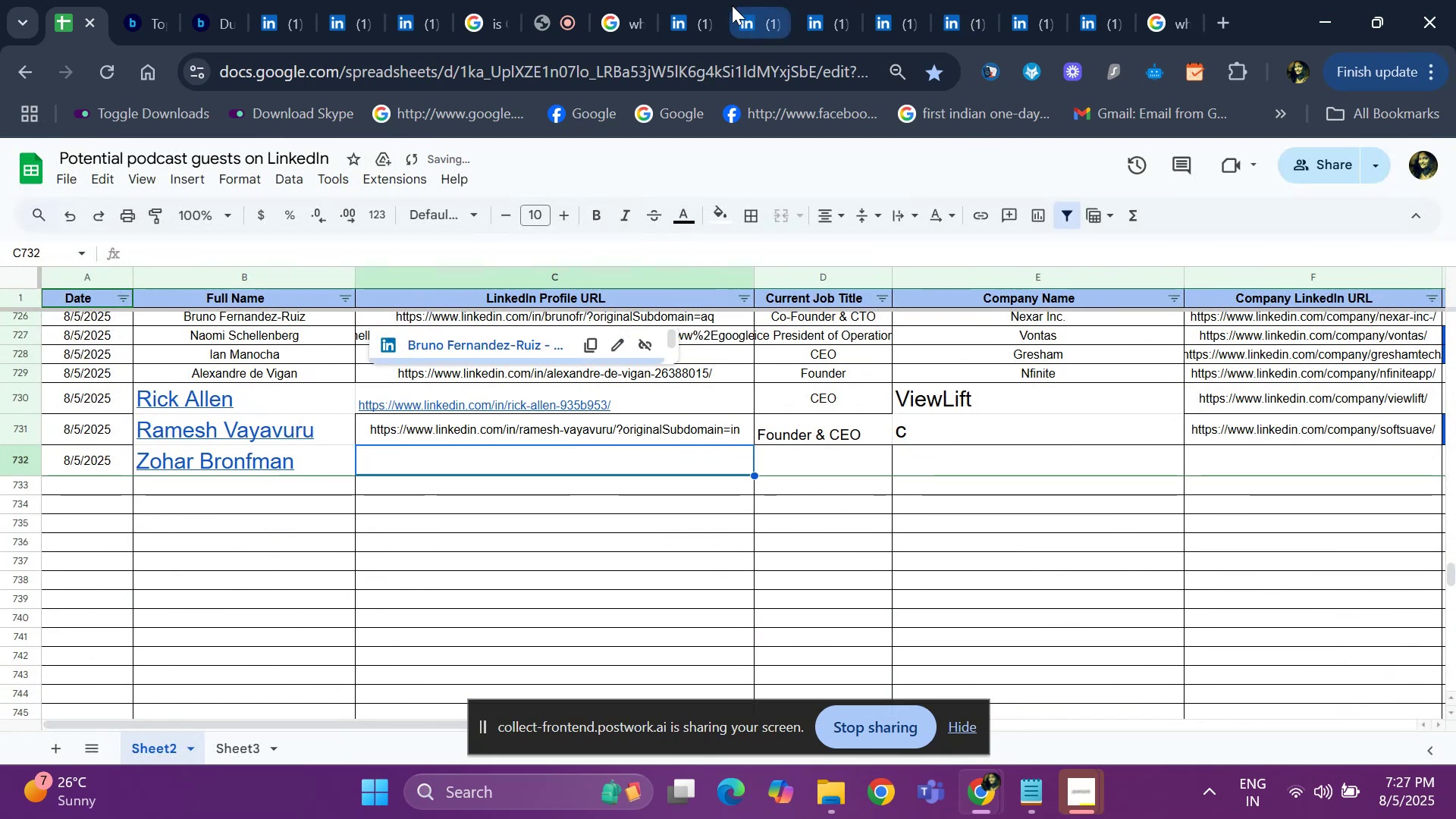 
left_click([683, 14])
 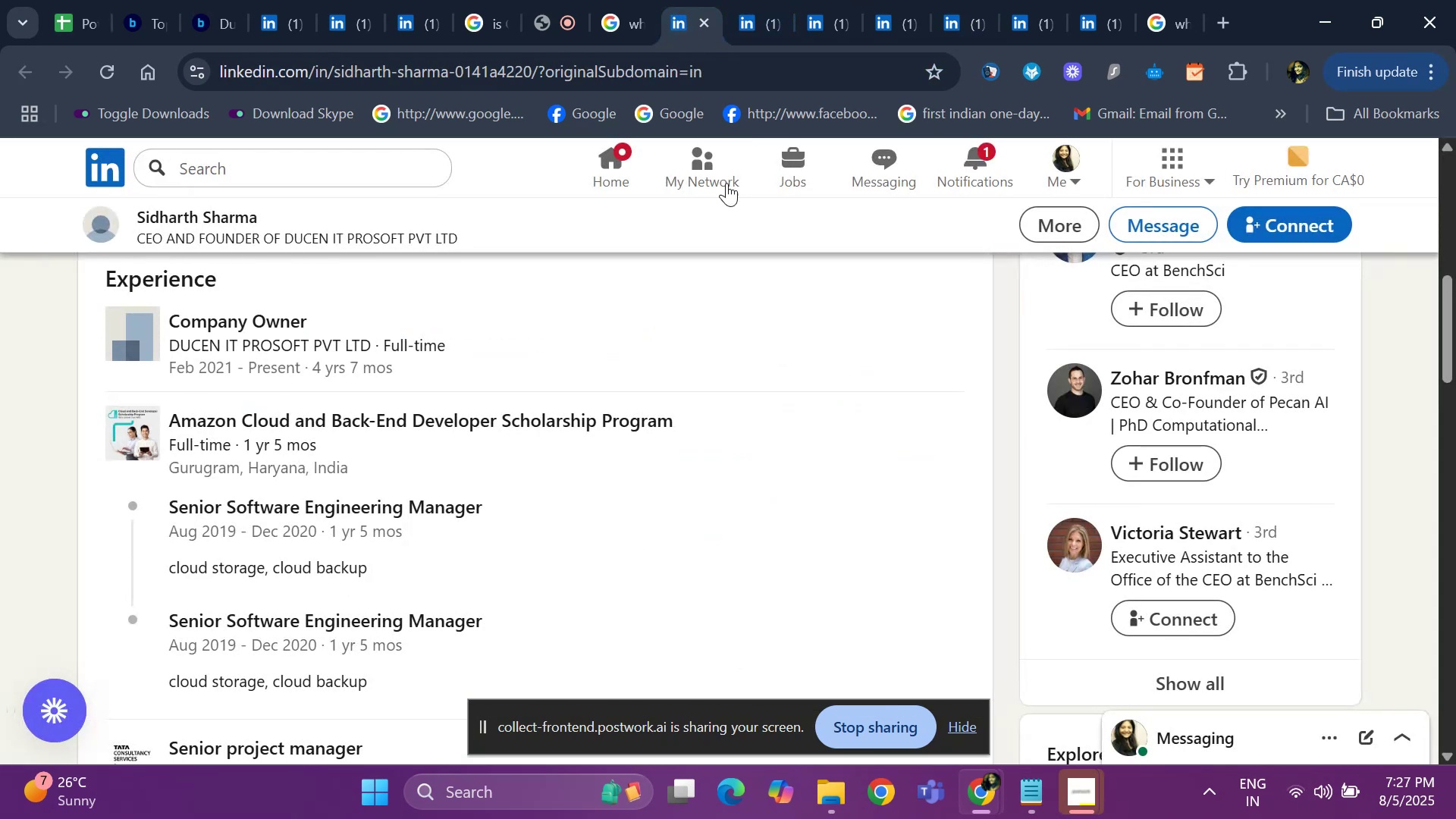 
scroll: coordinate [691, 256], scroll_direction: up, amount: 8.0
 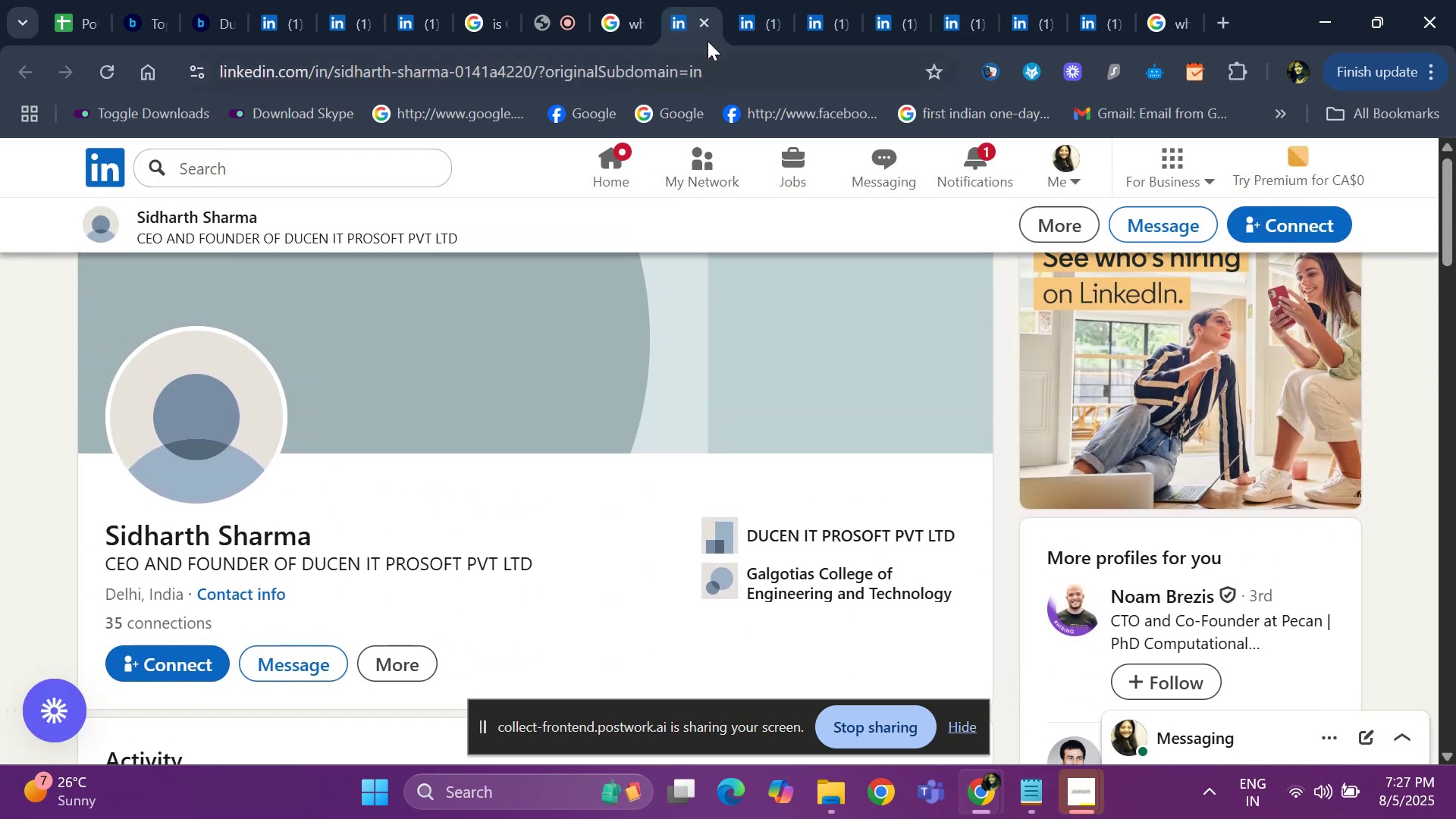 
left_click([707, 22])
 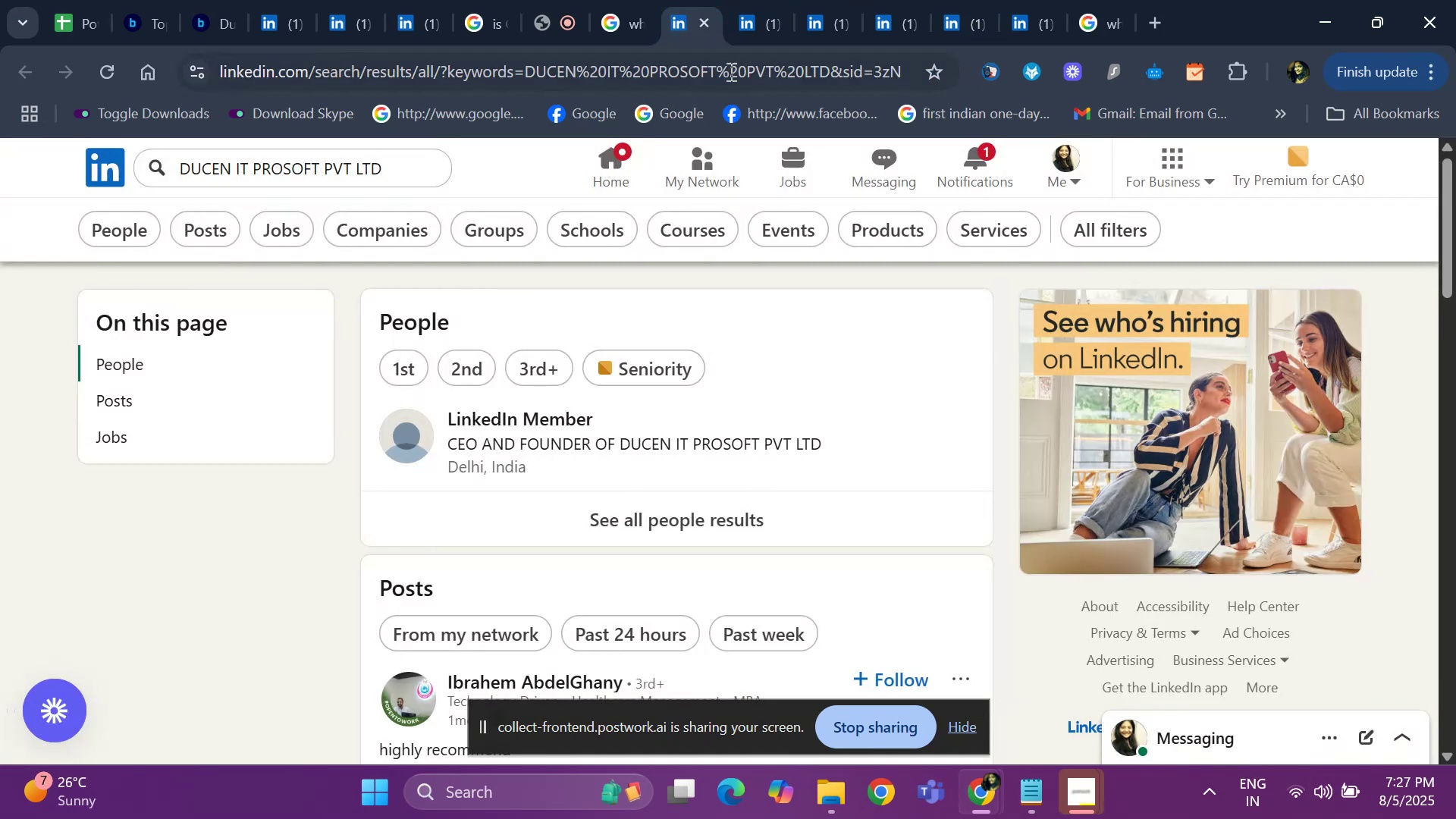 
left_click([705, 31])
 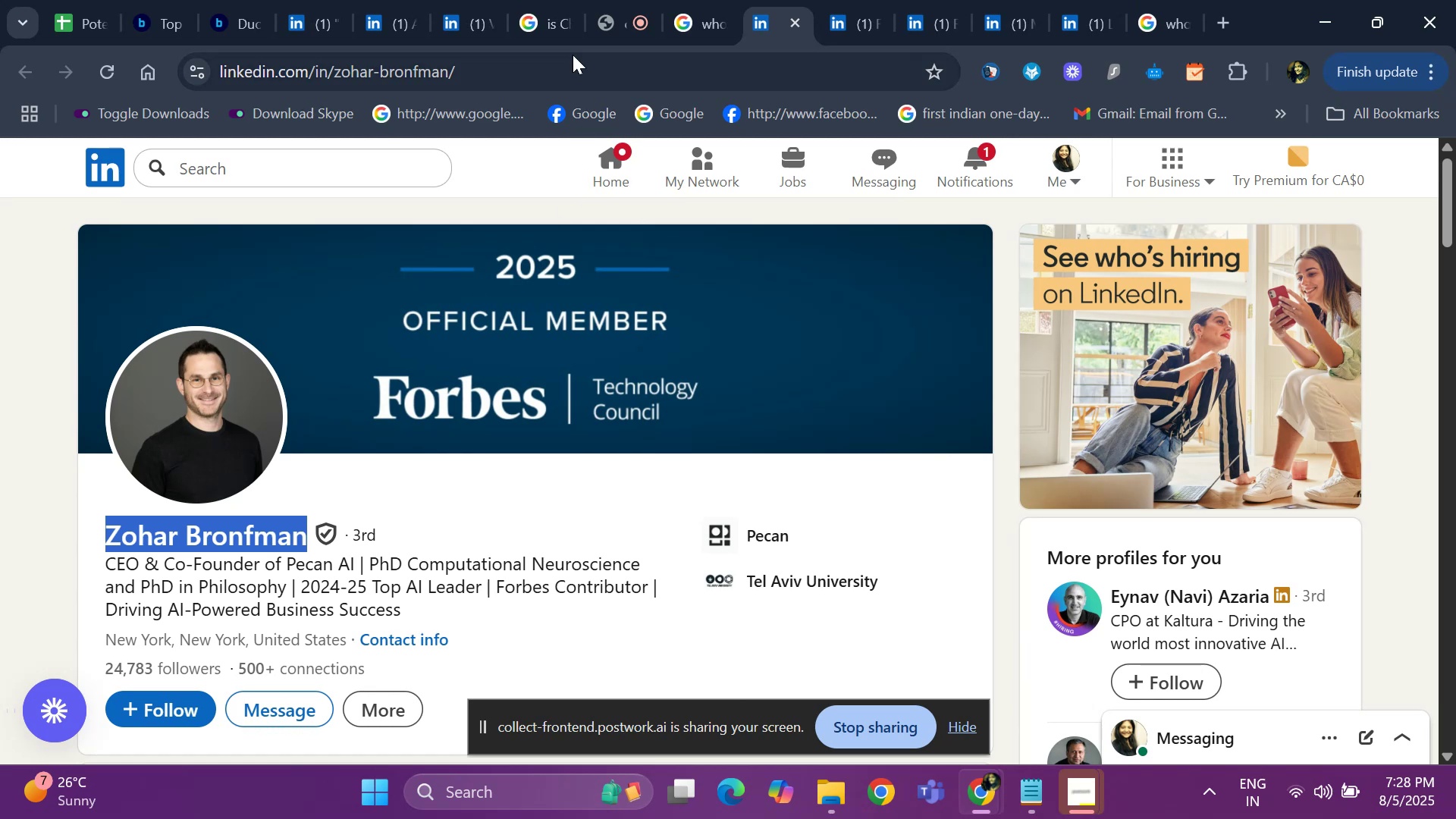 
key(Control+C)
 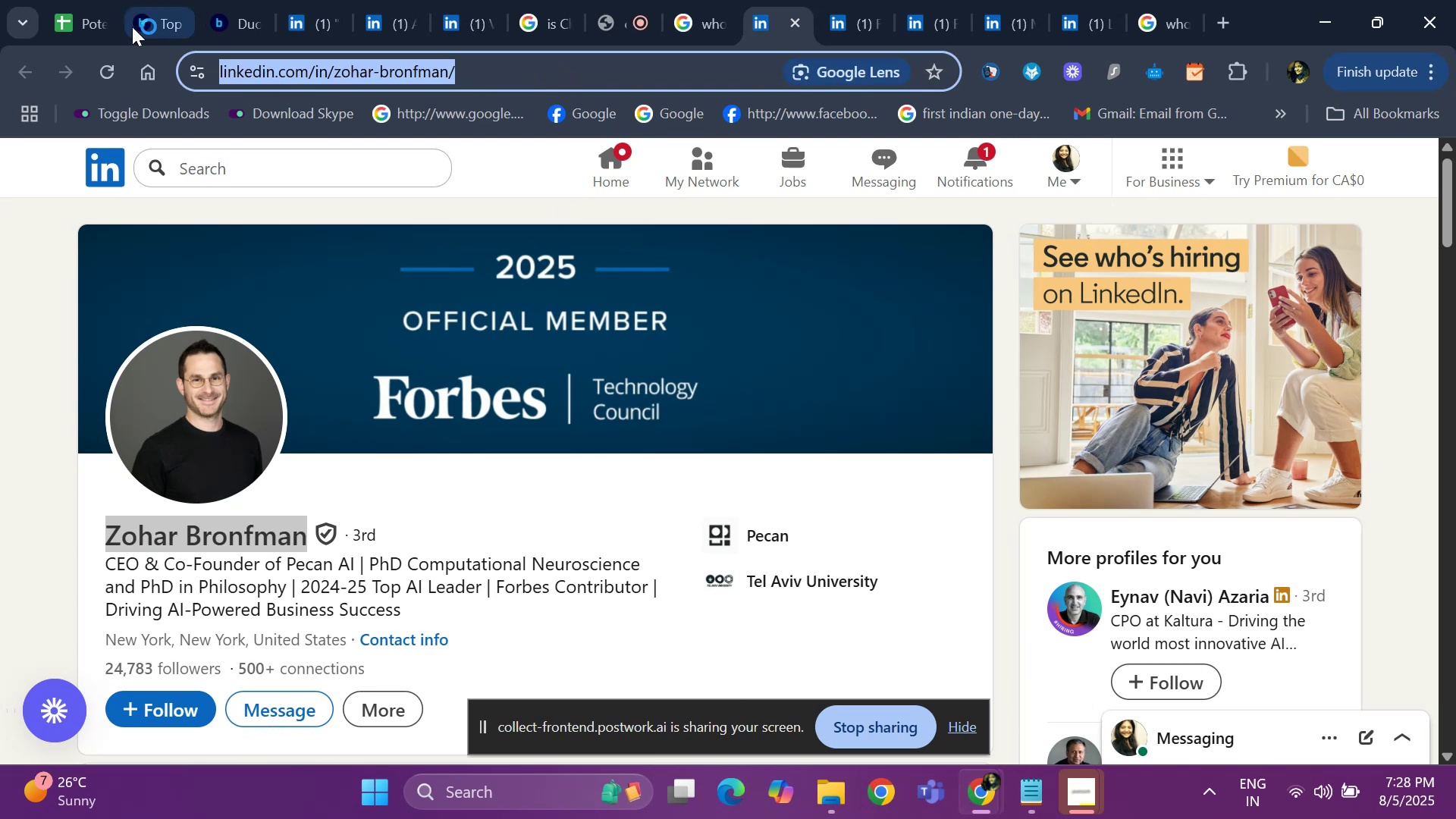 
left_click([97, 18])
 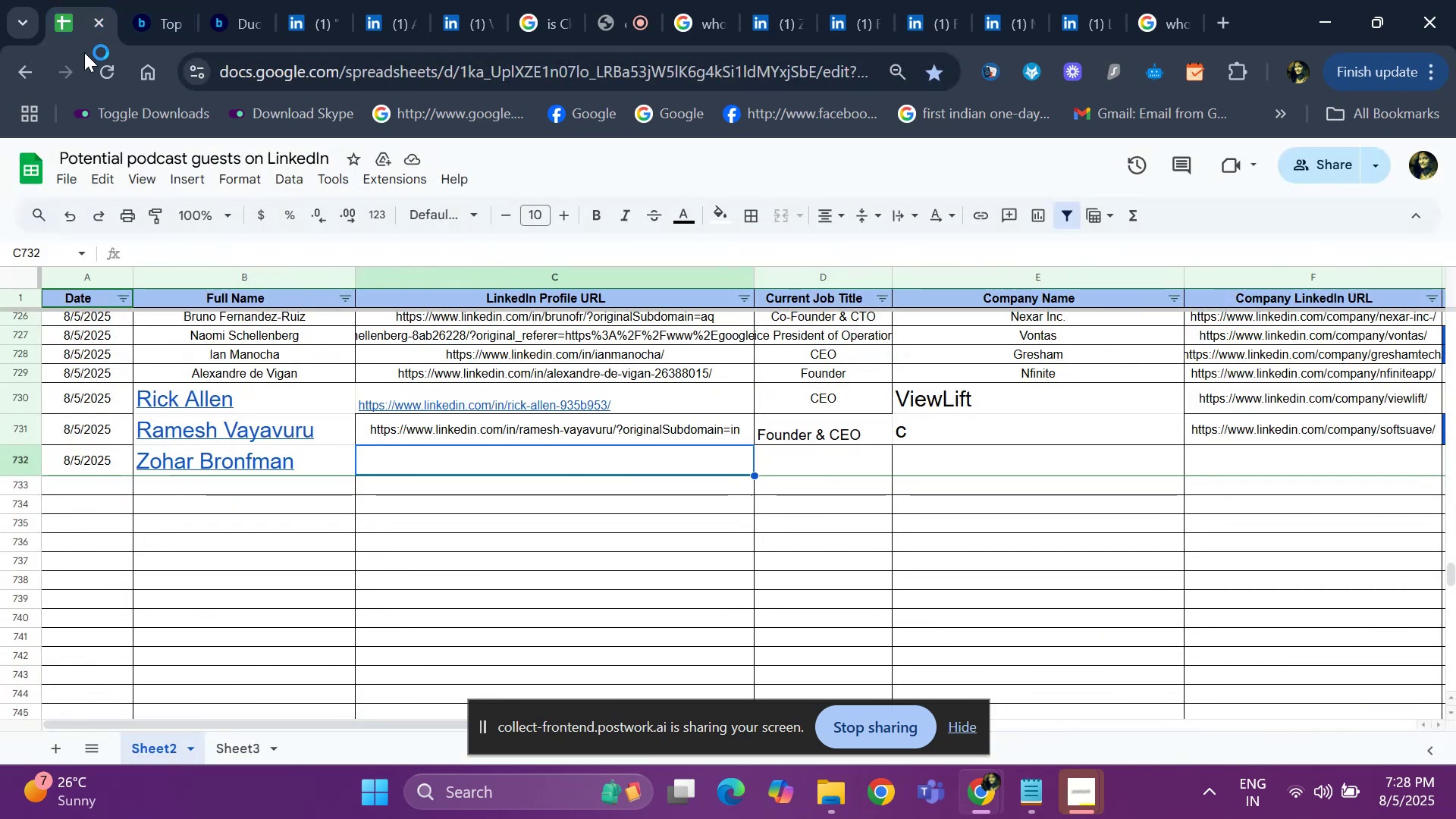 
key(Control+V)
 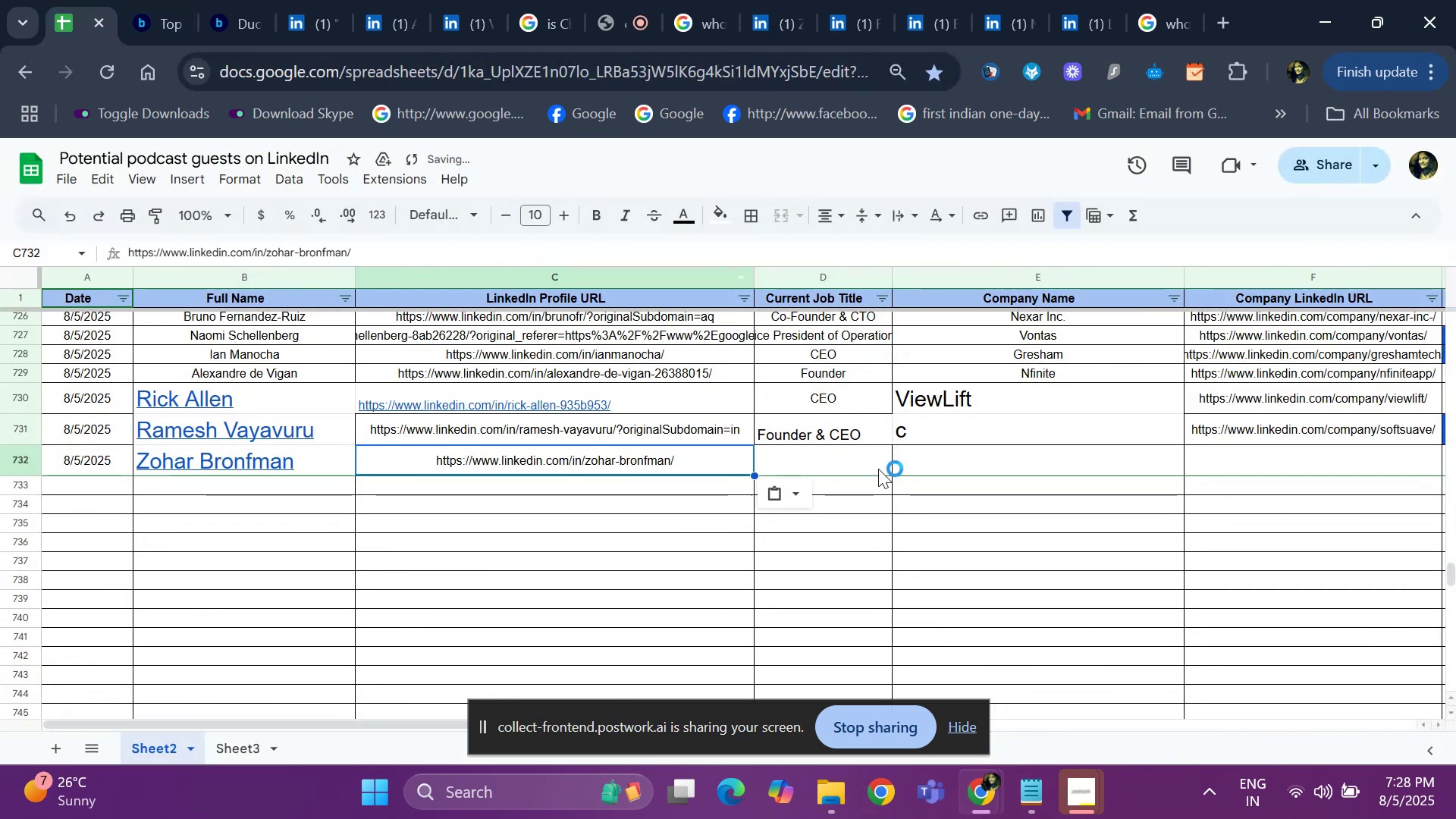 
left_click([824, 459])
 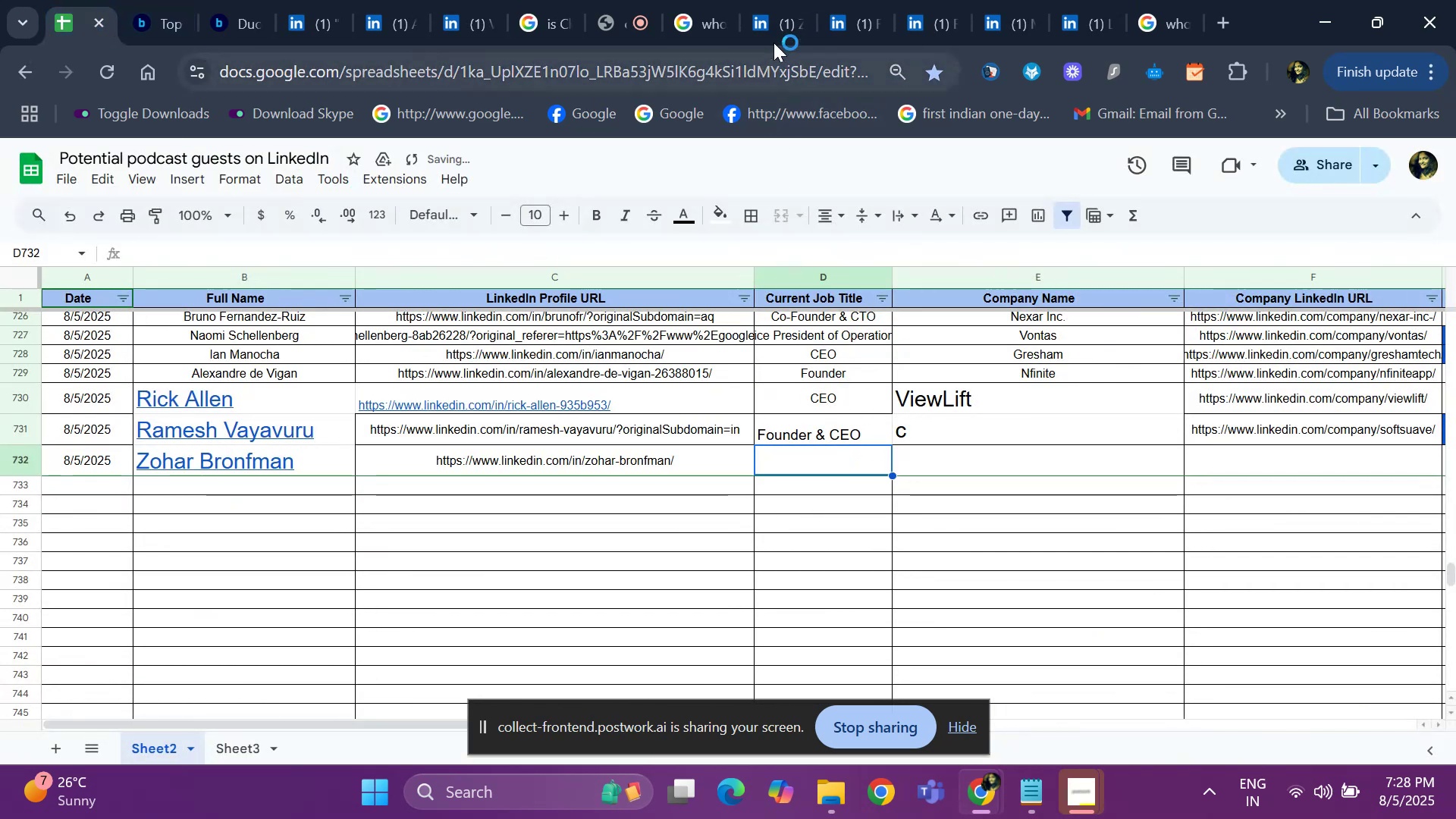 
left_click([783, 20])
 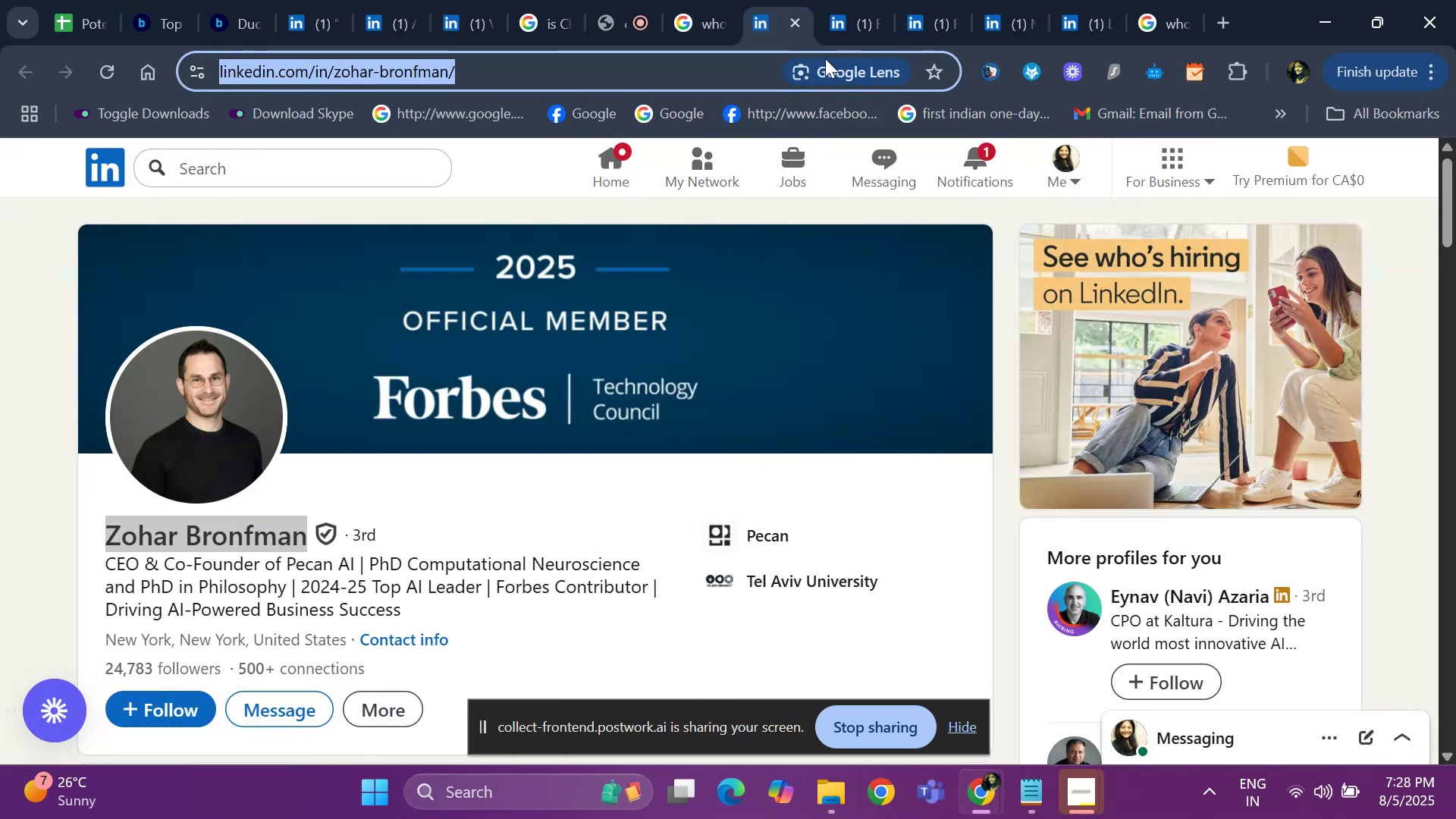 
left_click([842, 10])
 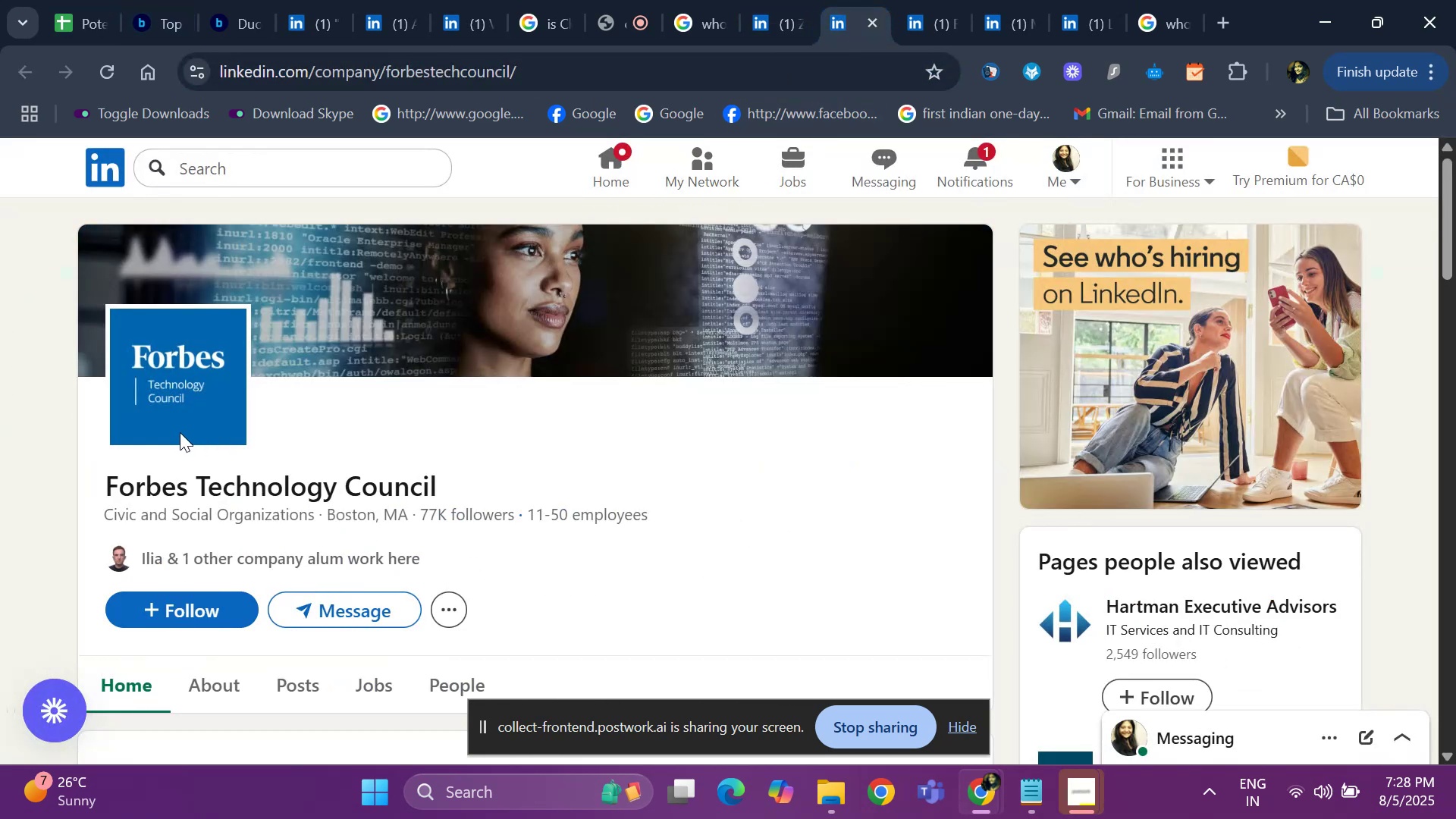 
left_click_drag(start_coordinate=[85, 471], to_coordinate=[475, 491])
 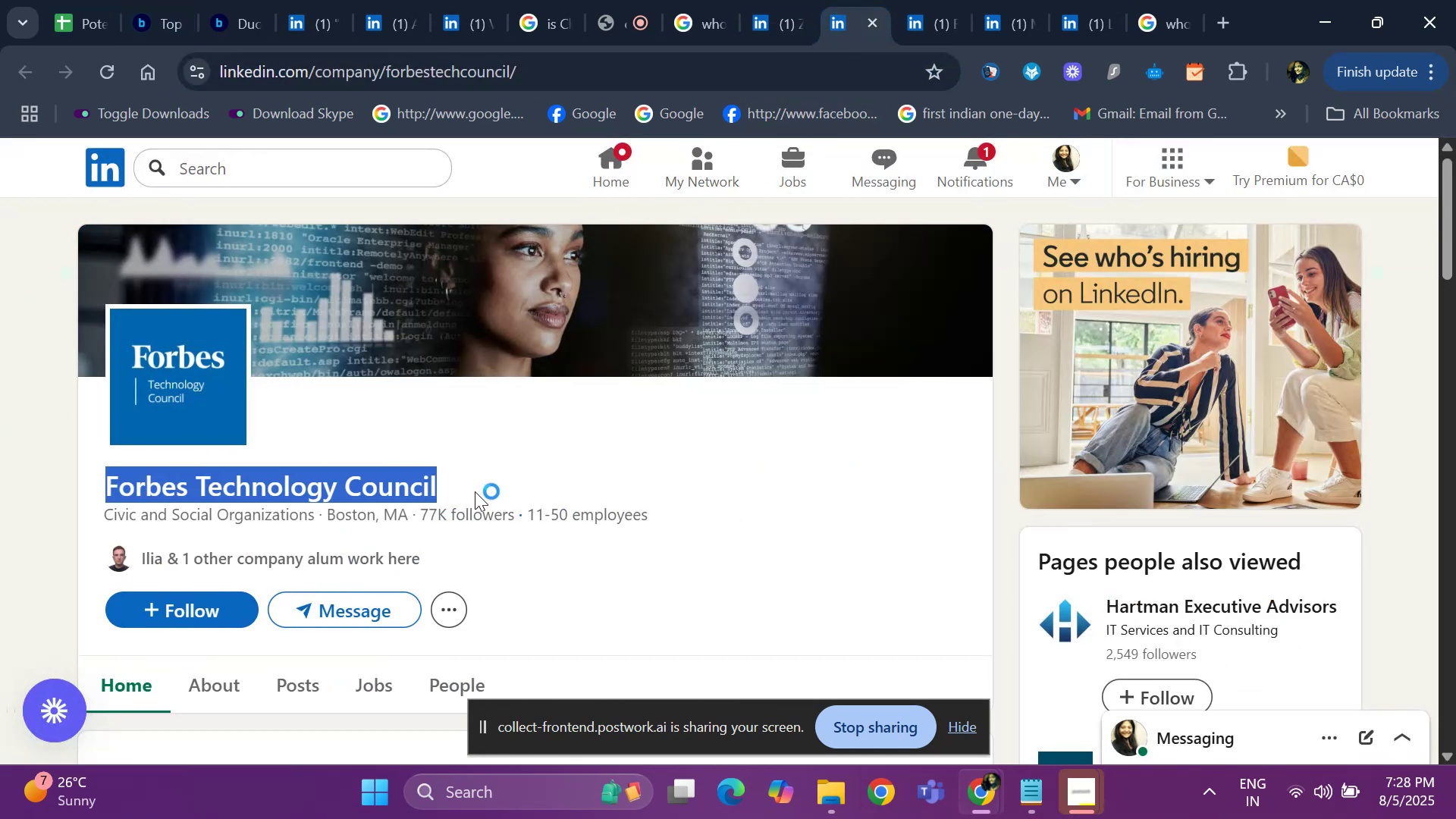 
key(Control+ControlLeft)
 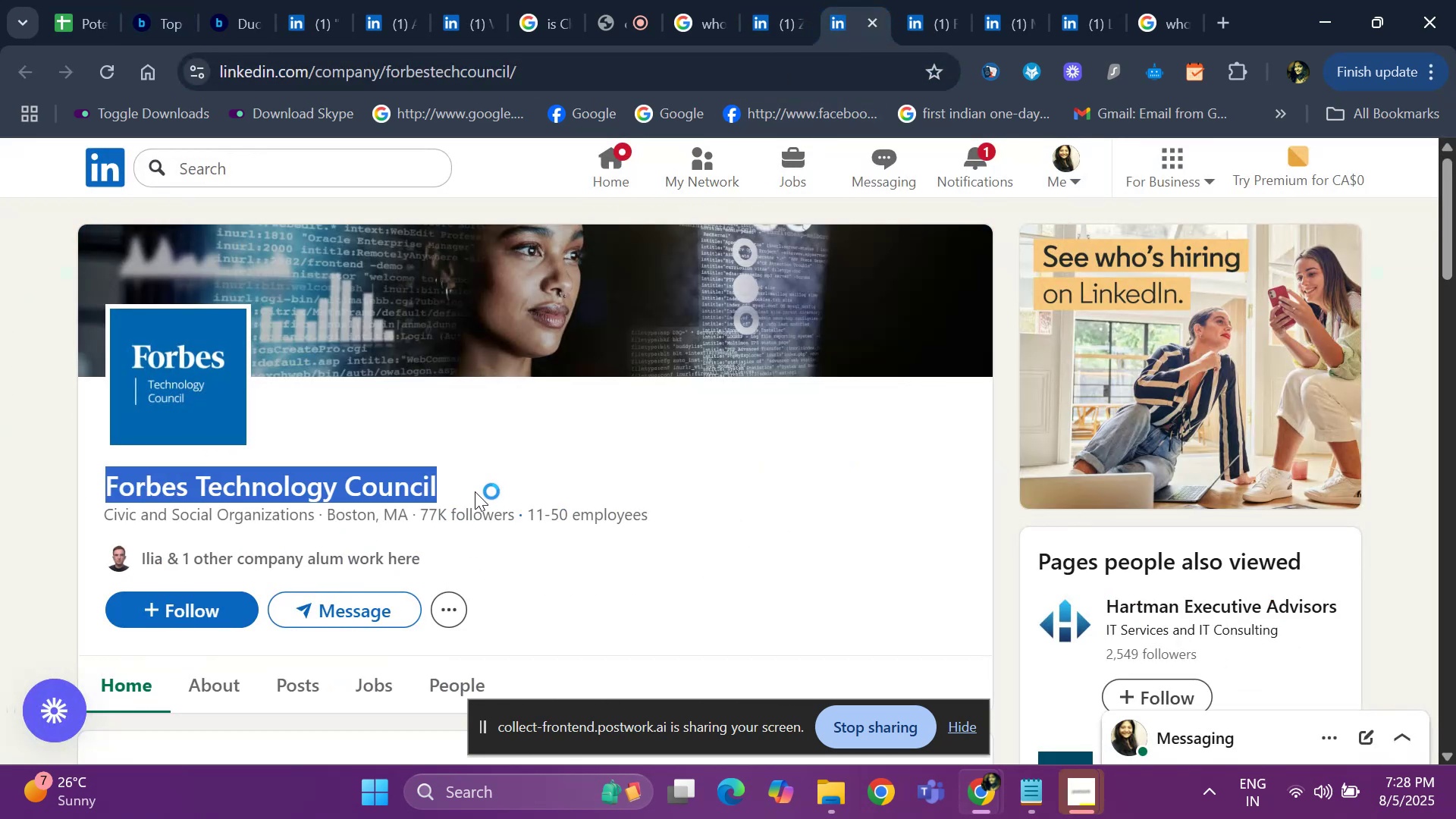 
key(Control+C)
 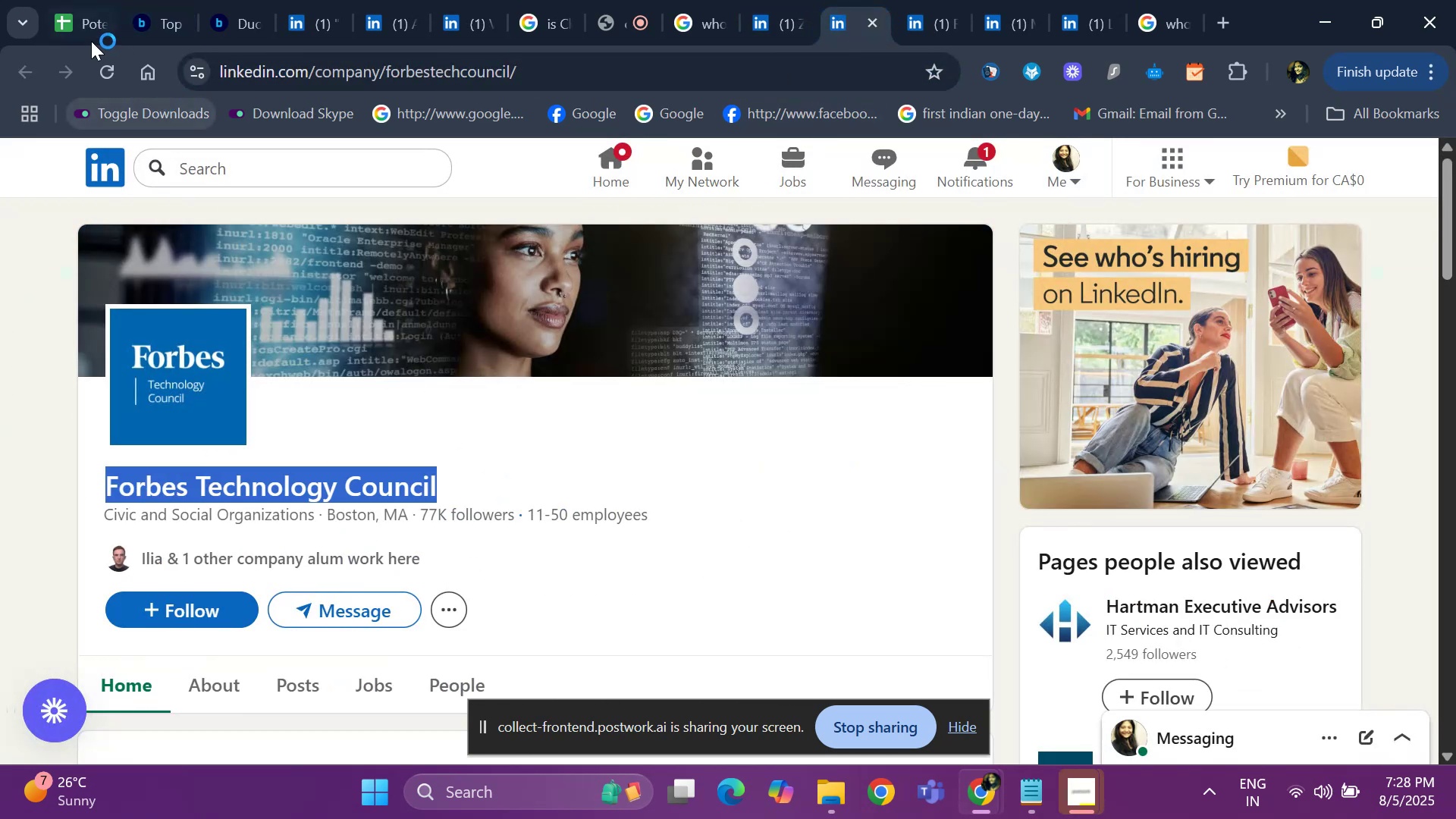 
left_click([81, 20])
 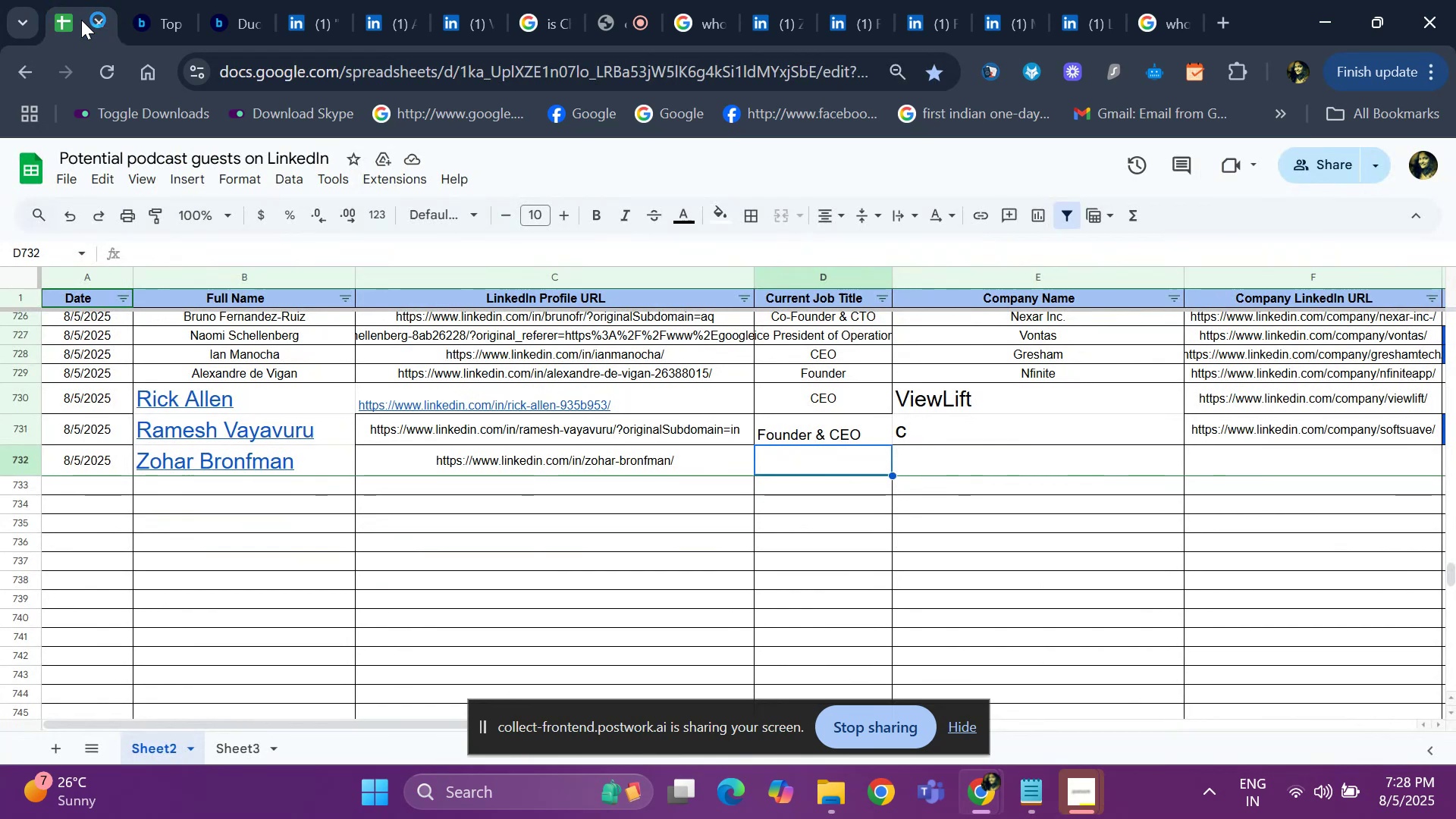 
key(ArrowRight)
 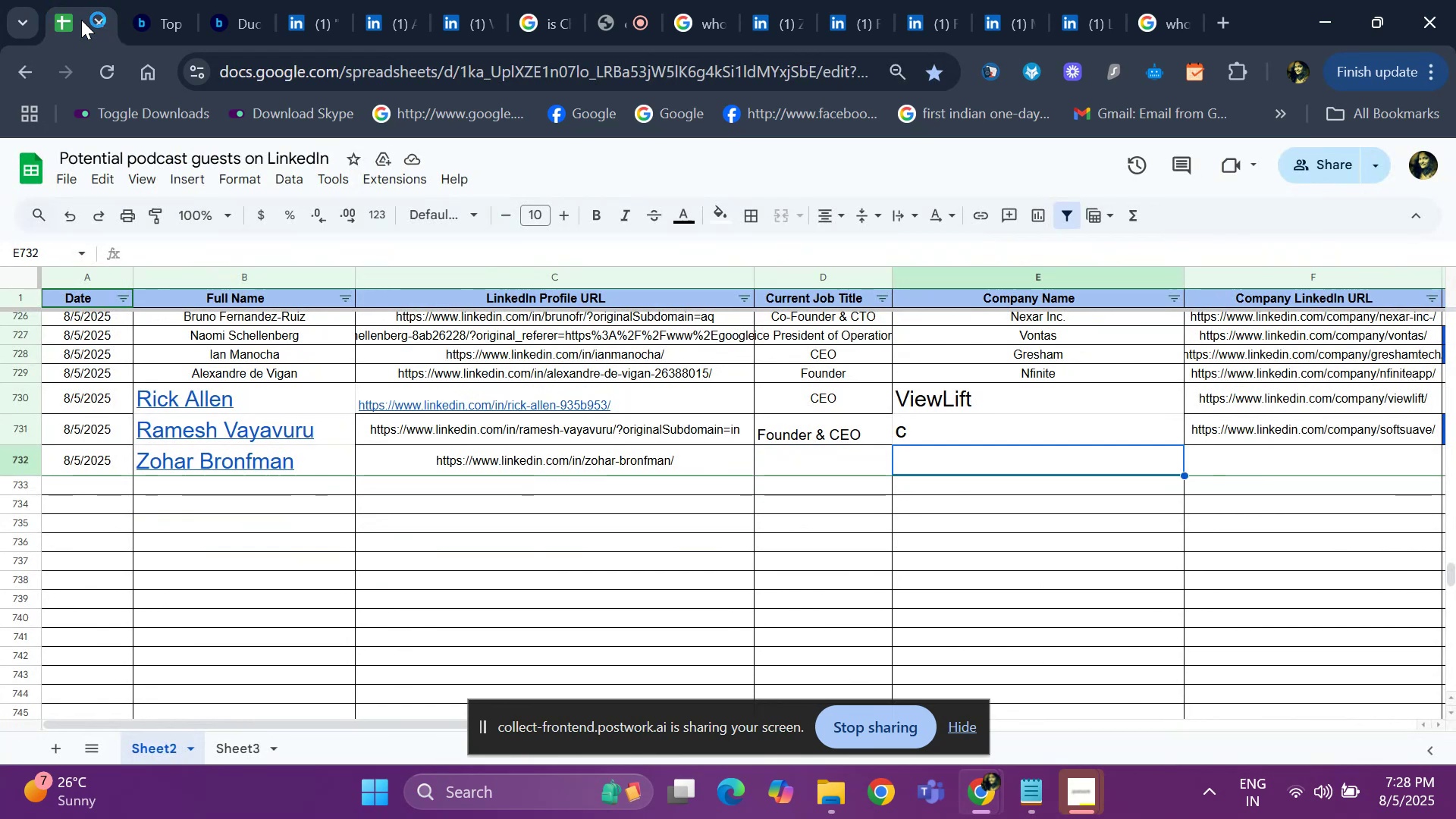 
key(Control+ControlLeft)
 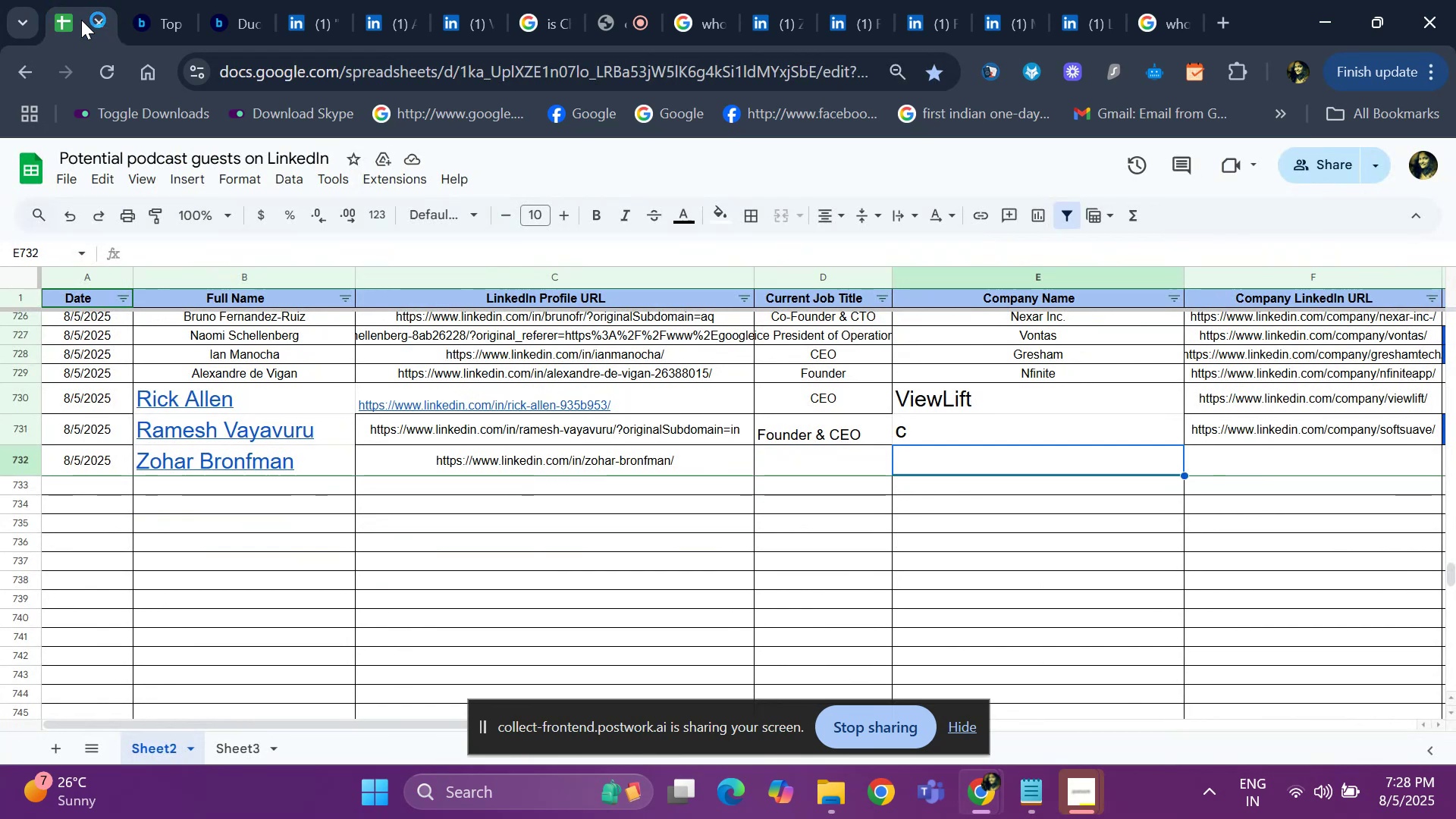 
key(Control+V)
 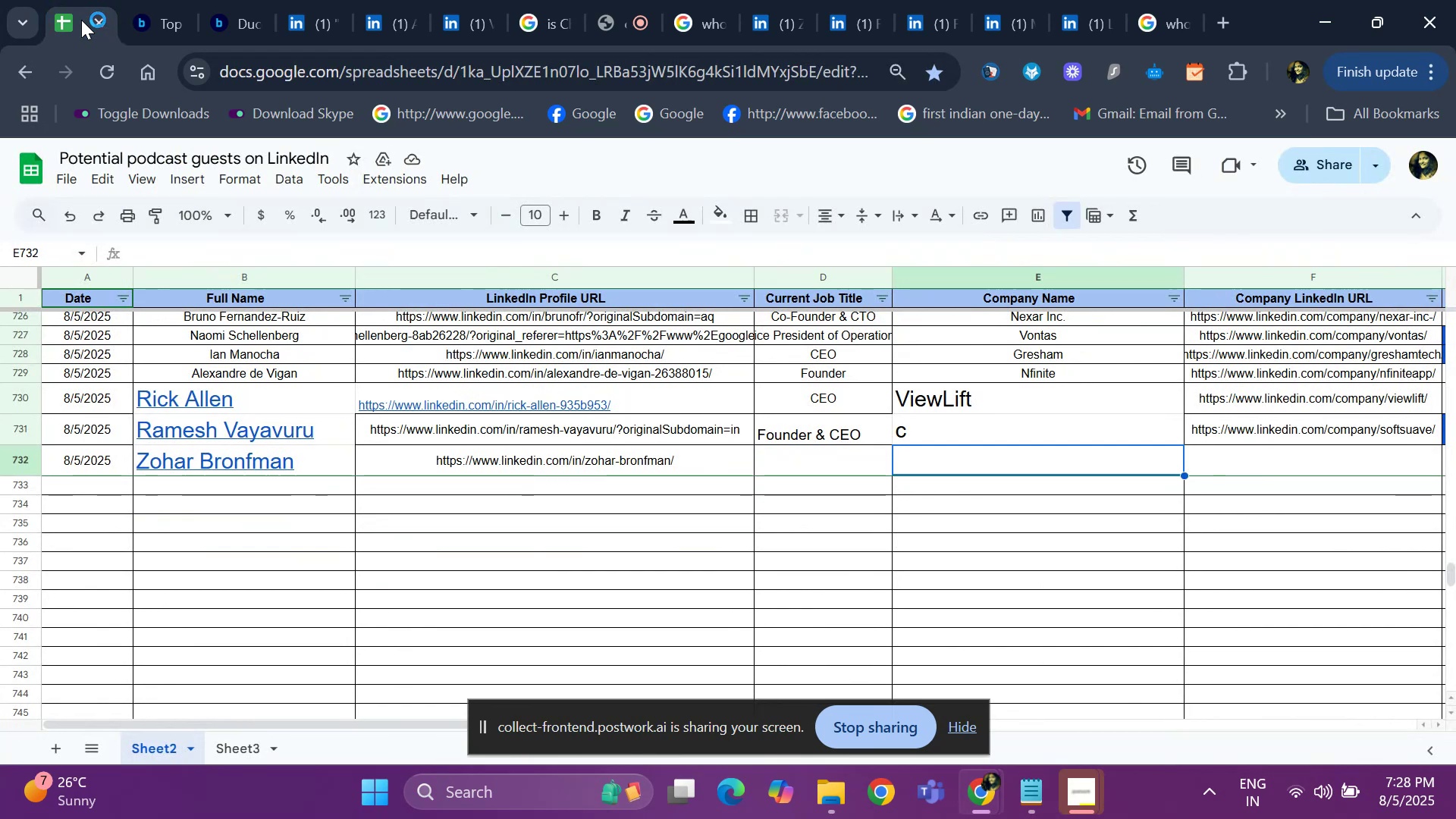 
key(ArrowLeft)
 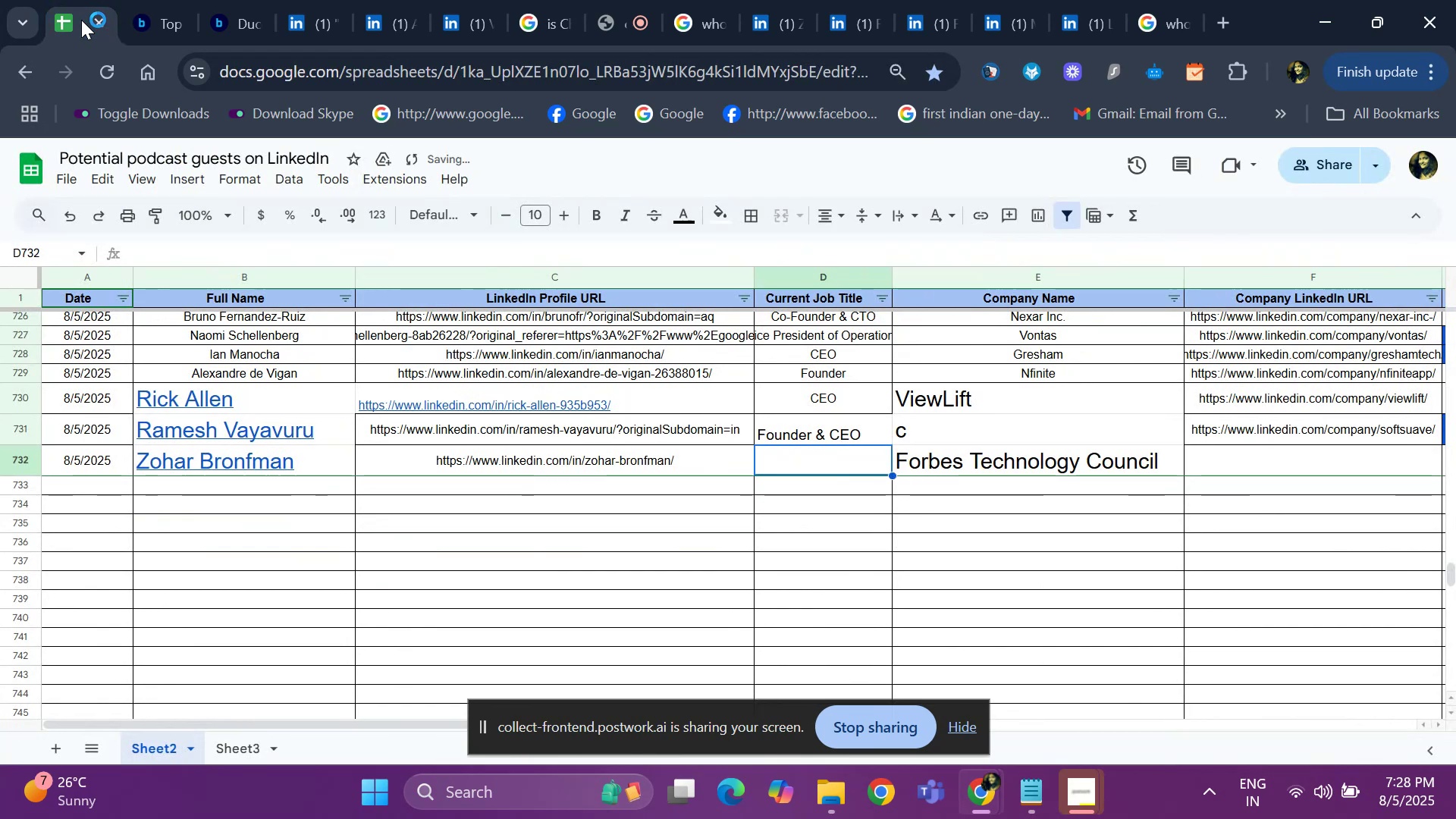 
key(ArrowUp)
 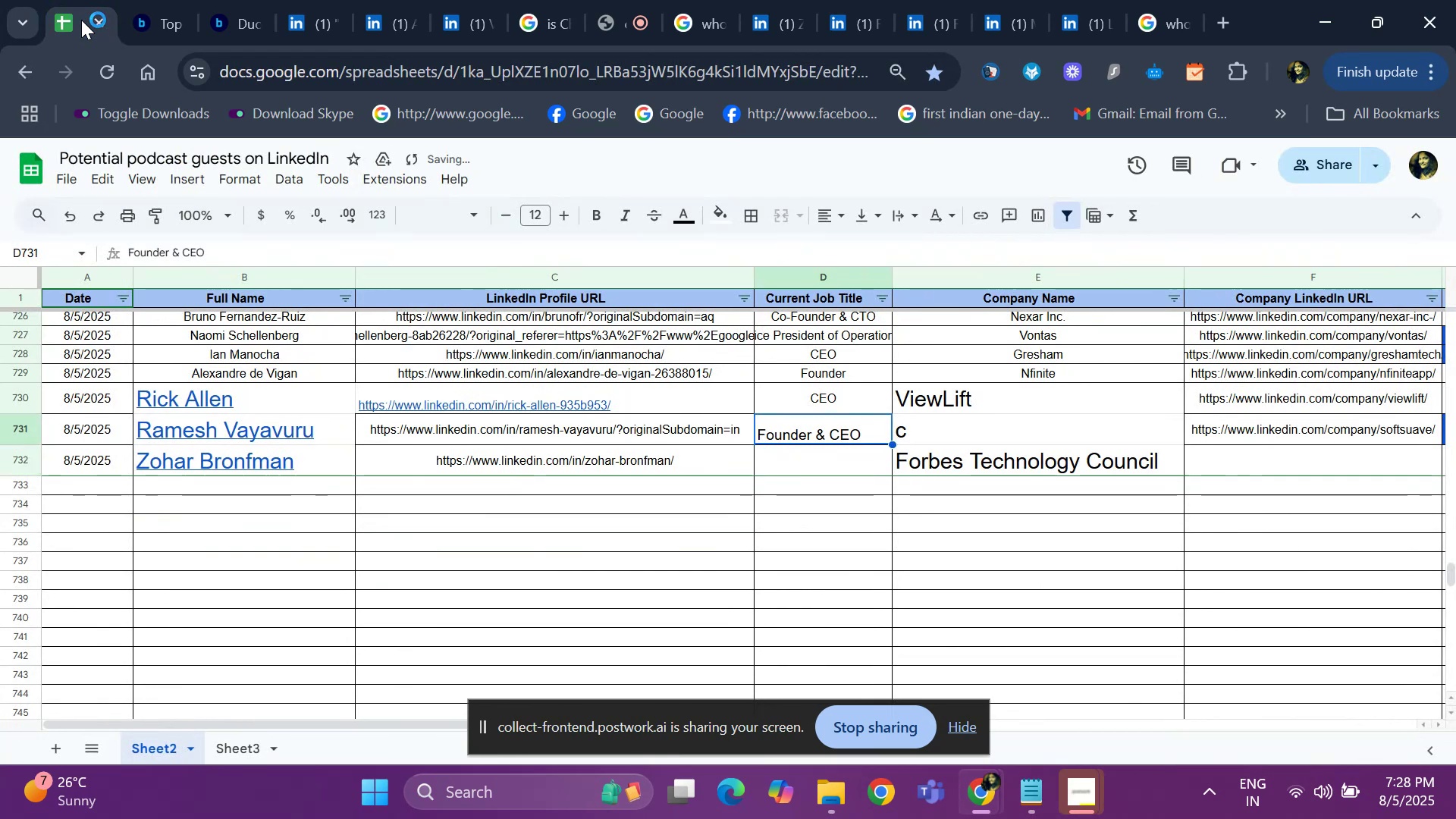 
key(ArrowRight)
 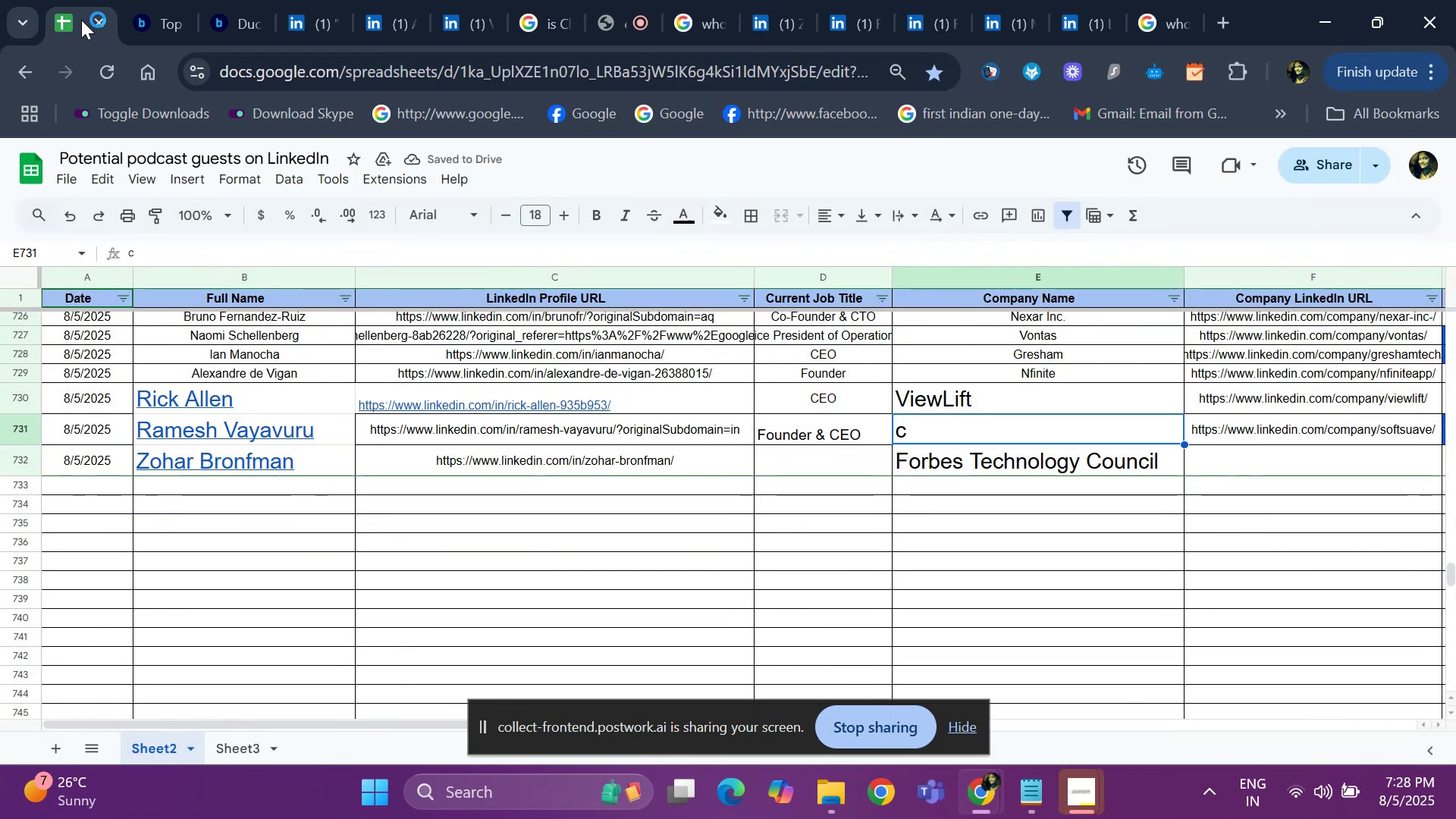 
key(ArrowRight)
 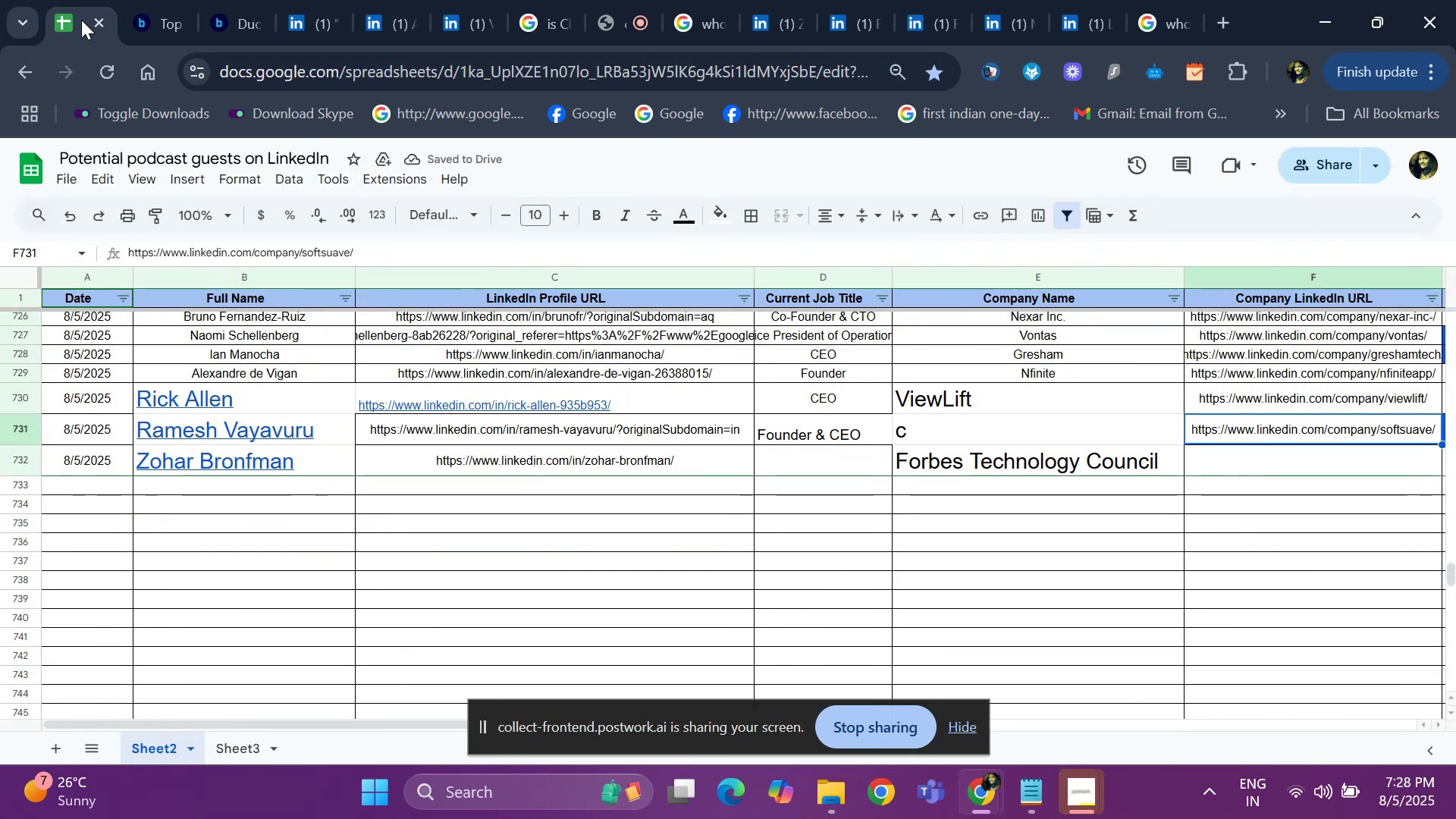 
key(ArrowRight)
 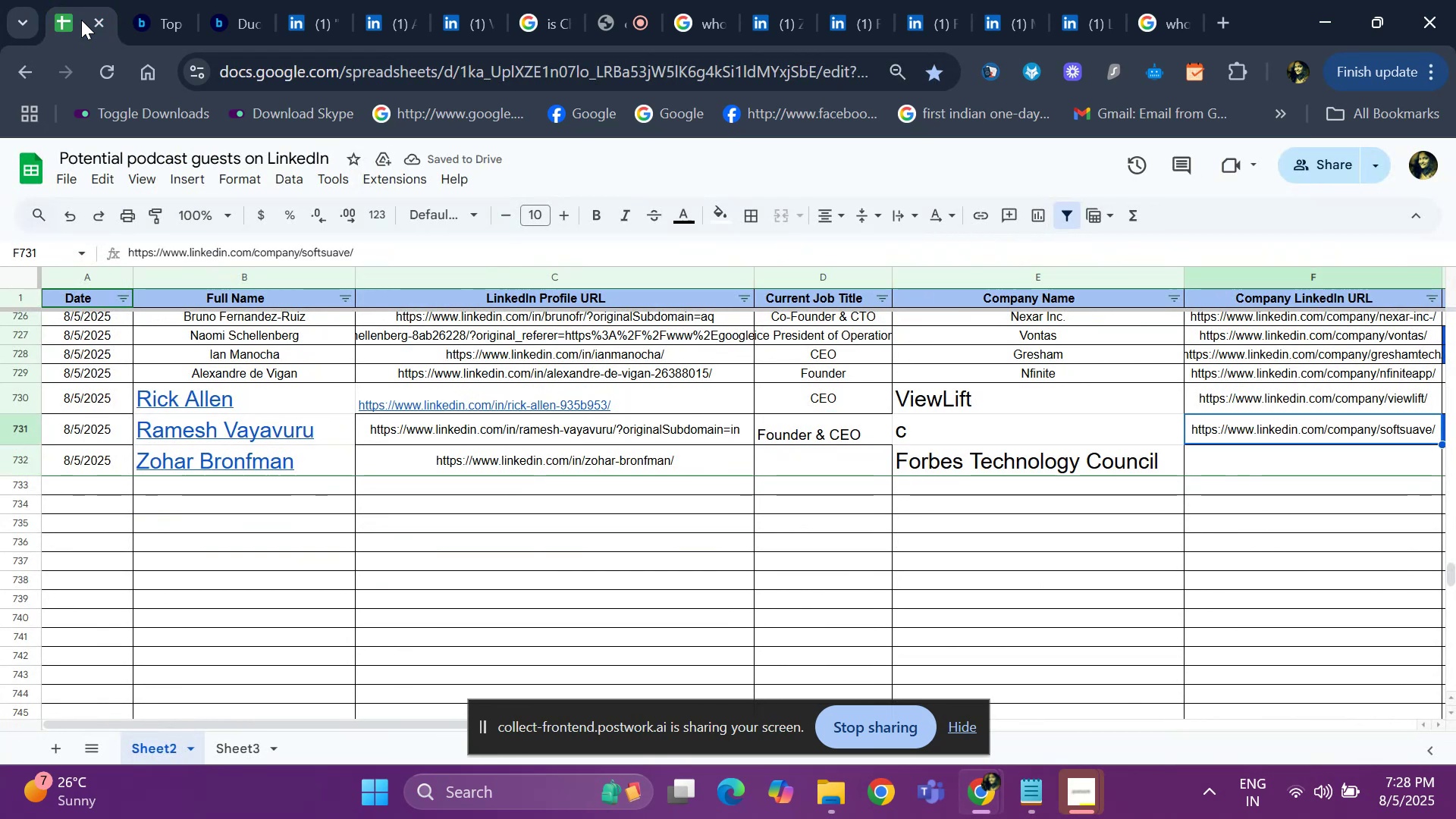 
key(ArrowRight)
 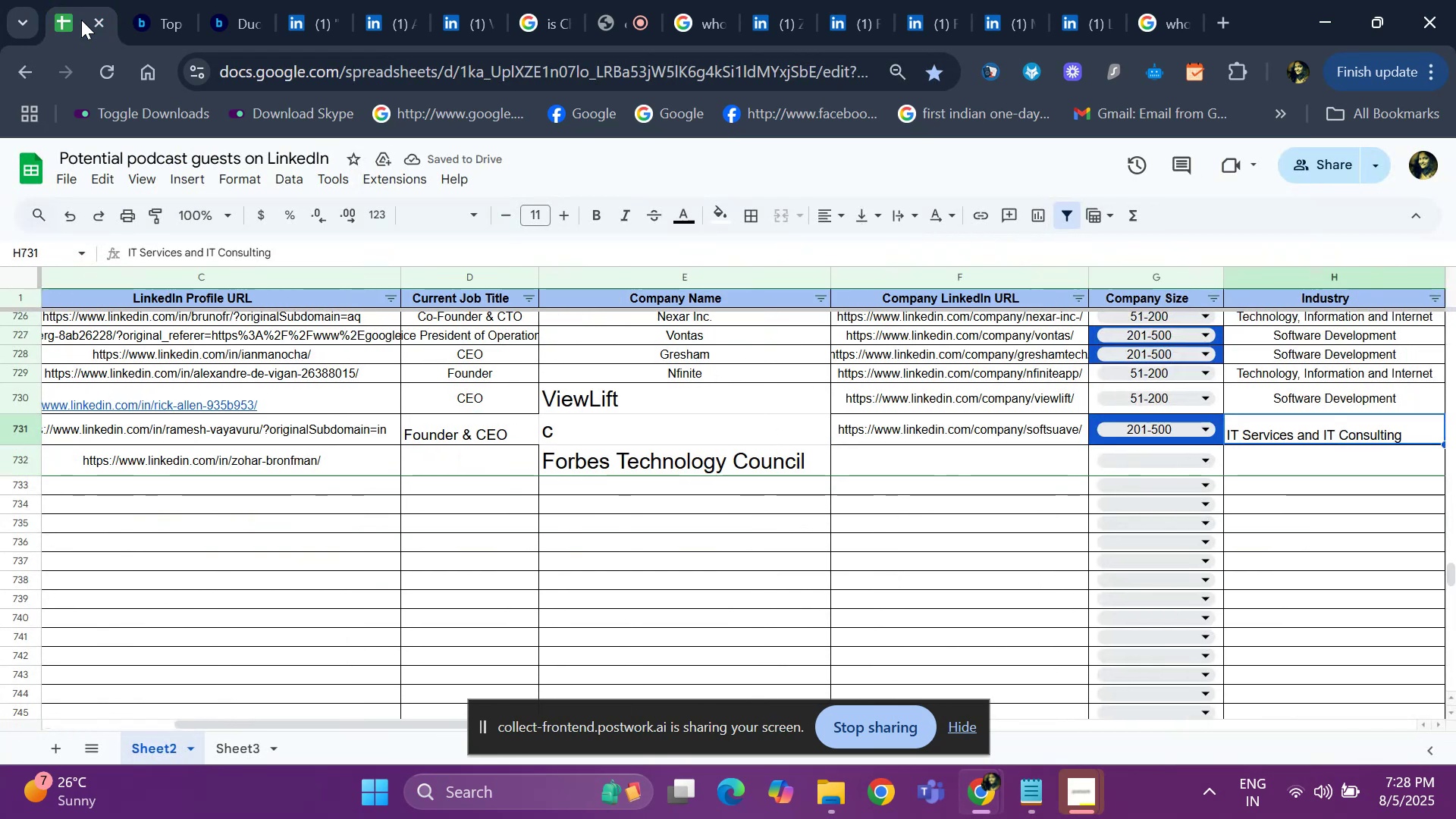 
key(ArrowLeft)
 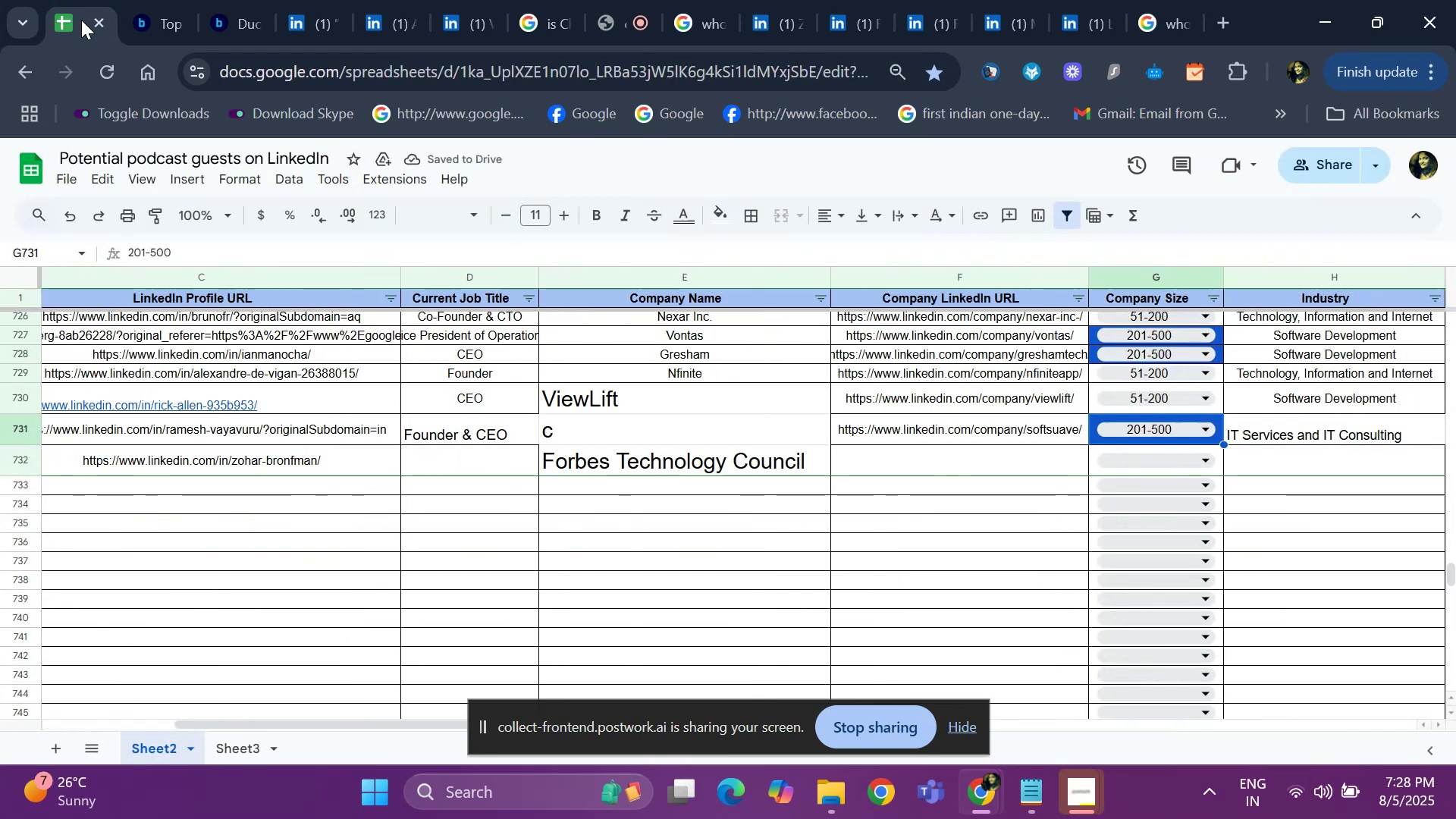 
key(ArrowLeft)
 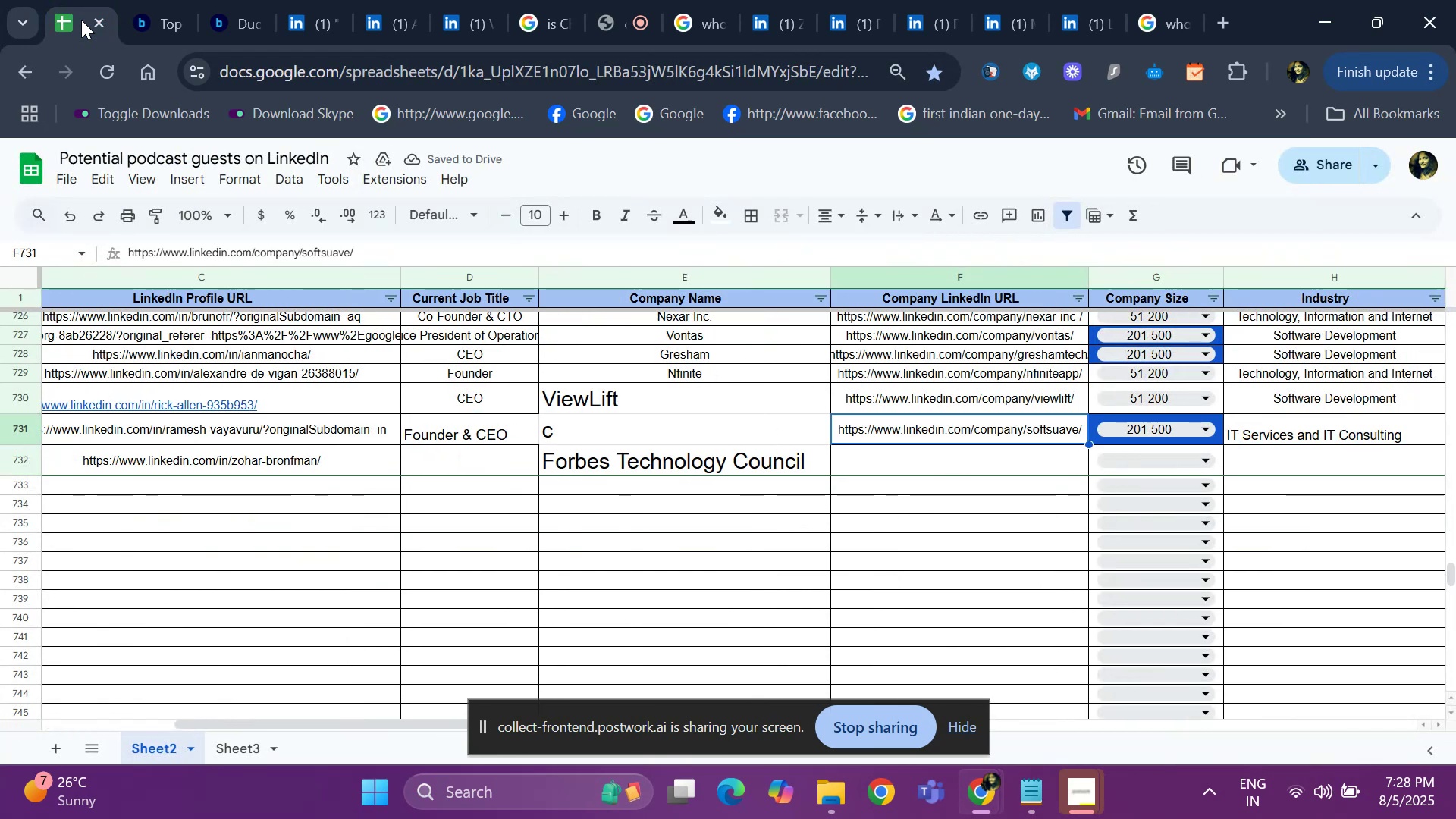 
key(ArrowLeft)
 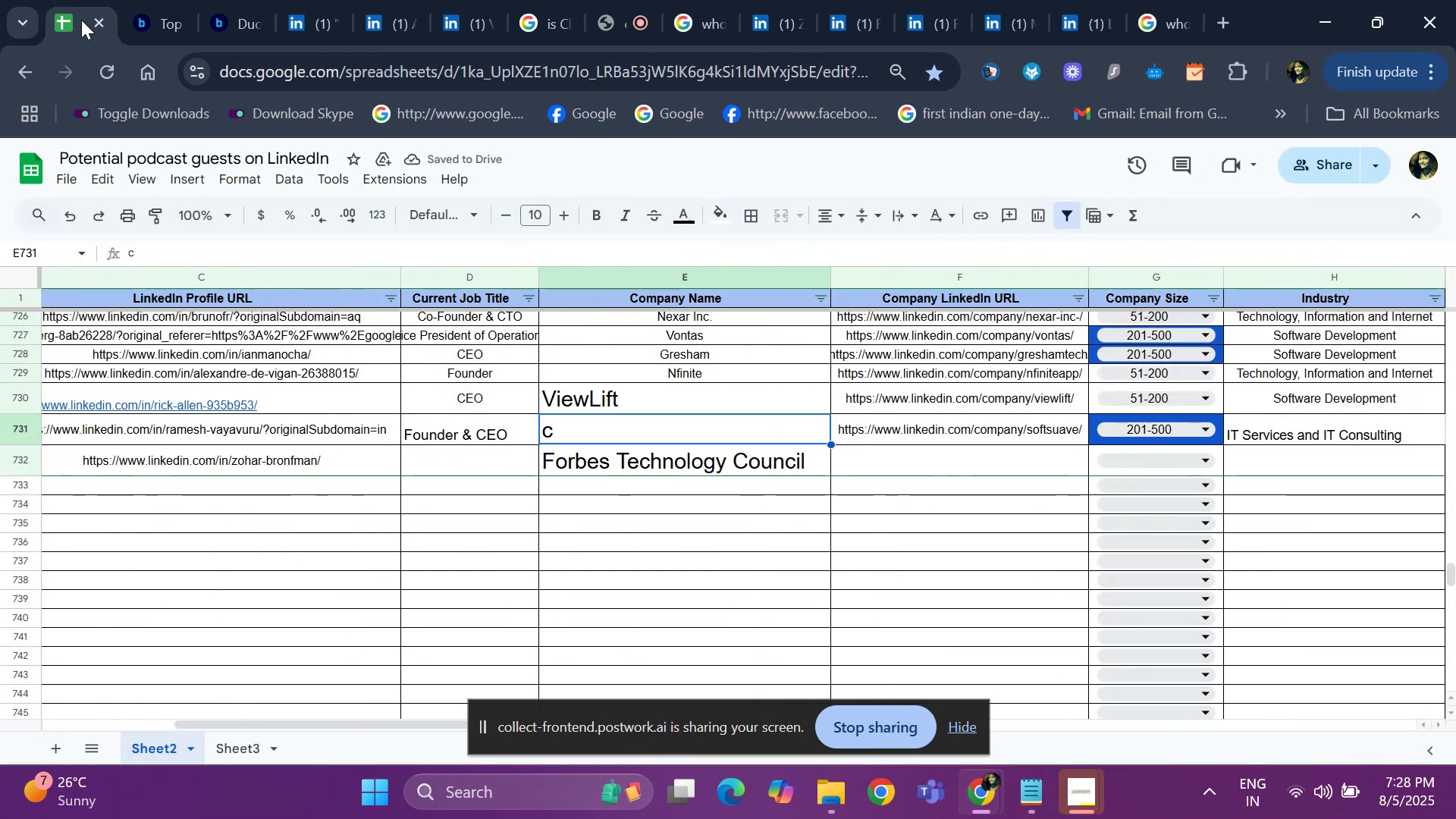 
key(ArrowLeft)
 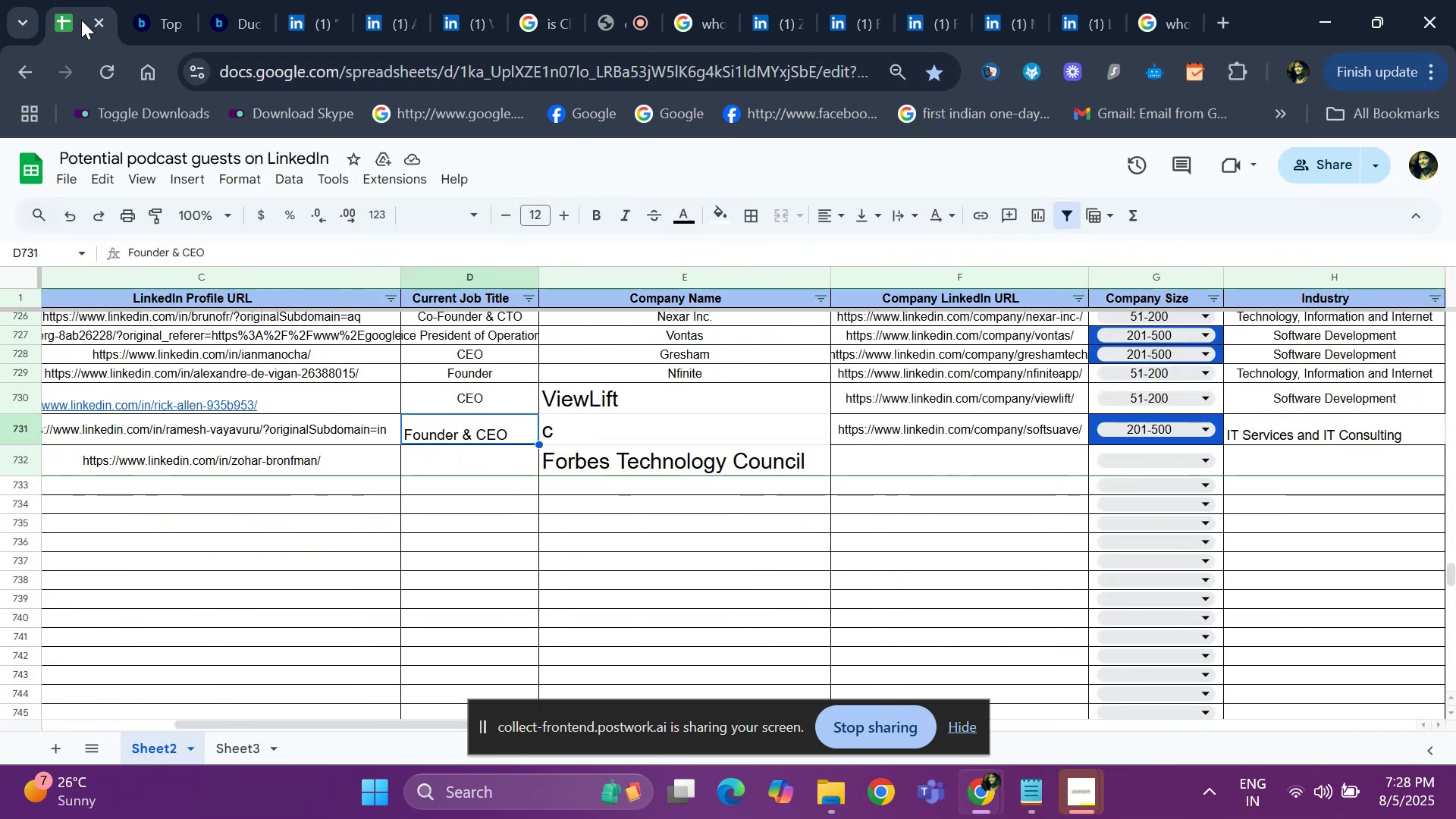 
key(ArrowRight)
 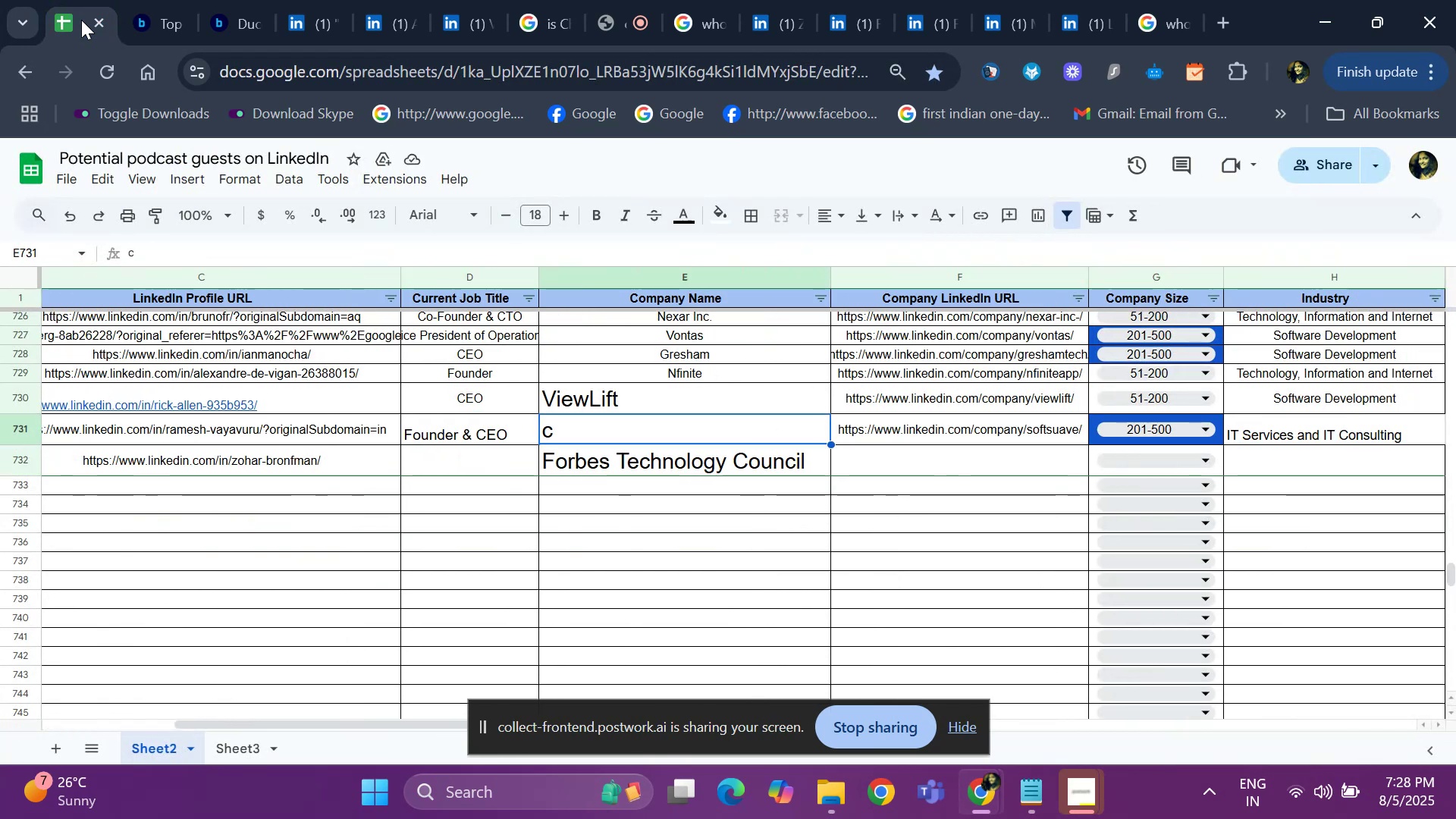 
key(Space)
 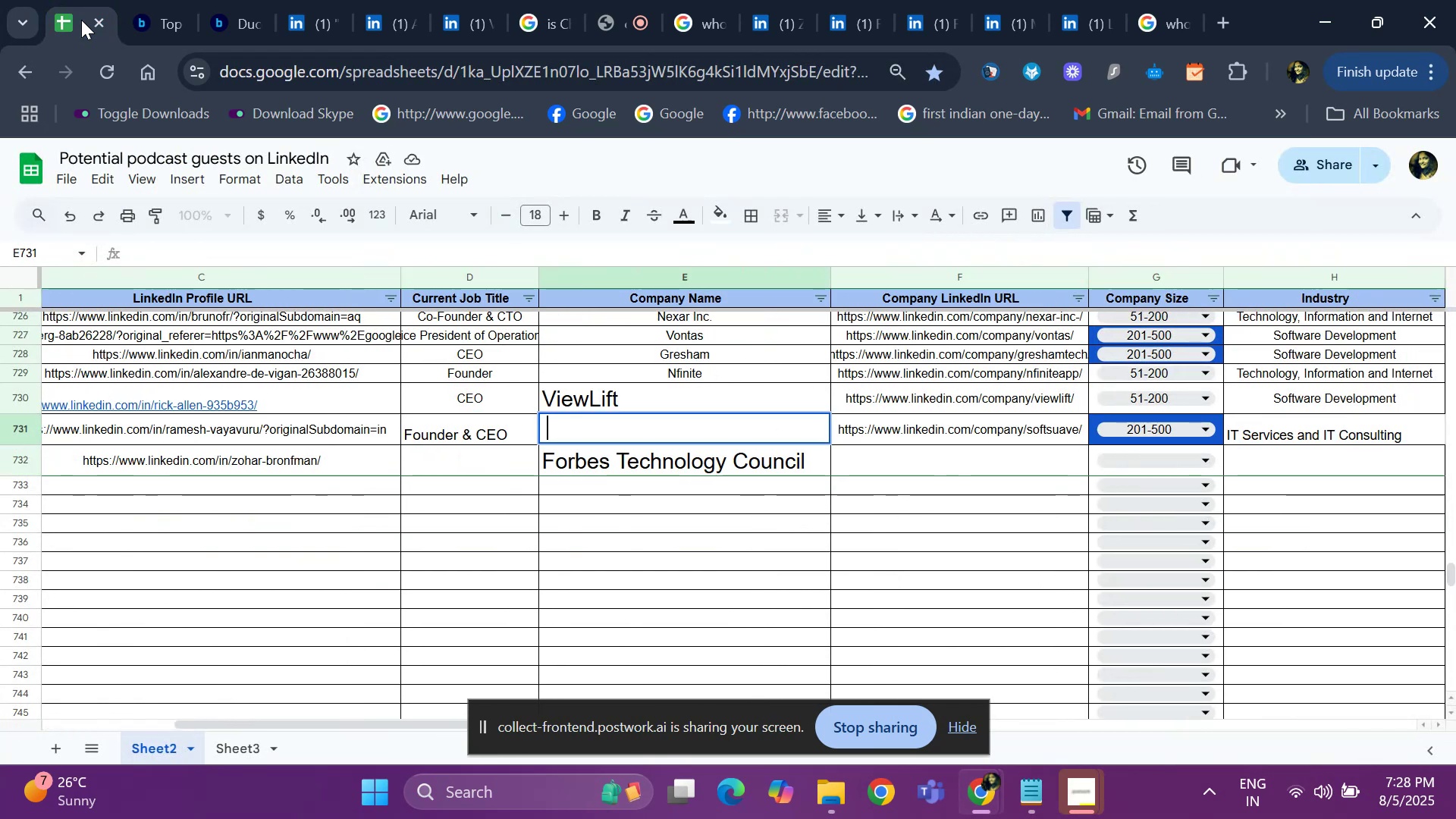 
key(ArrowLeft)
 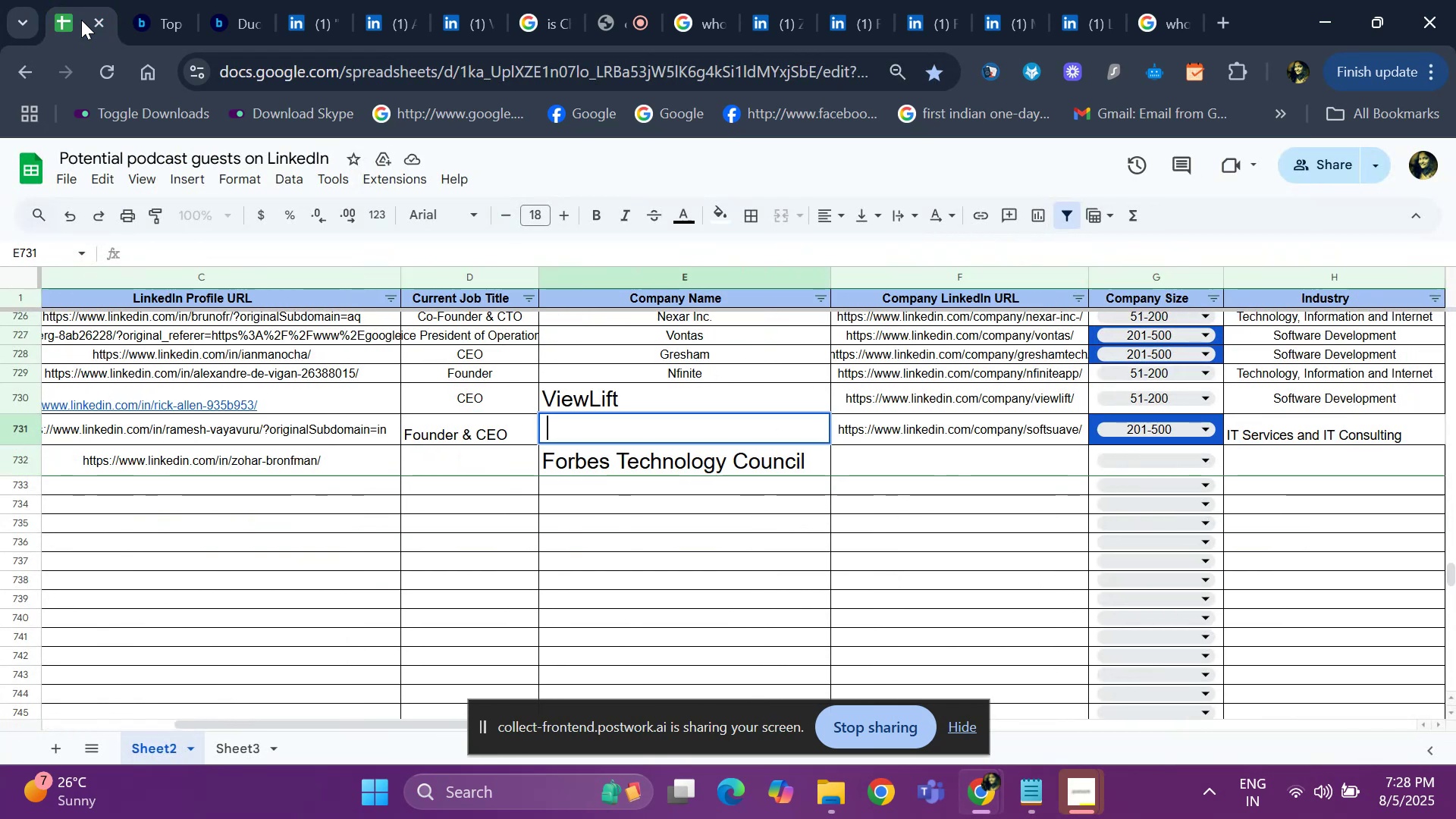 
key(ArrowLeft)
 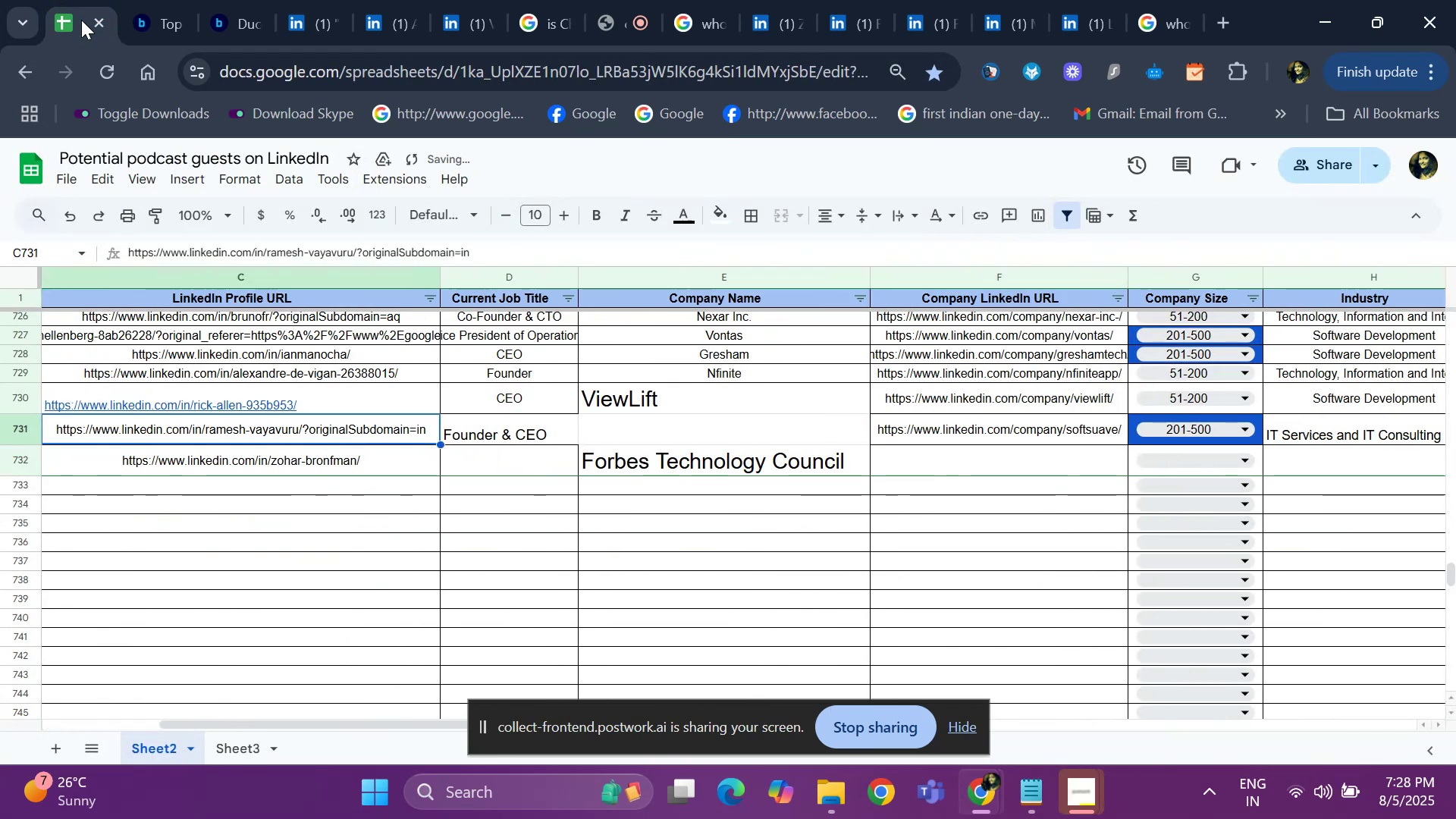 
key(ArrowLeft)
 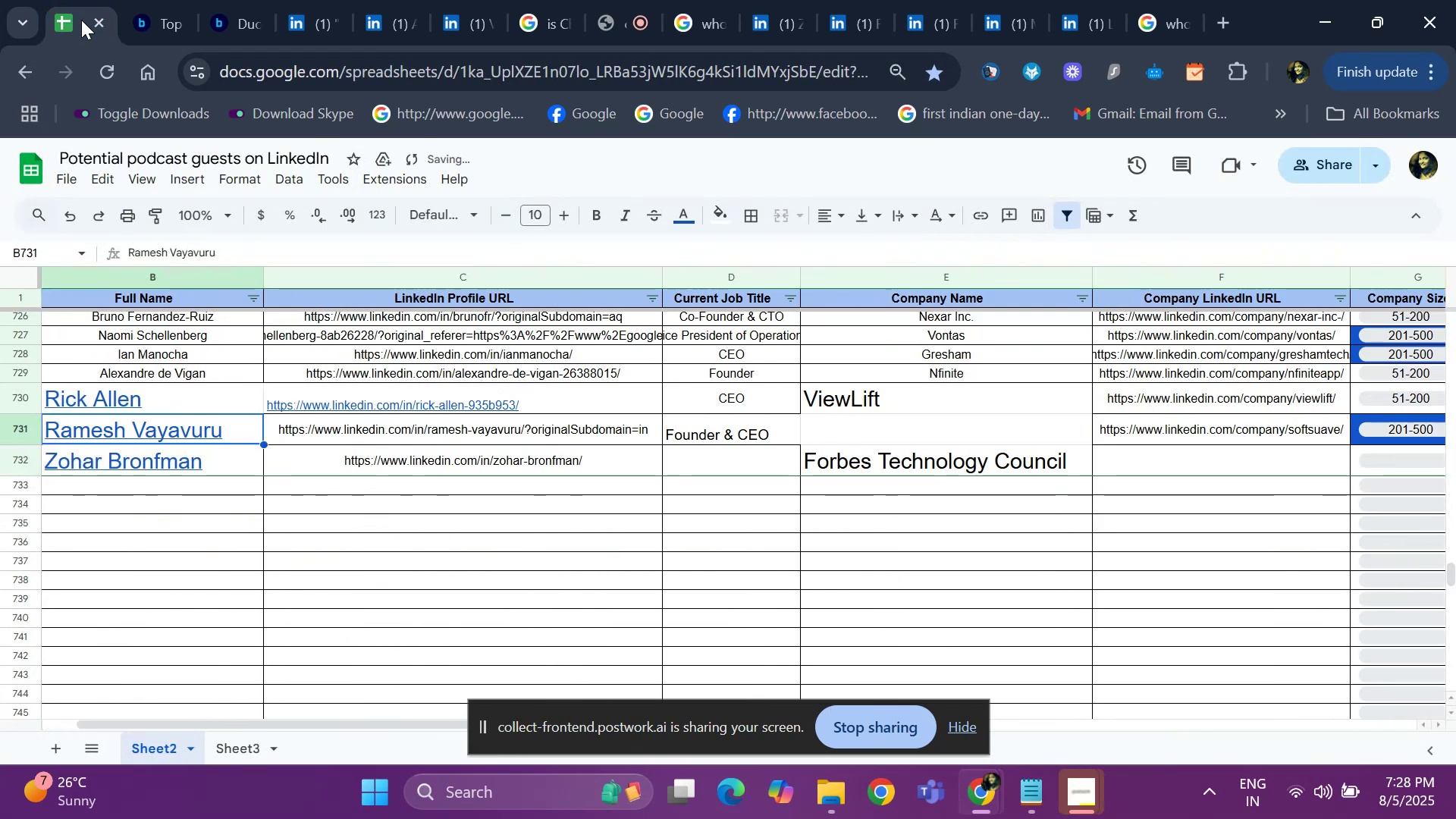 
key(ArrowDown)
 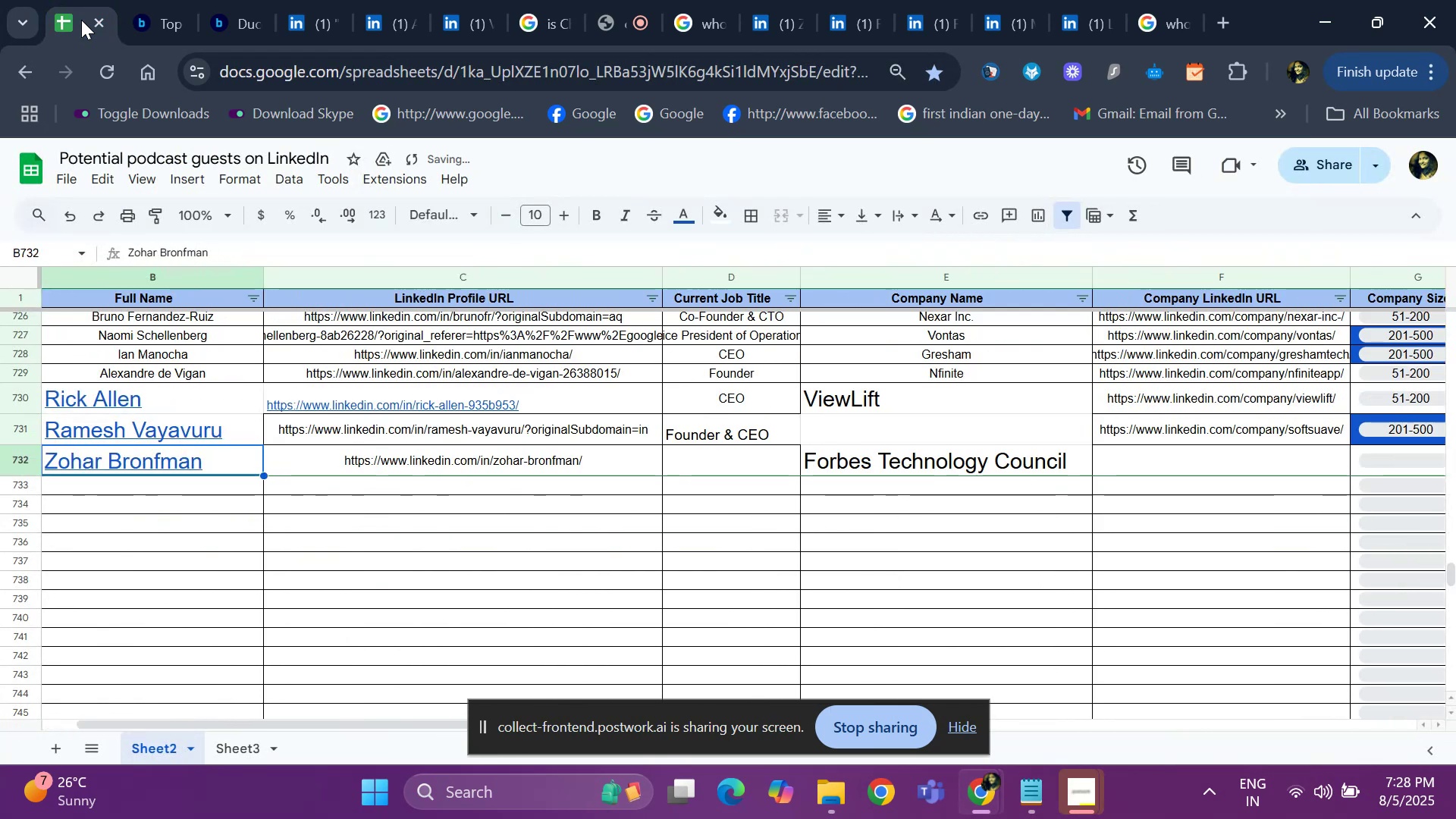 
key(ArrowRight)
 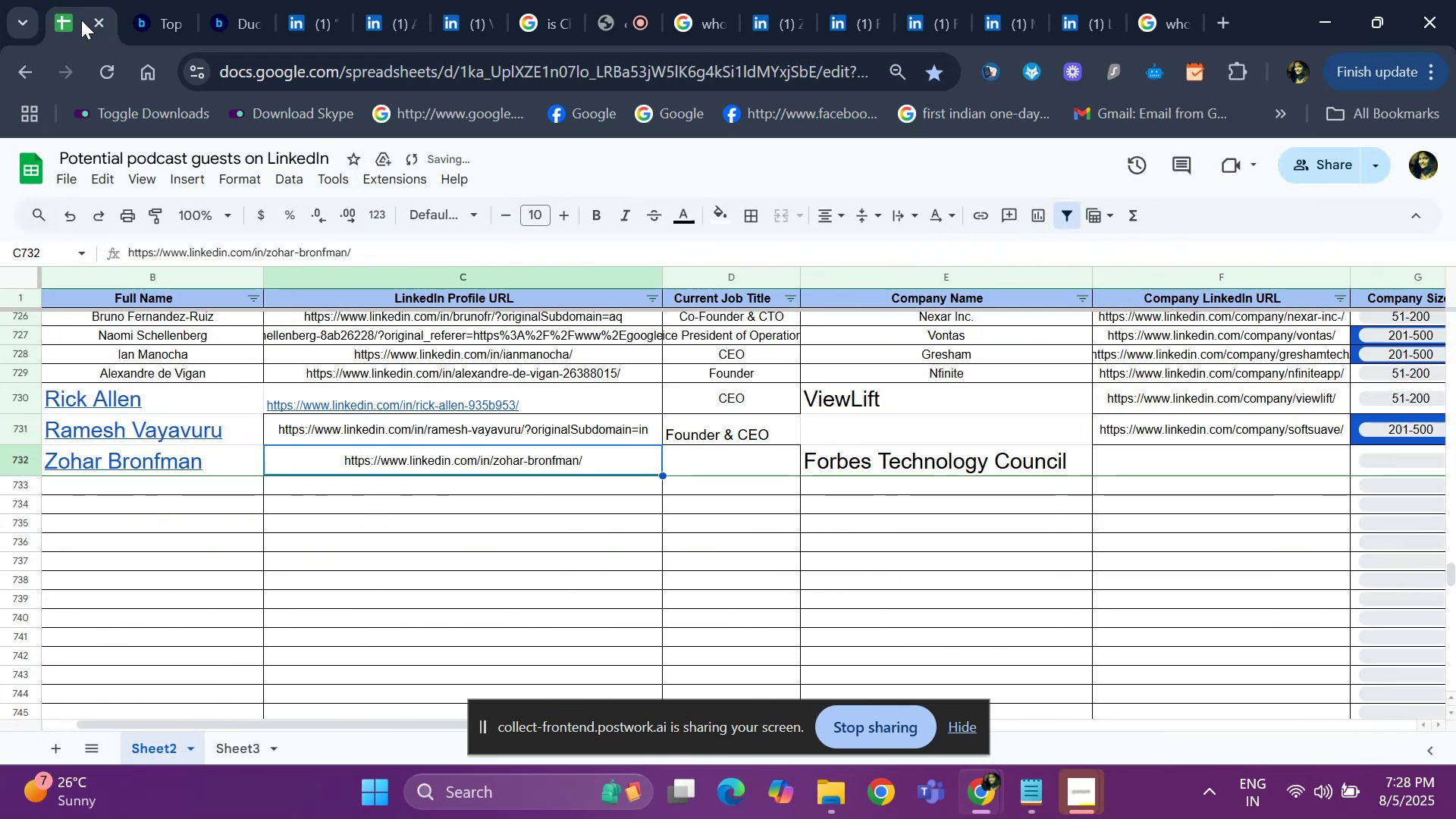 
key(ArrowRight)
 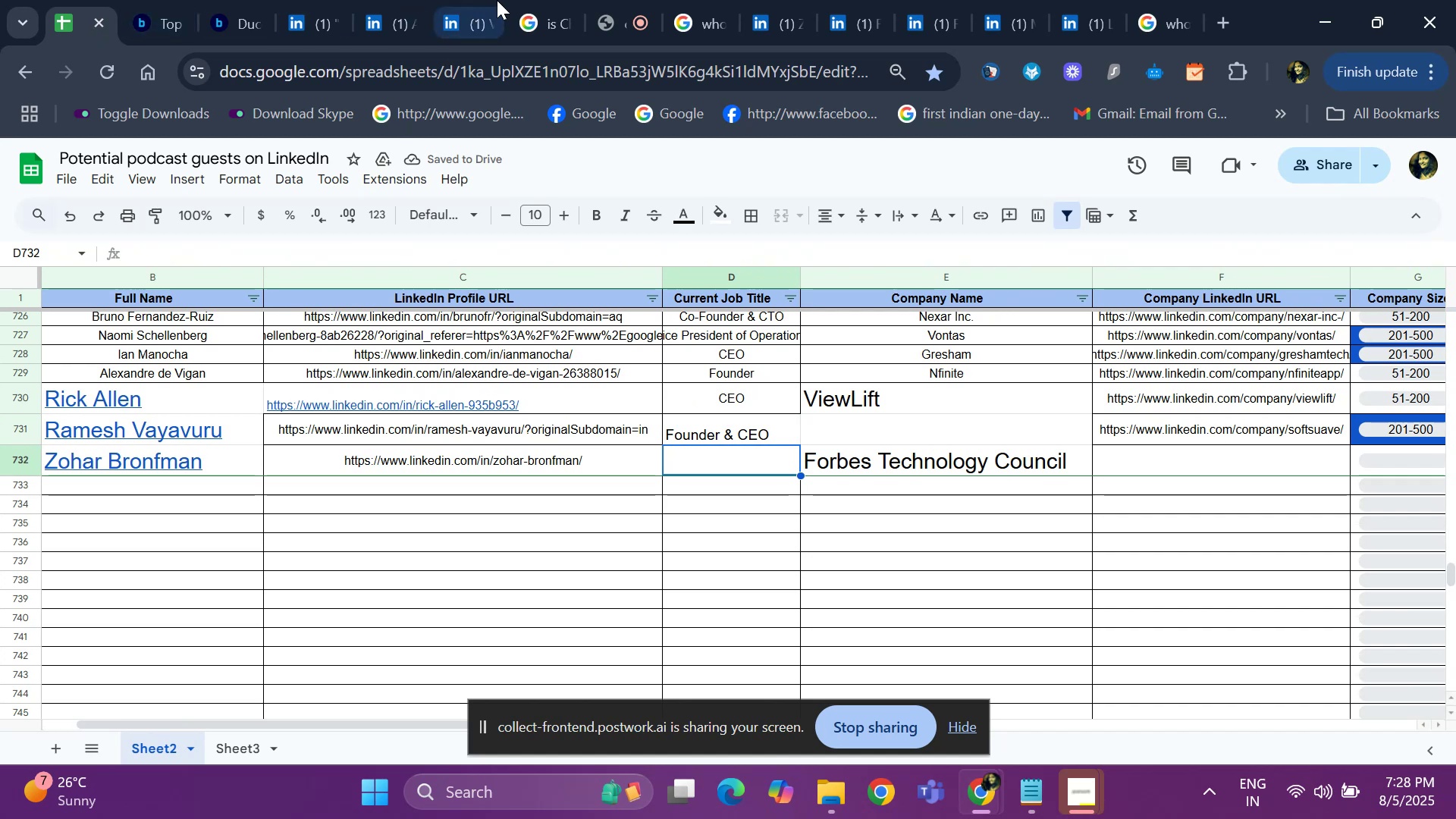 
left_click([768, 14])
 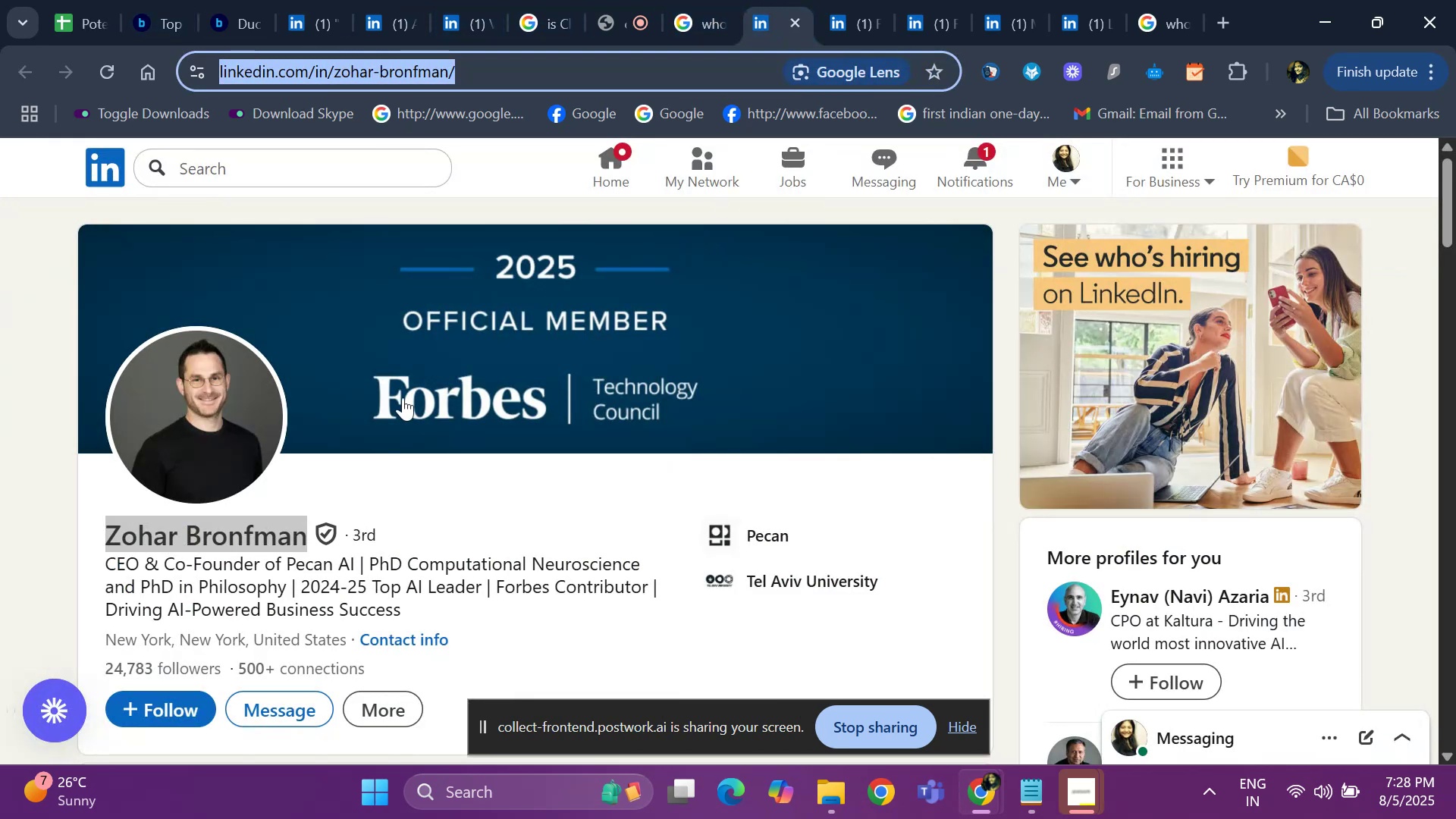 
left_click_drag(start_coordinate=[83, 562], to_coordinate=[268, 565])
 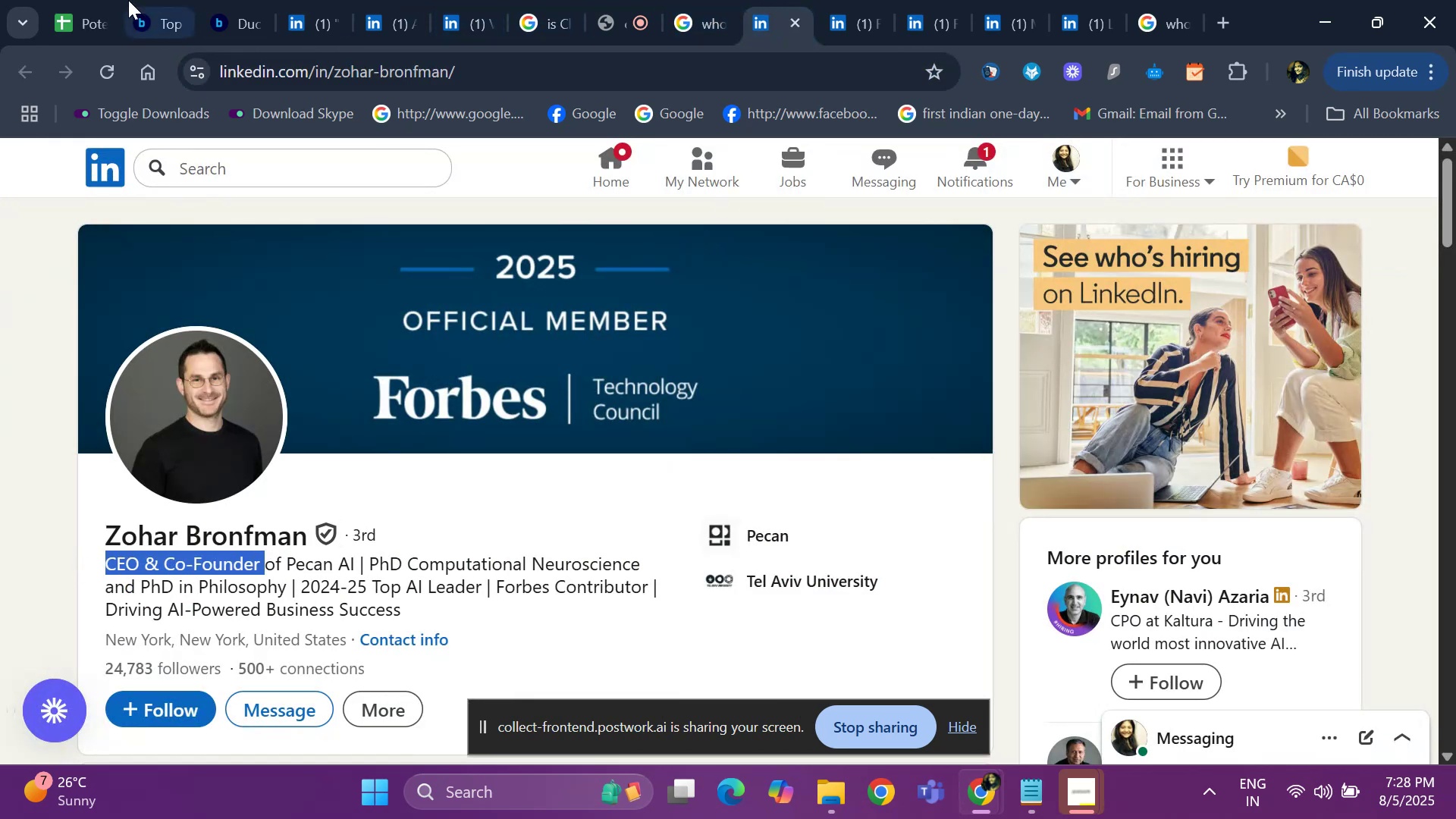 
hold_key(key=ControlLeft, duration=0.62)
 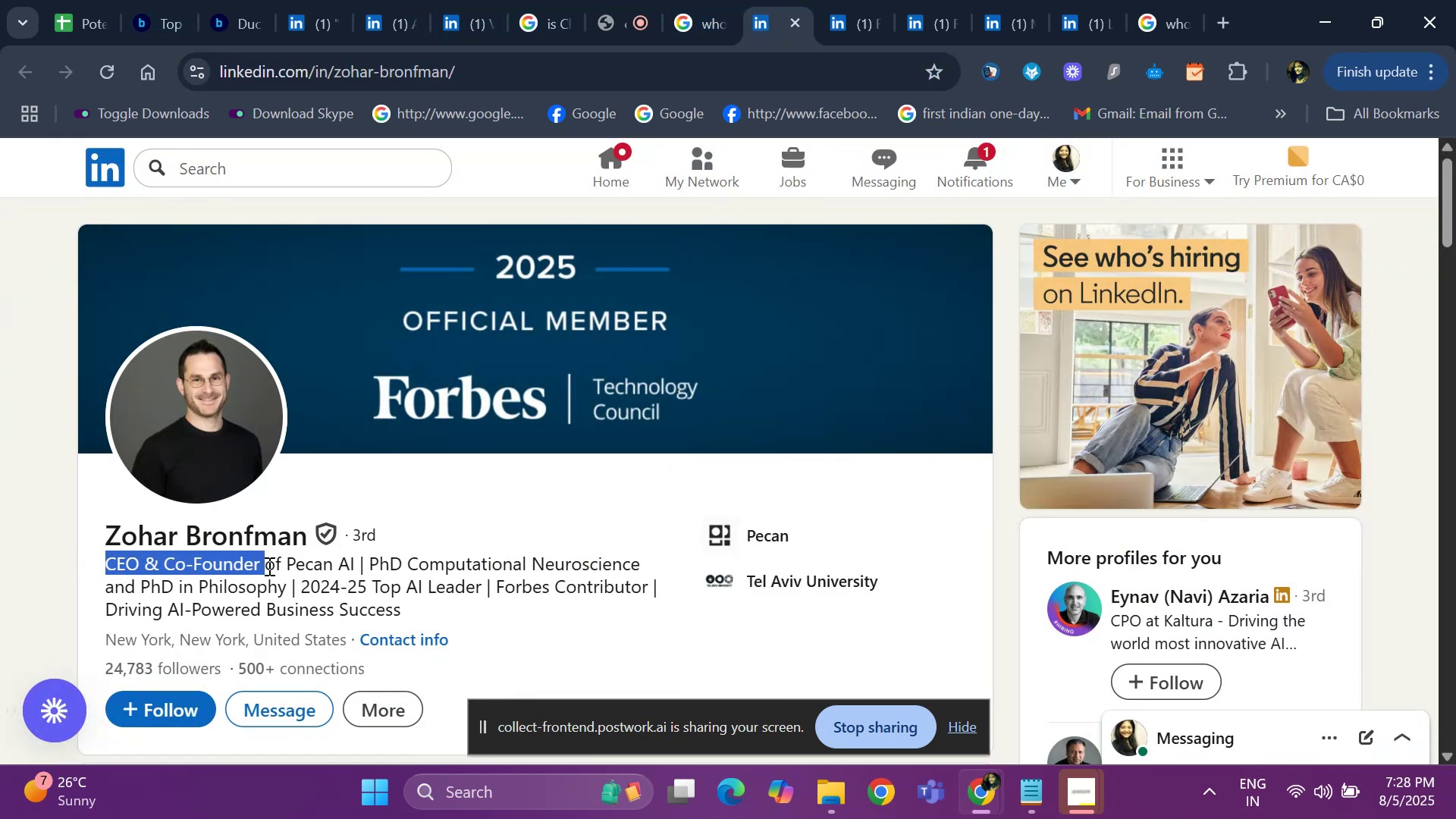 
key(Control+ControlLeft)
 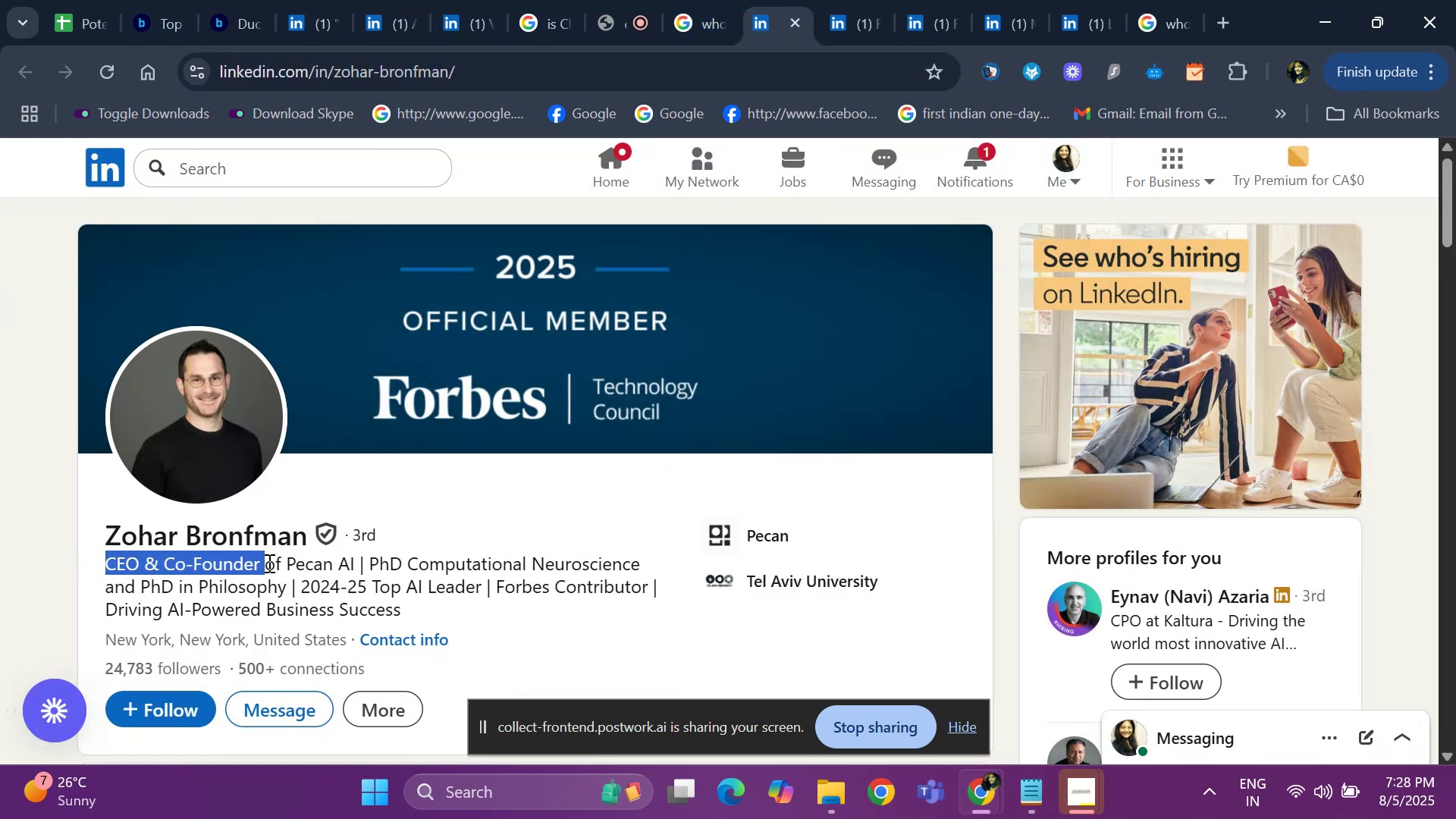 
key(Control+C)
 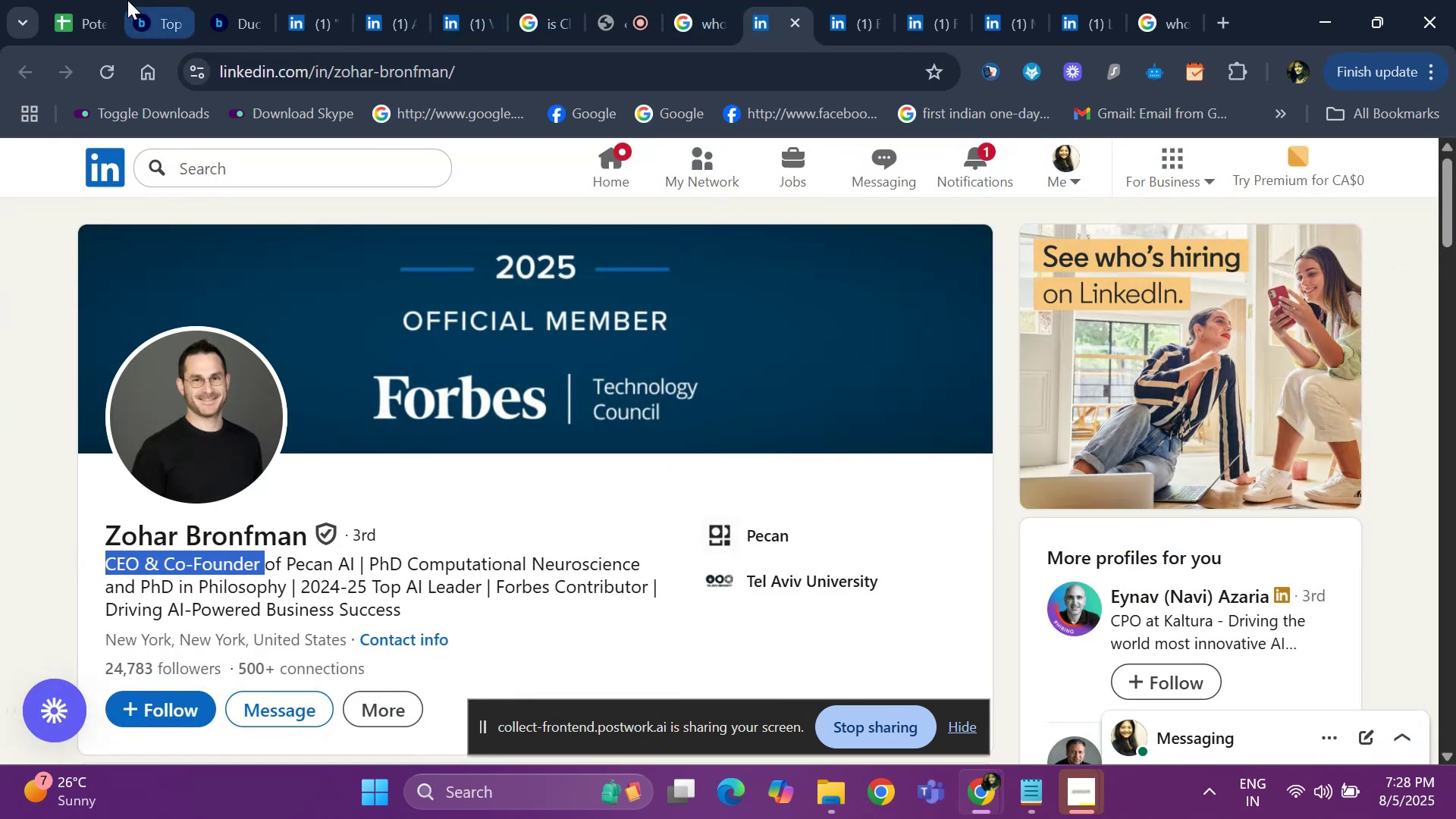 
left_click_drag(start_coordinate=[44, 29], to_coordinate=[47, 34])
 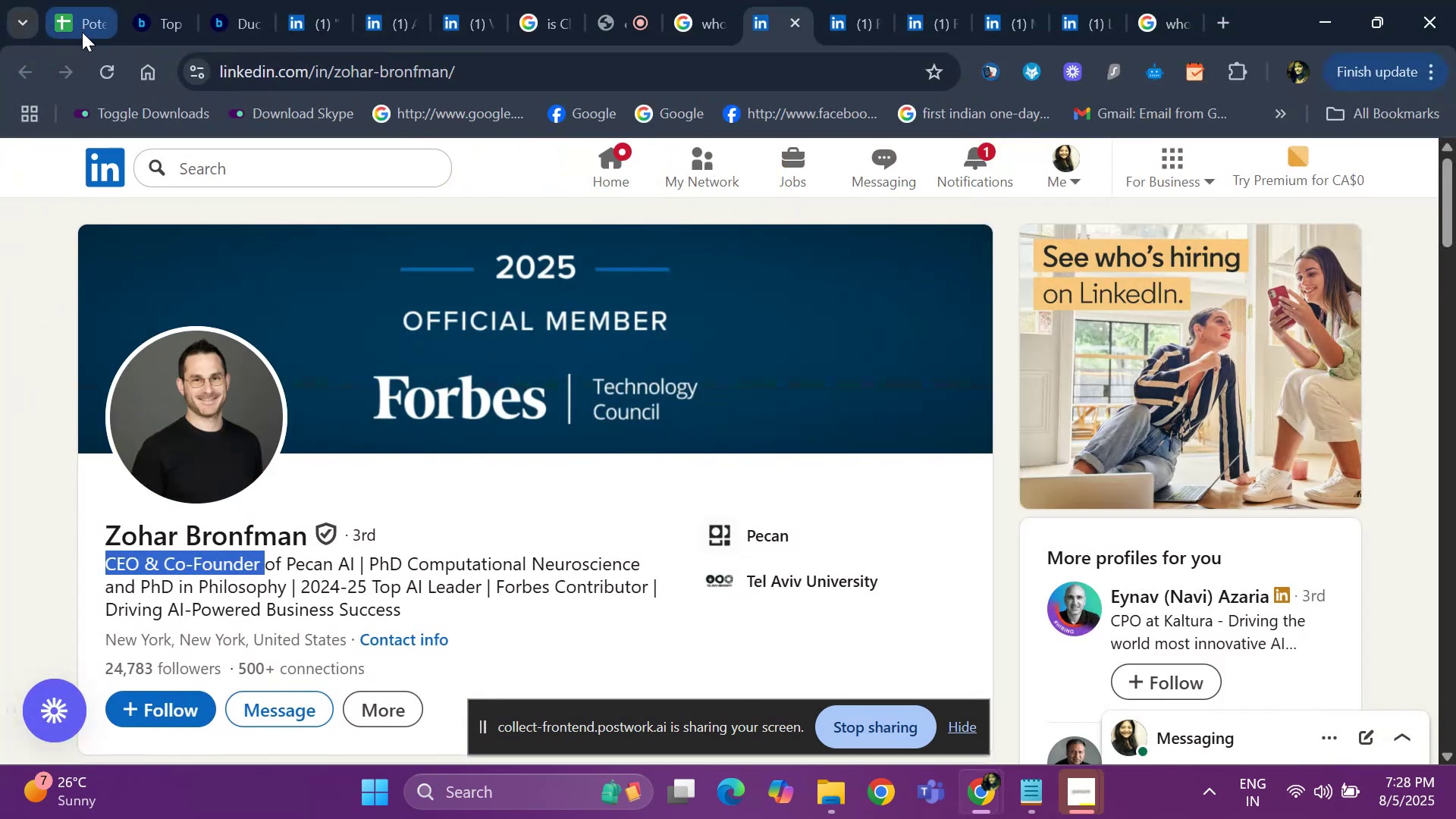 
wait(5.01)
 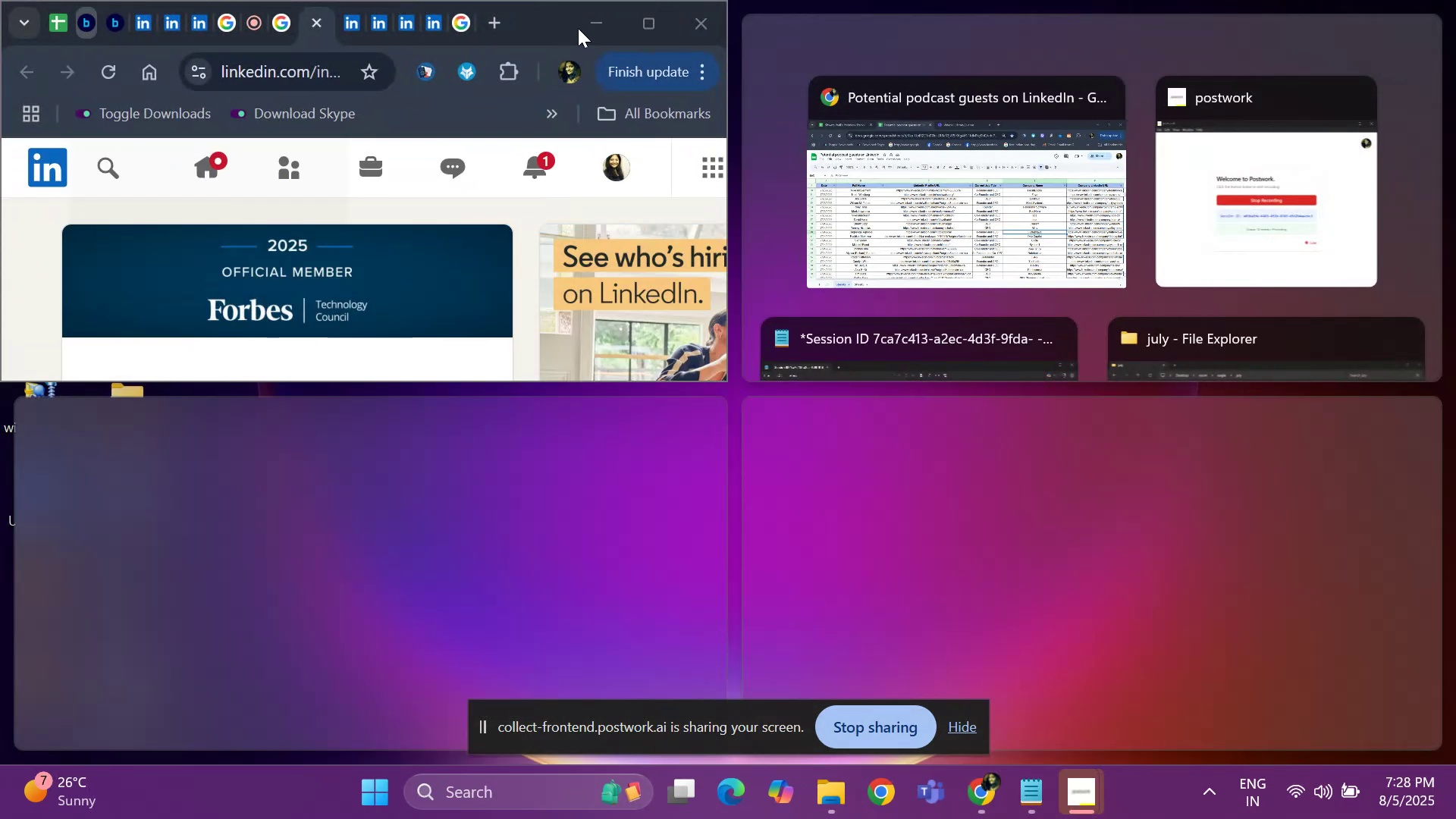 
key(Control+ControlLeft)
 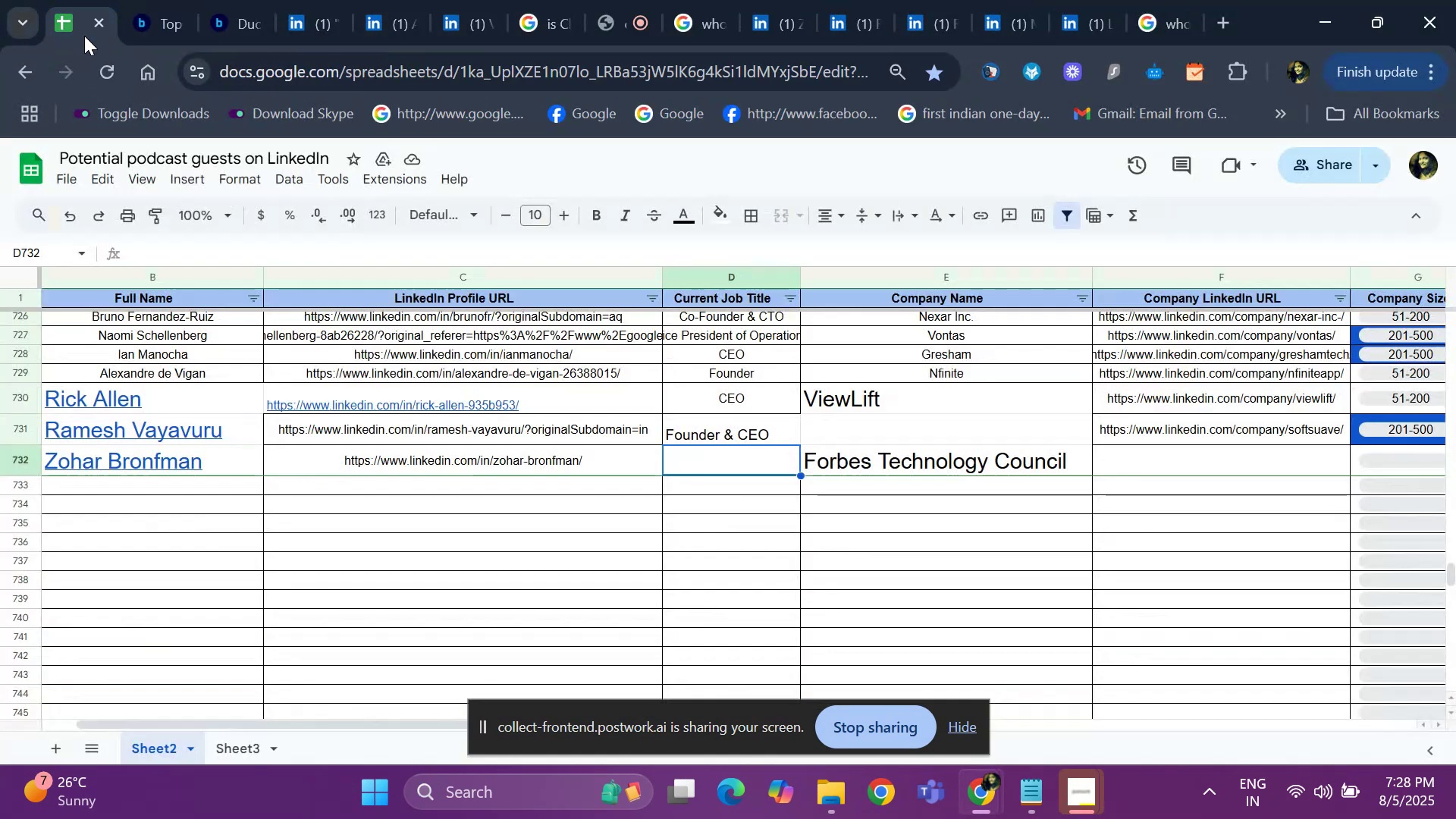 
key(Control+V)
 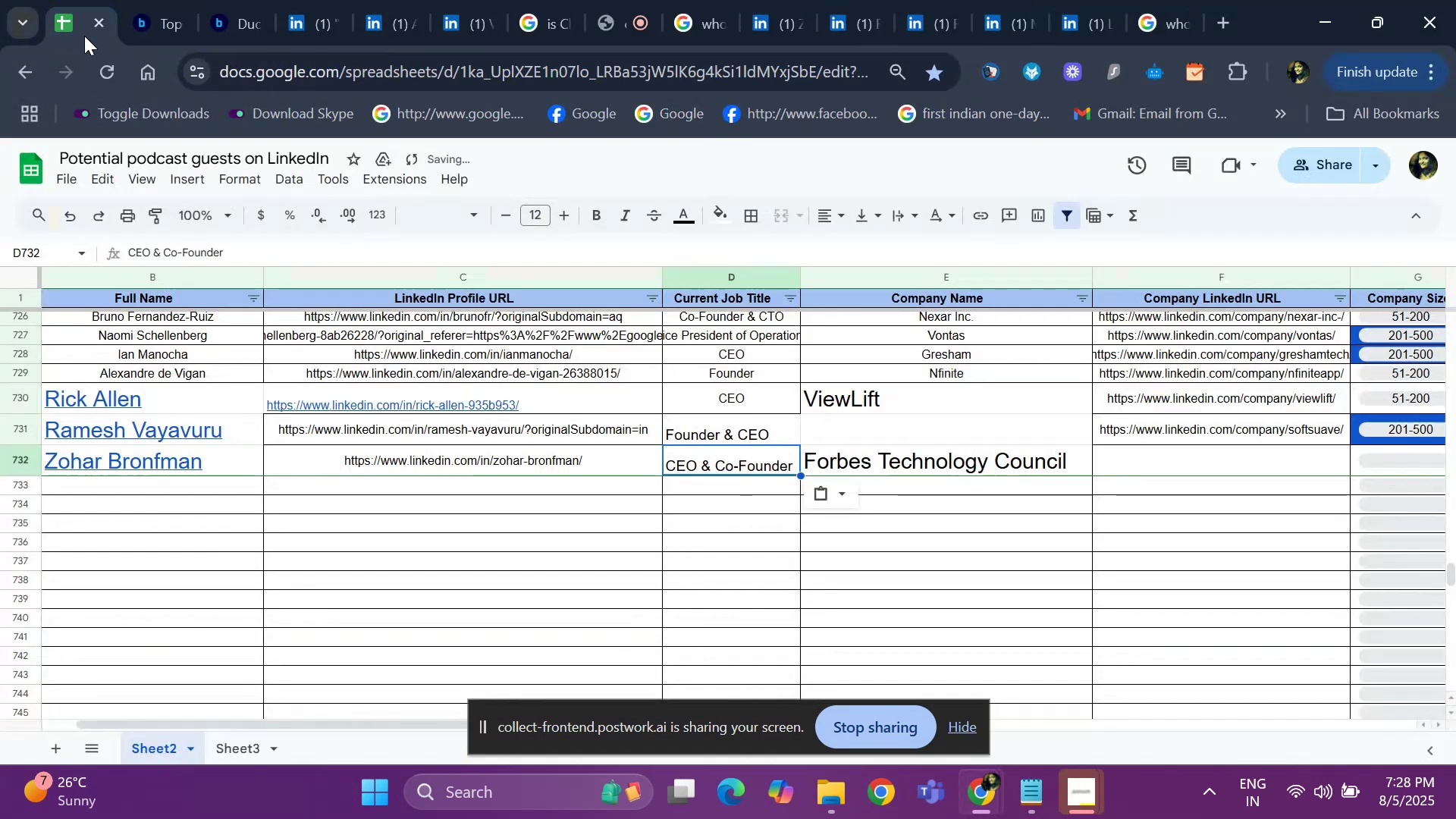 
key(ArrowRight)
 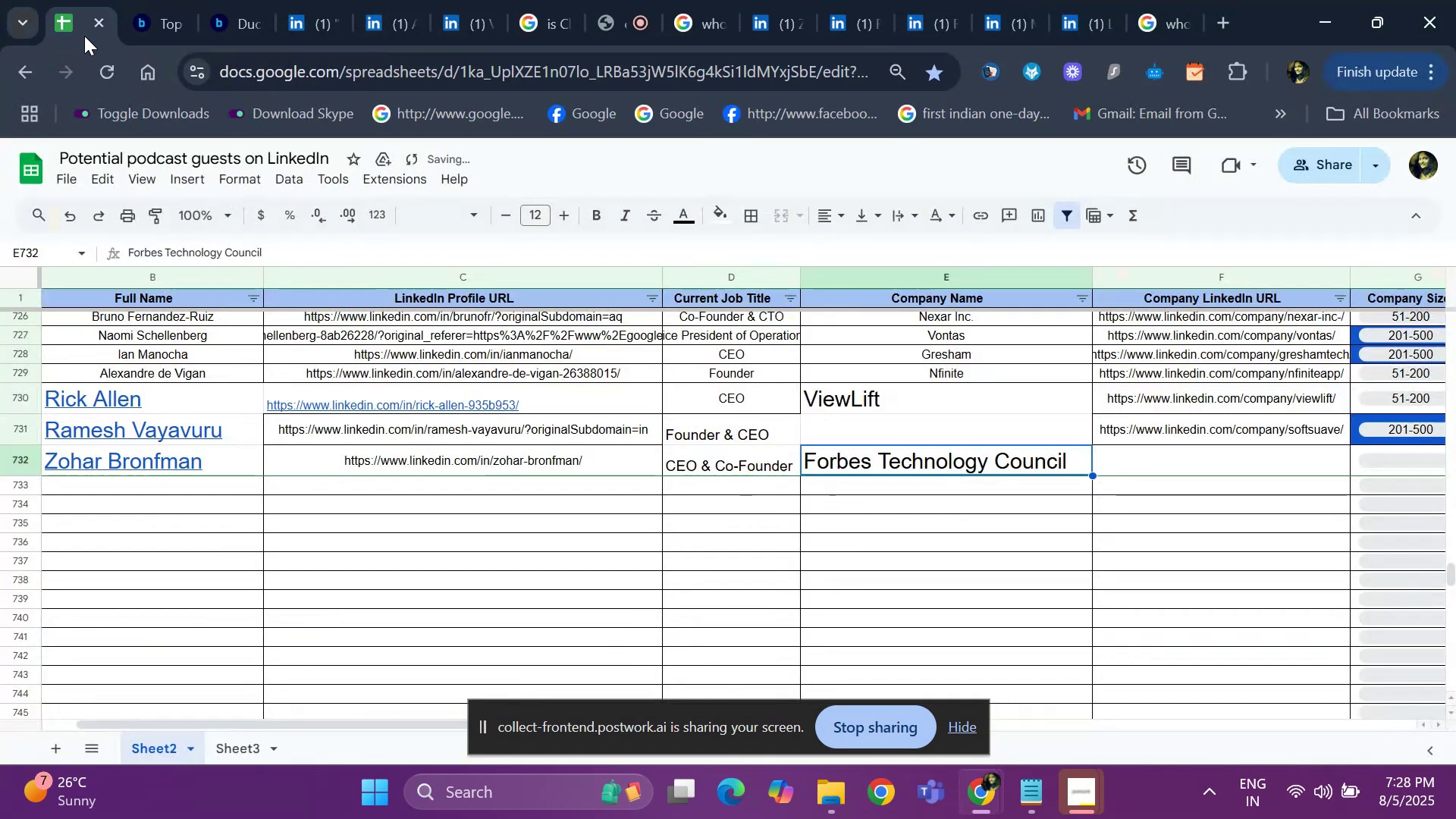 
key(ArrowRight)
 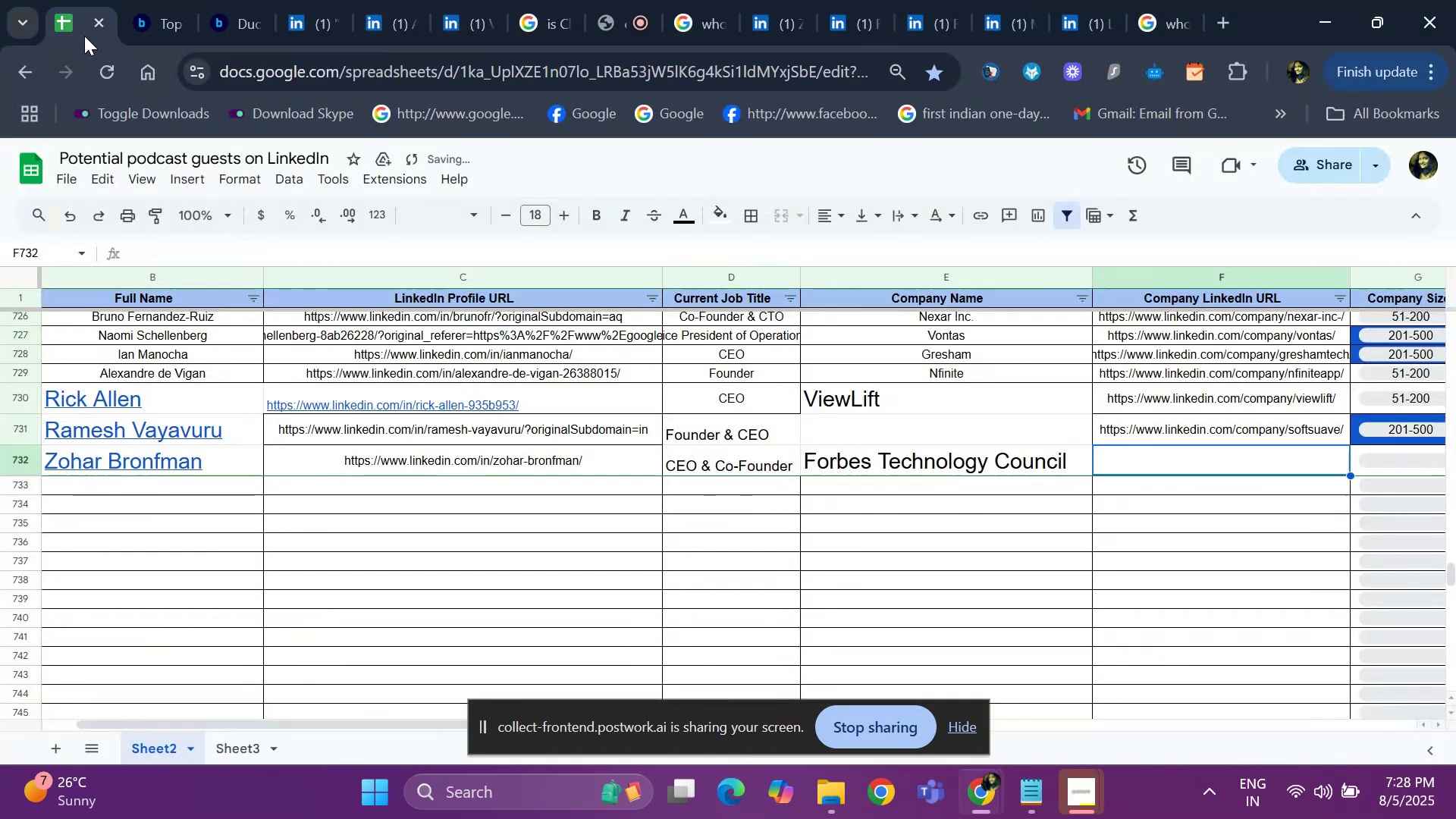 
key(ArrowRight)
 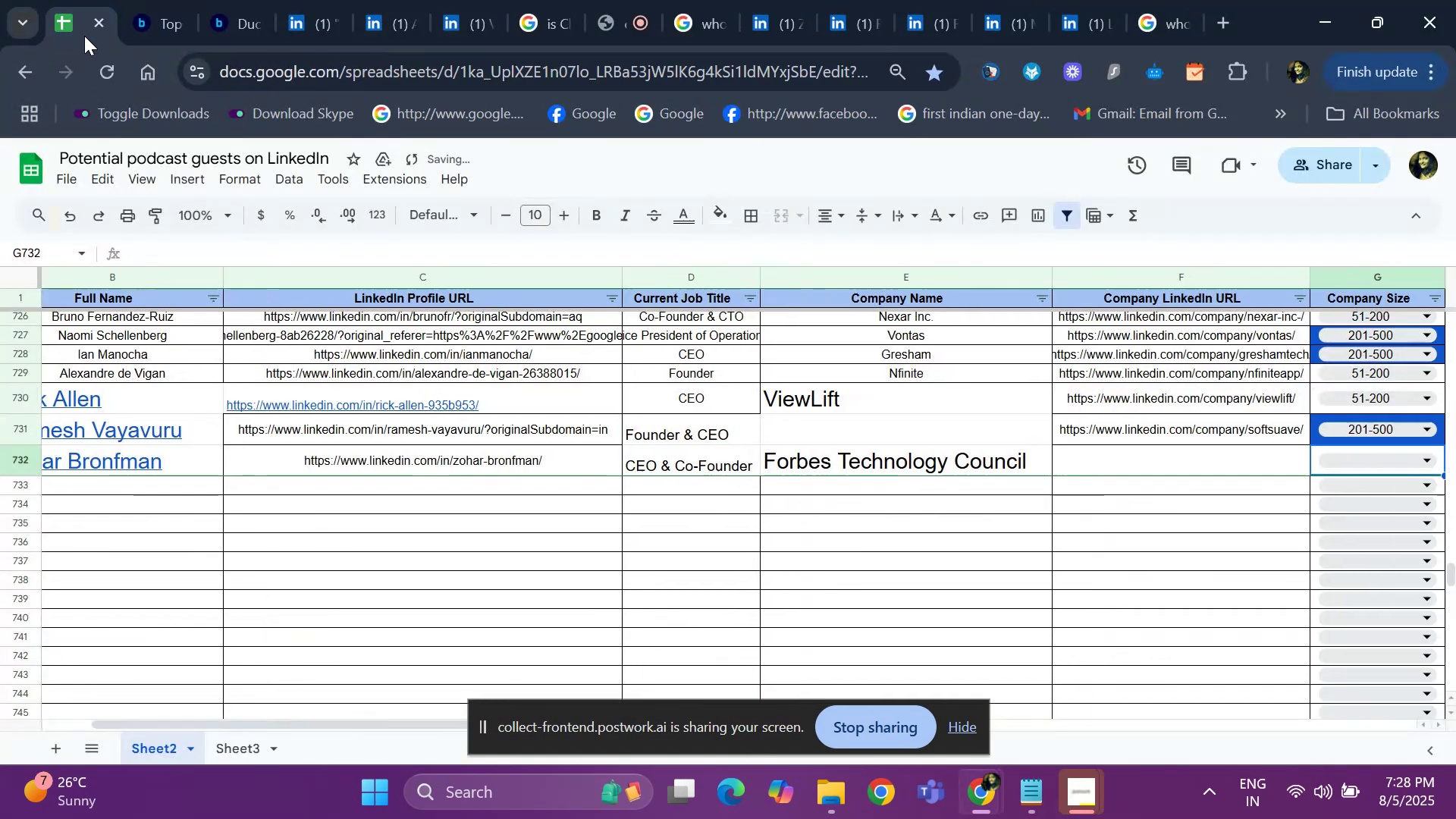 
key(ArrowRight)
 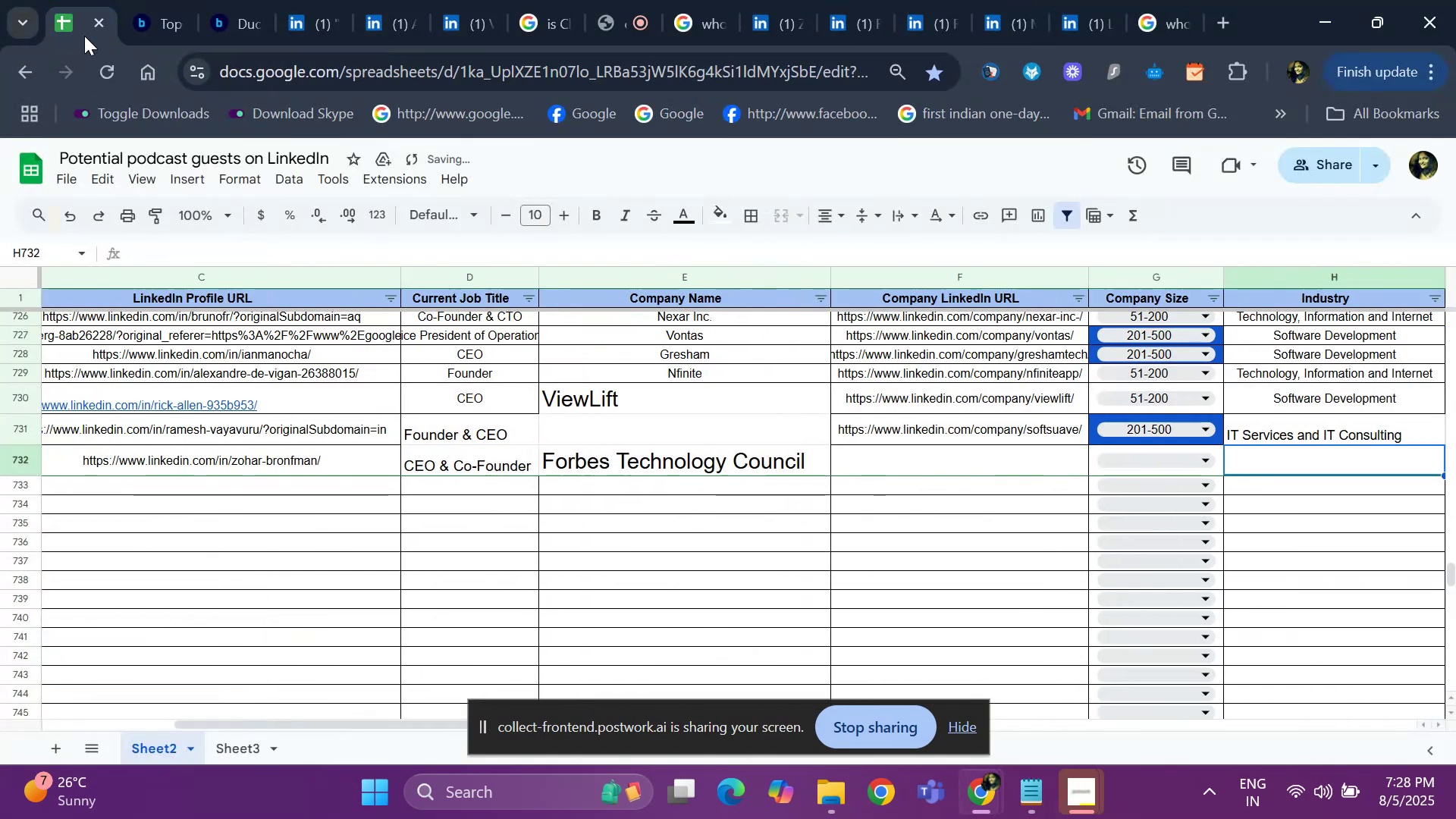 
key(ArrowRight)
 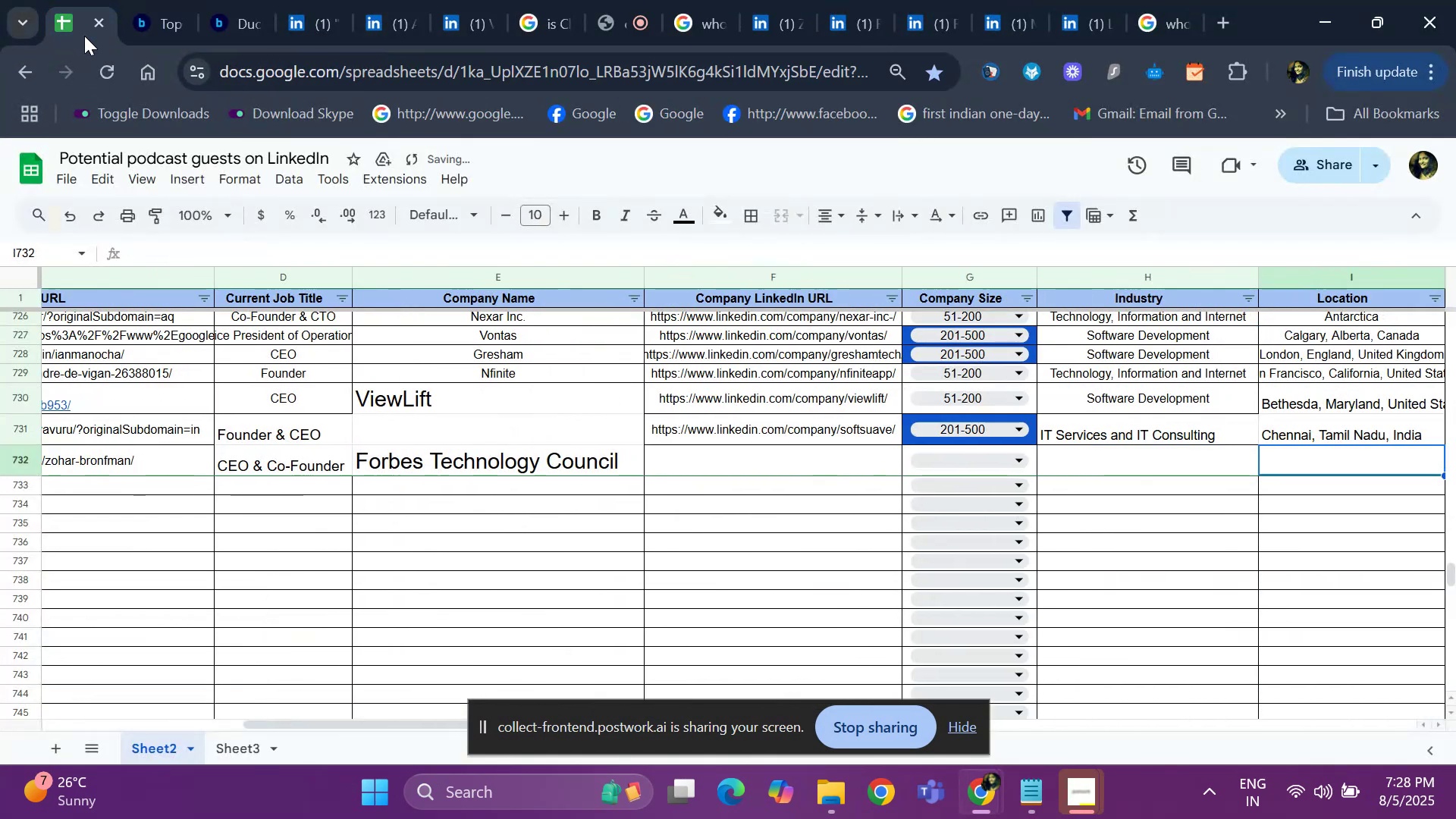 
key(ArrowLeft)
 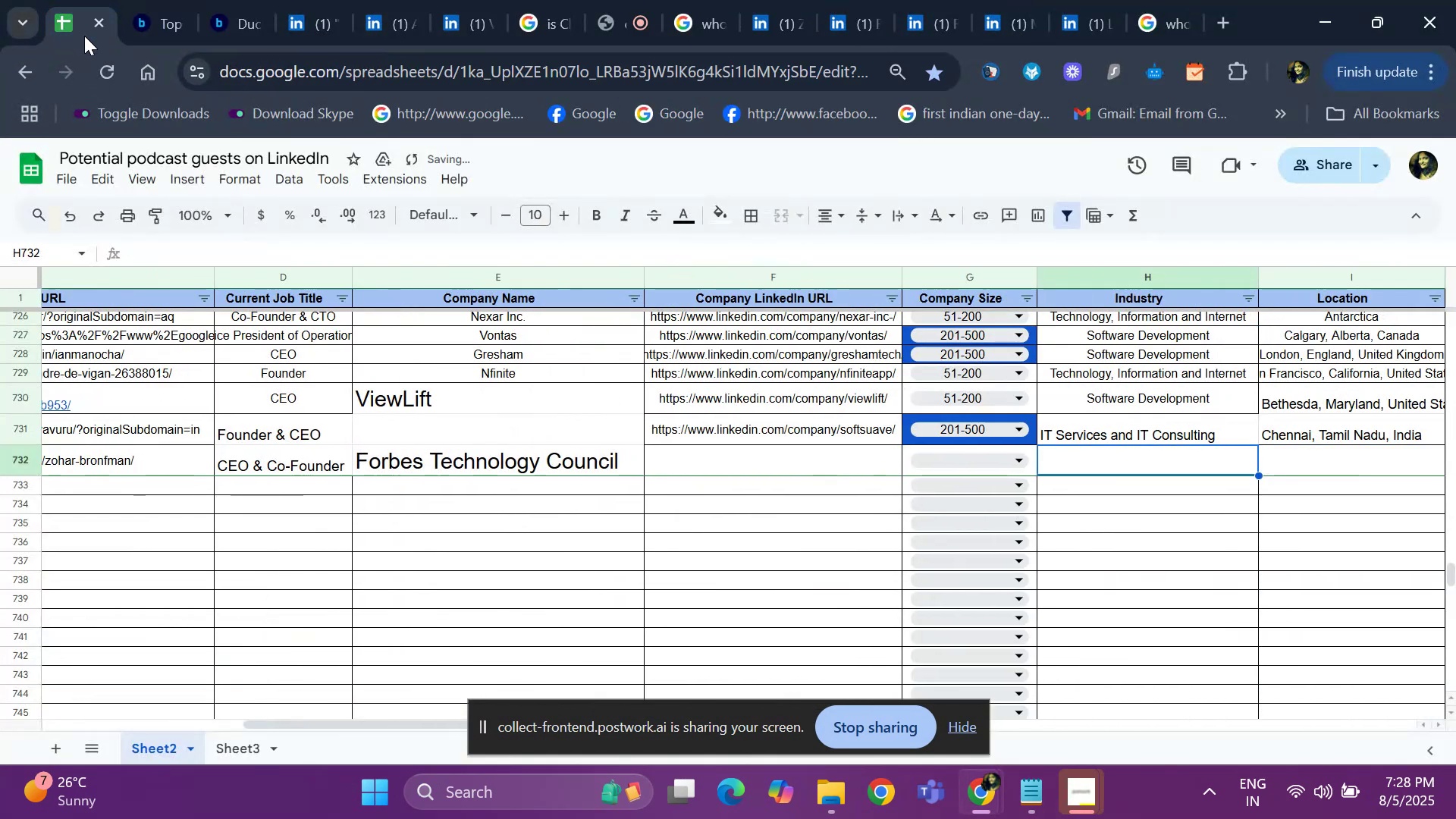 
key(ArrowLeft)
 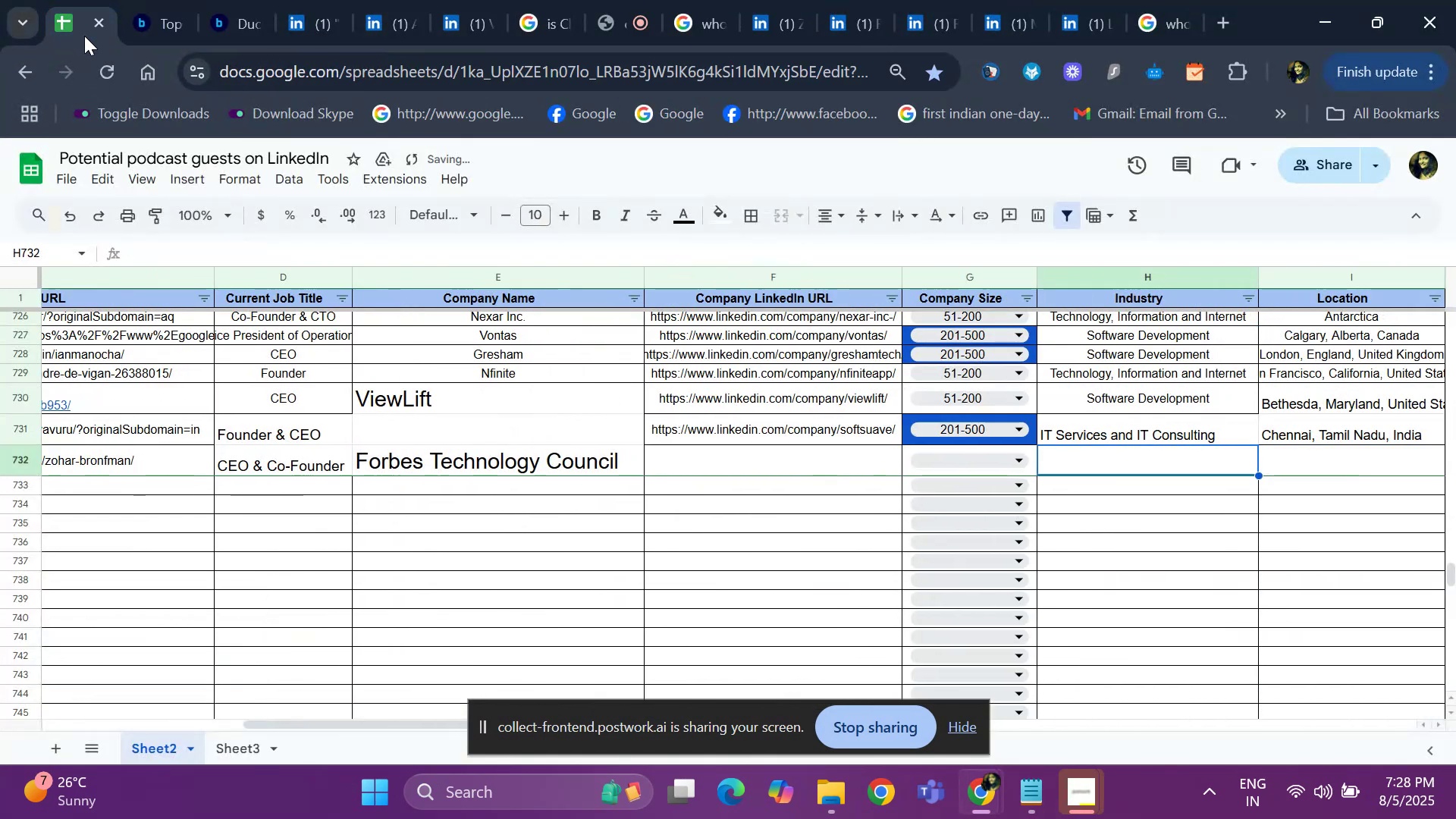 
key(ArrowLeft)
 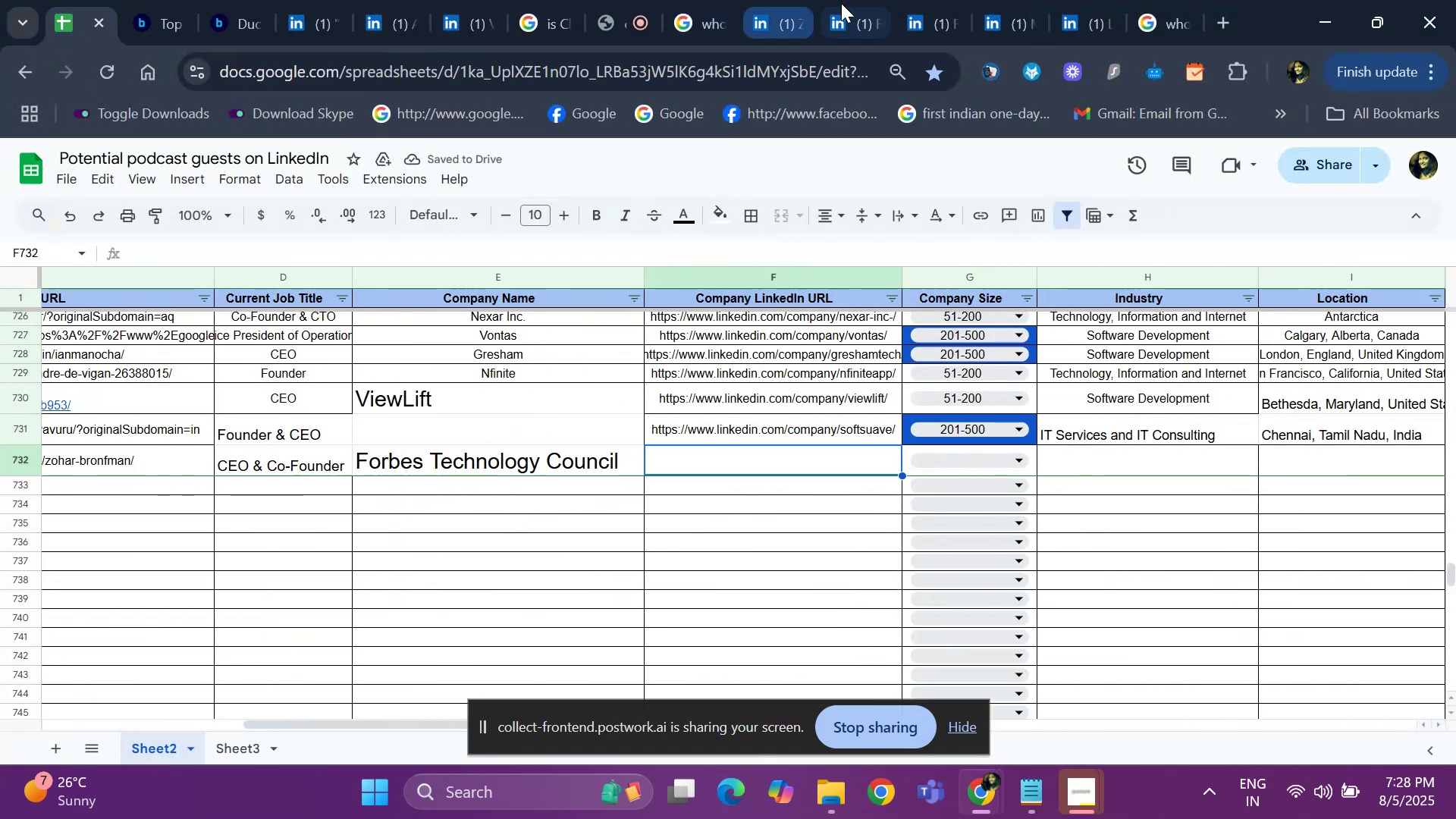 
left_click([848, 11])
 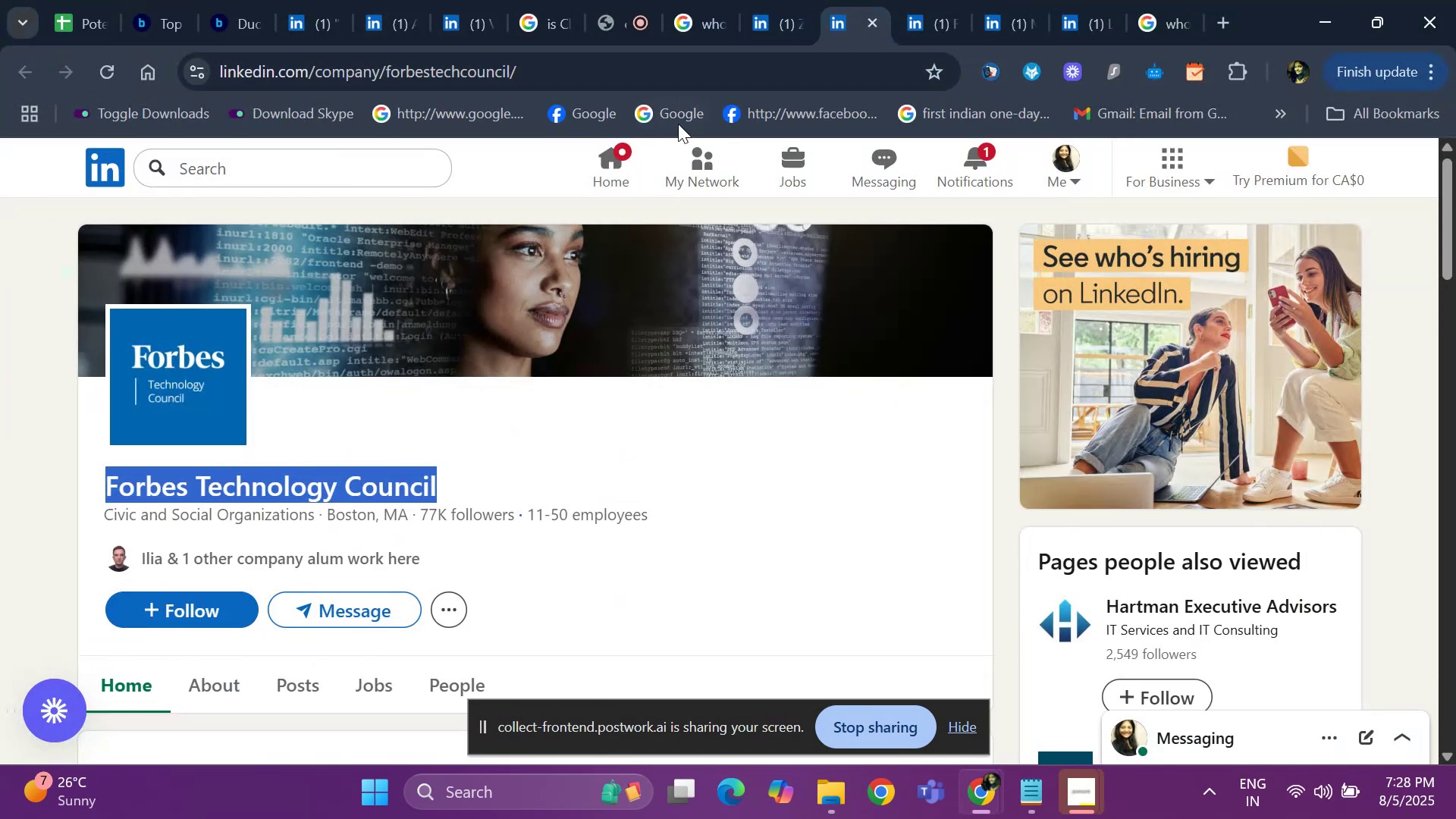 
left_click([661, 80])
 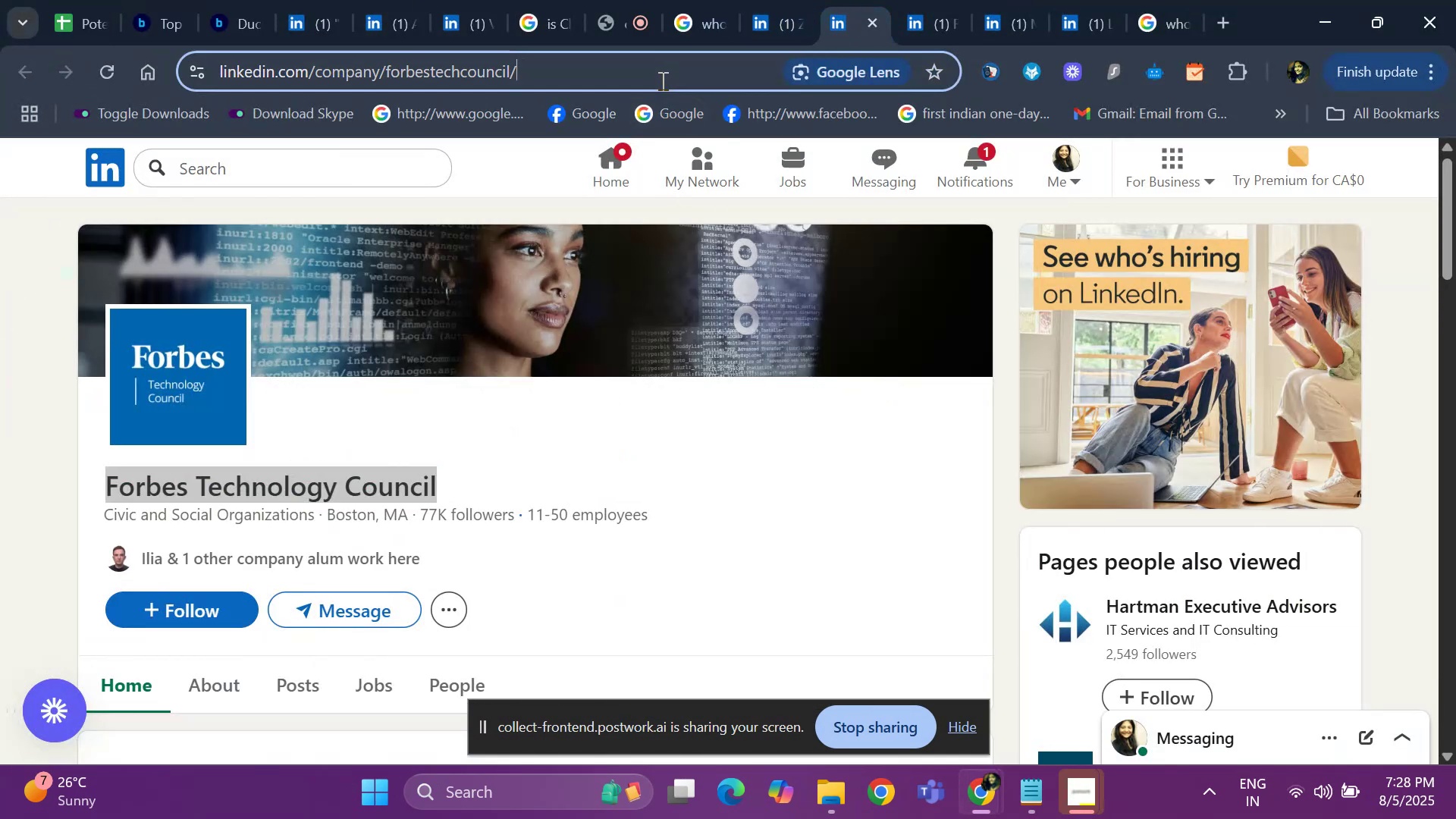 
key(Control+ControlLeft)
 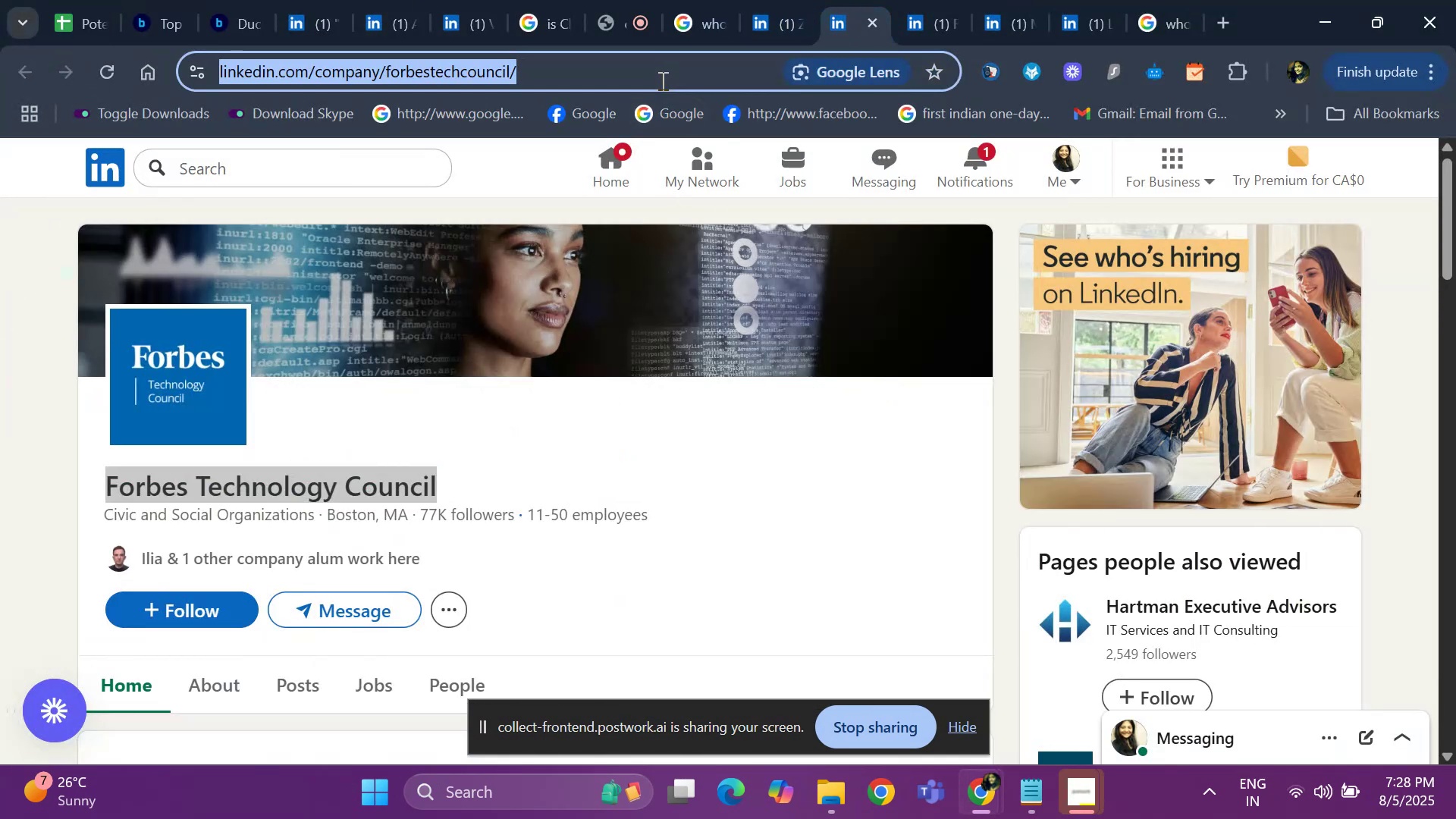 
key(Control+C)
 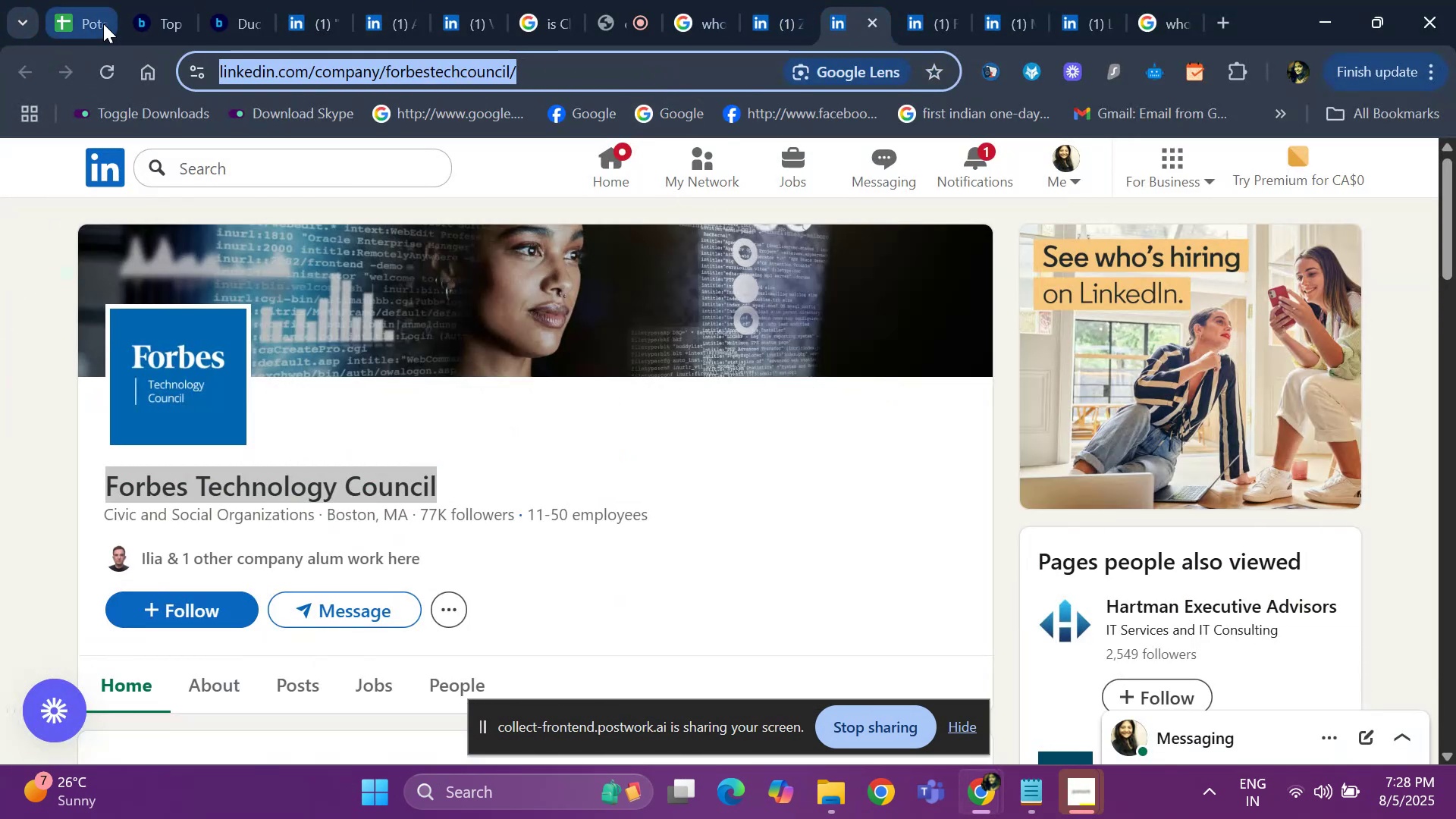 
left_click([76, 19])
 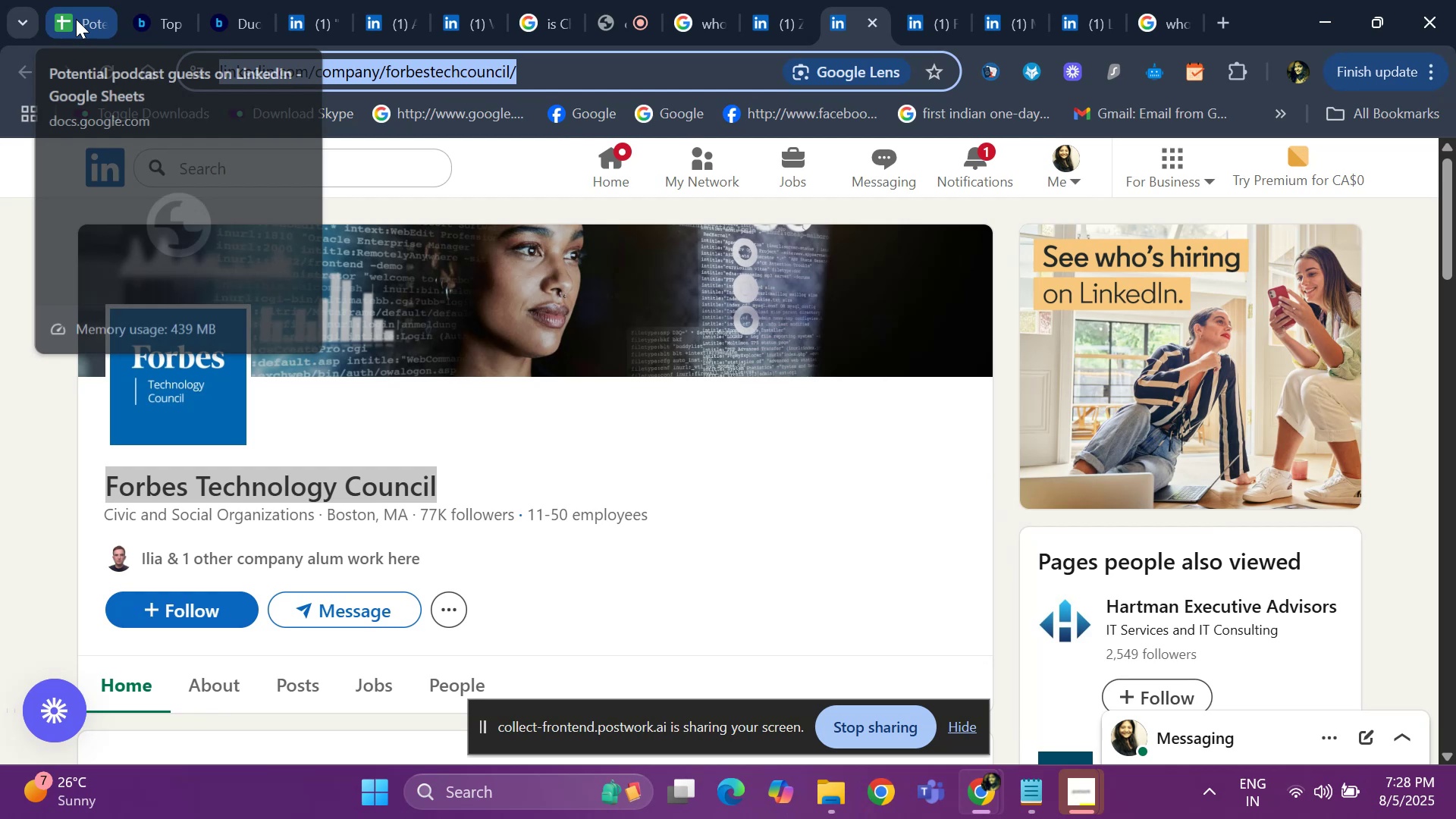 
key(Control+V)
 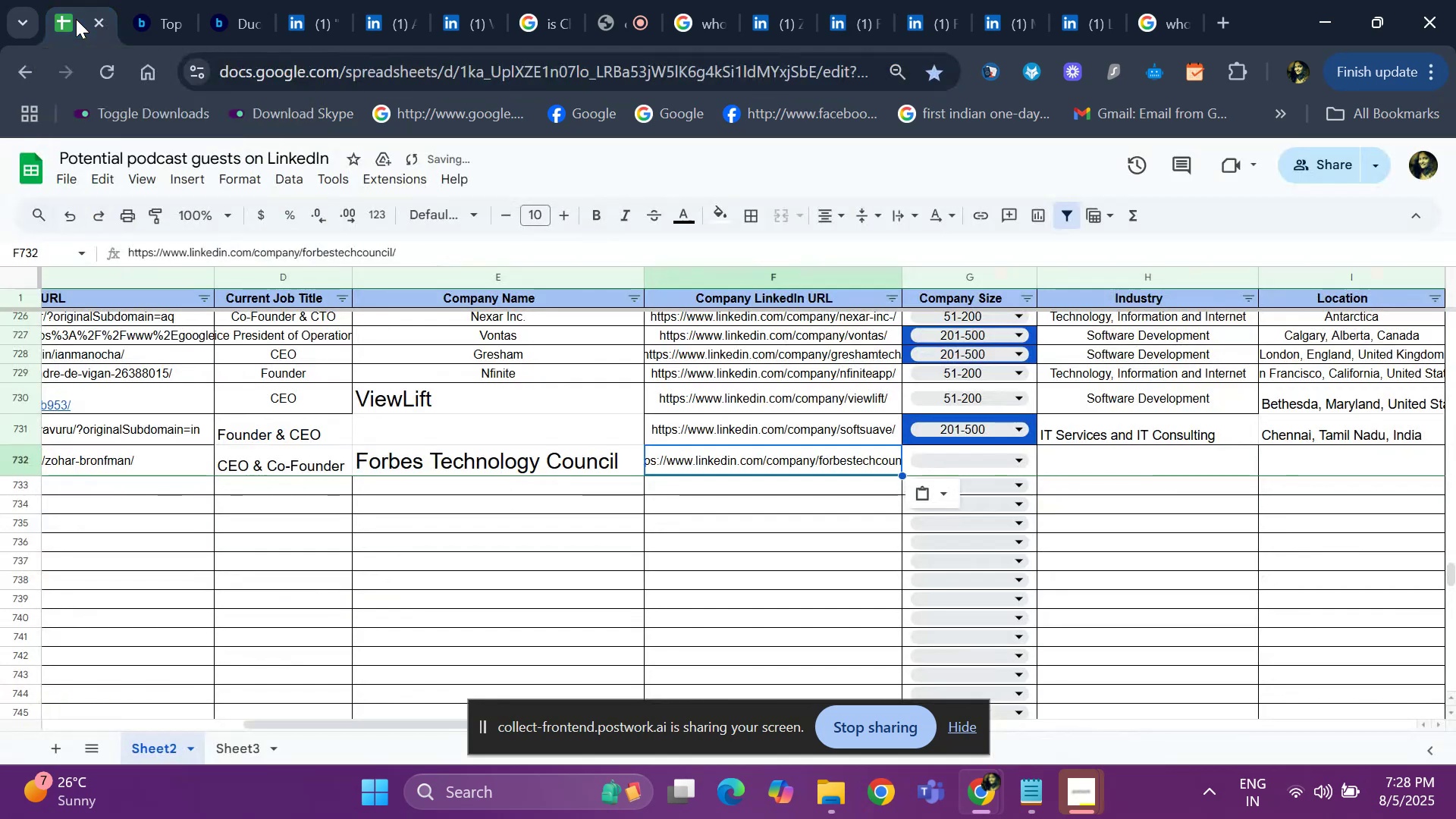 
key(ArrowRight)
 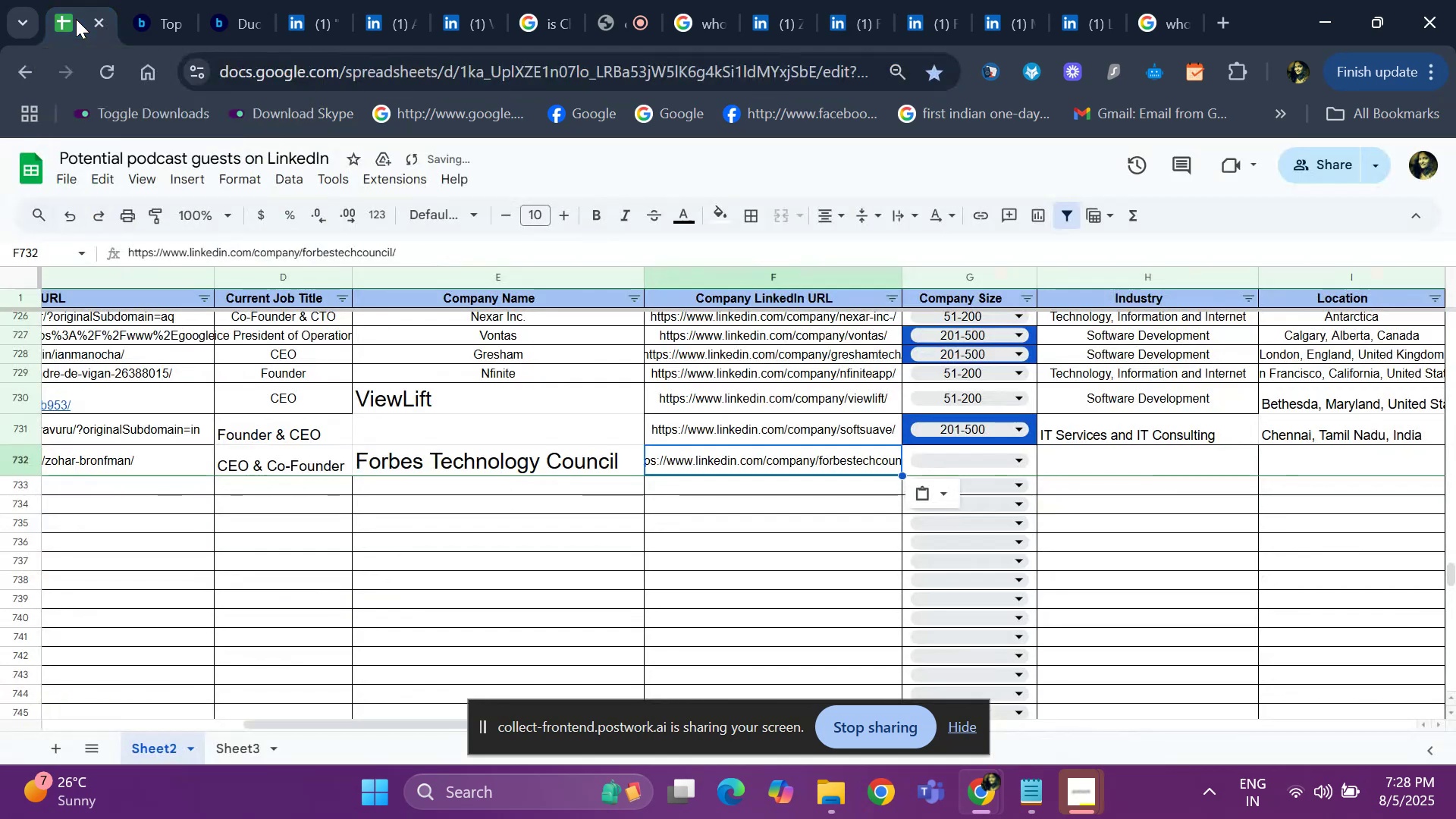 
key(ArrowRight)
 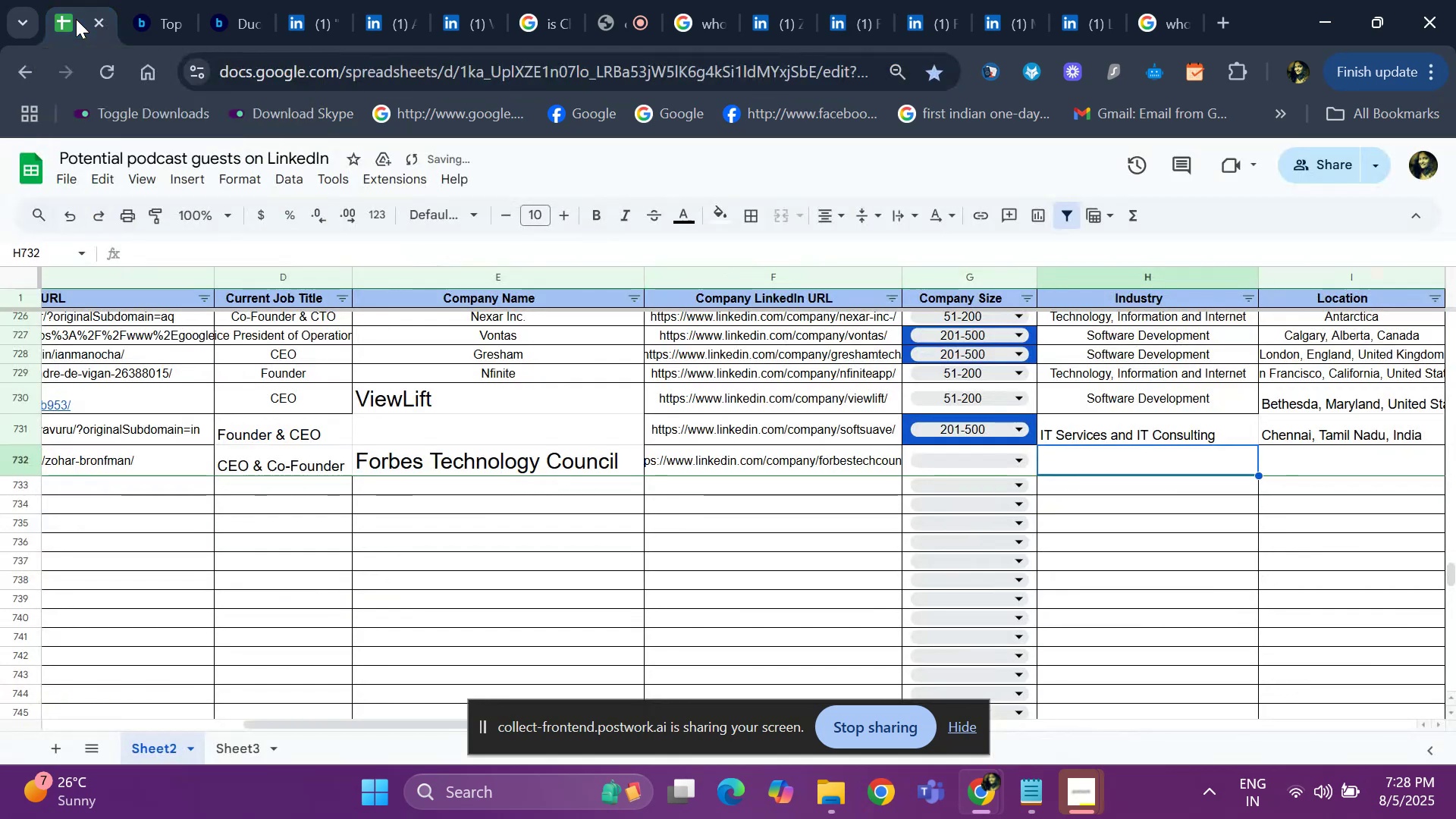 
key(ArrowLeft)
 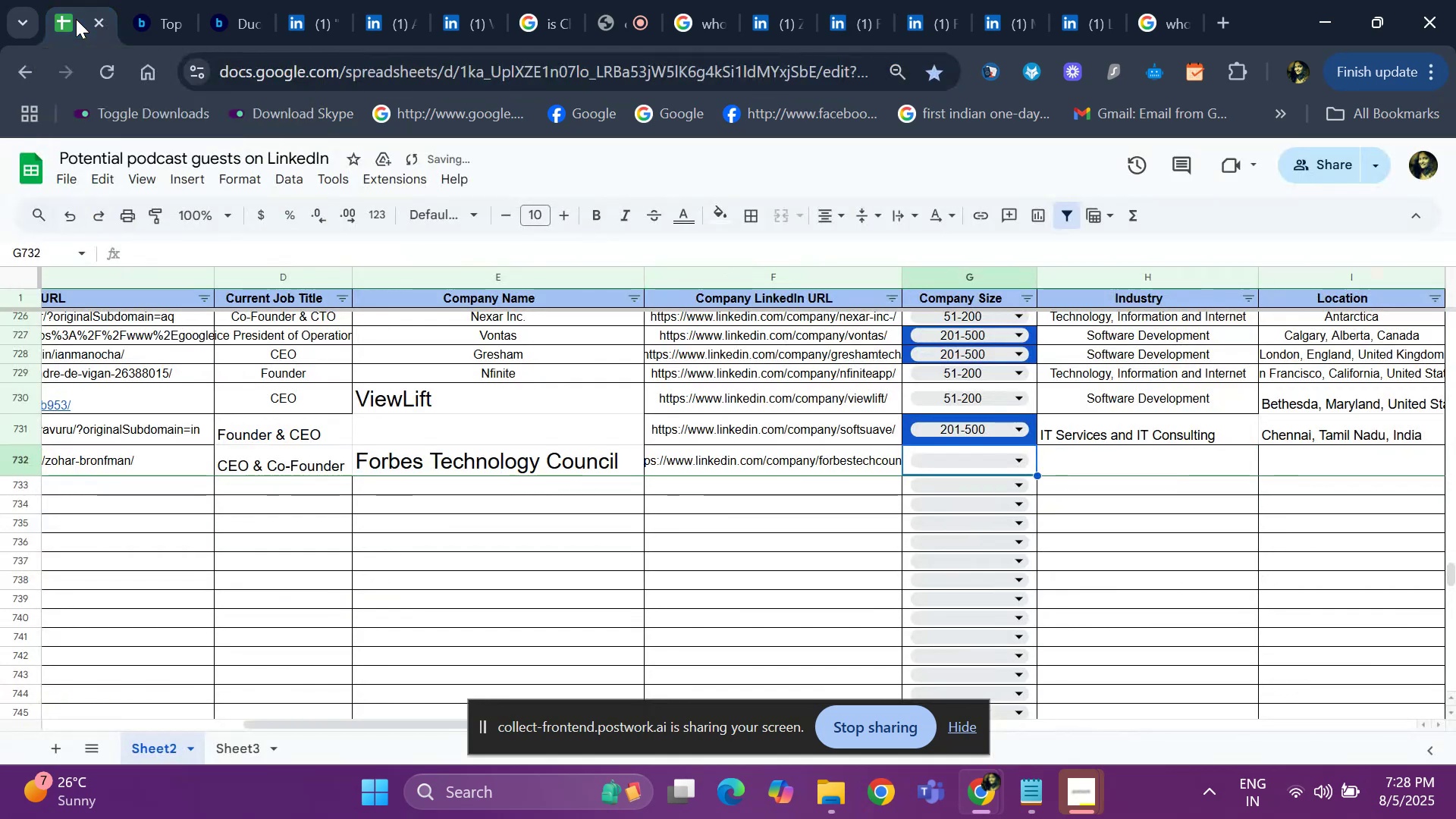 
key(Enter)
 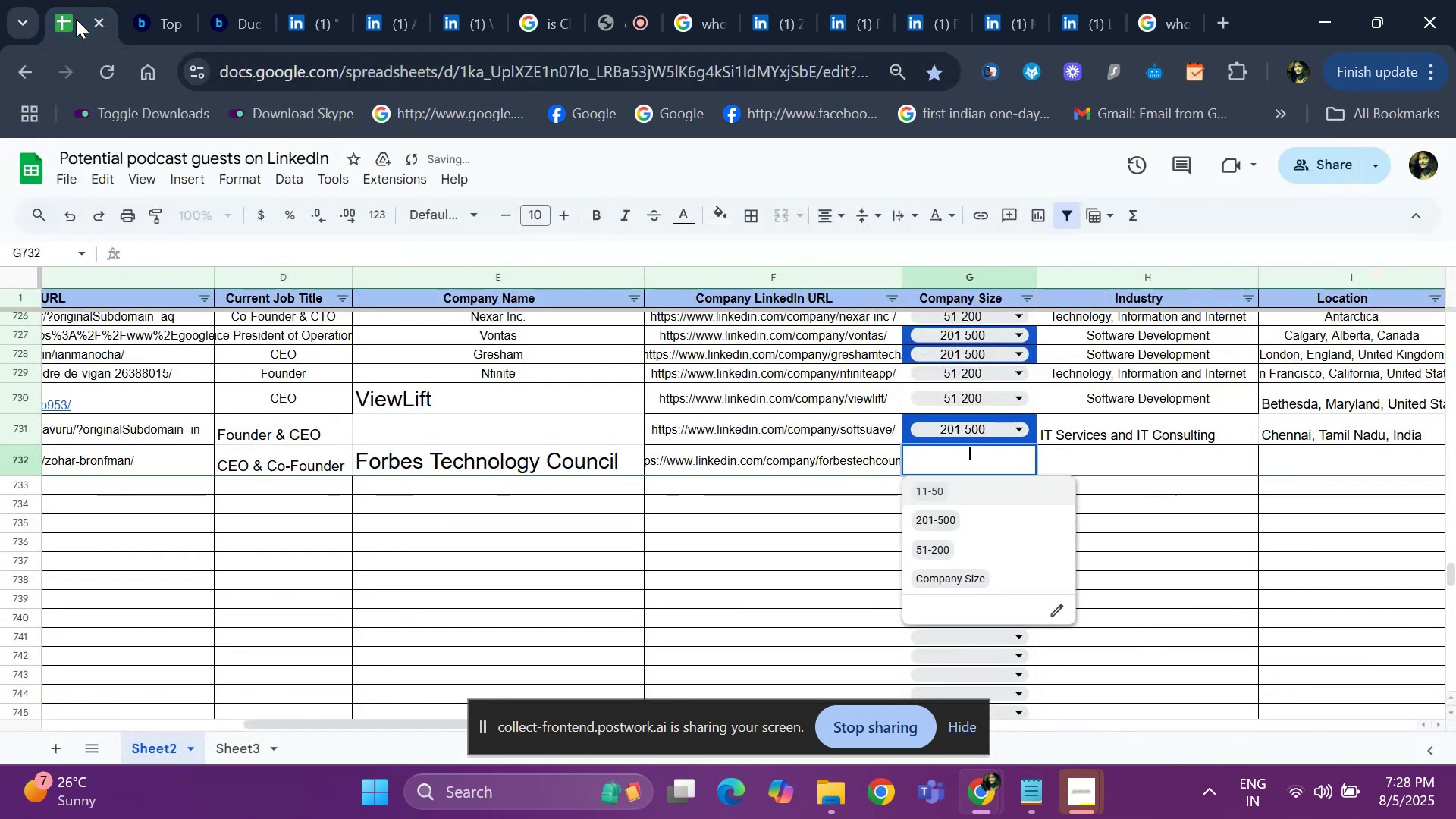 
key(ArrowDown)
 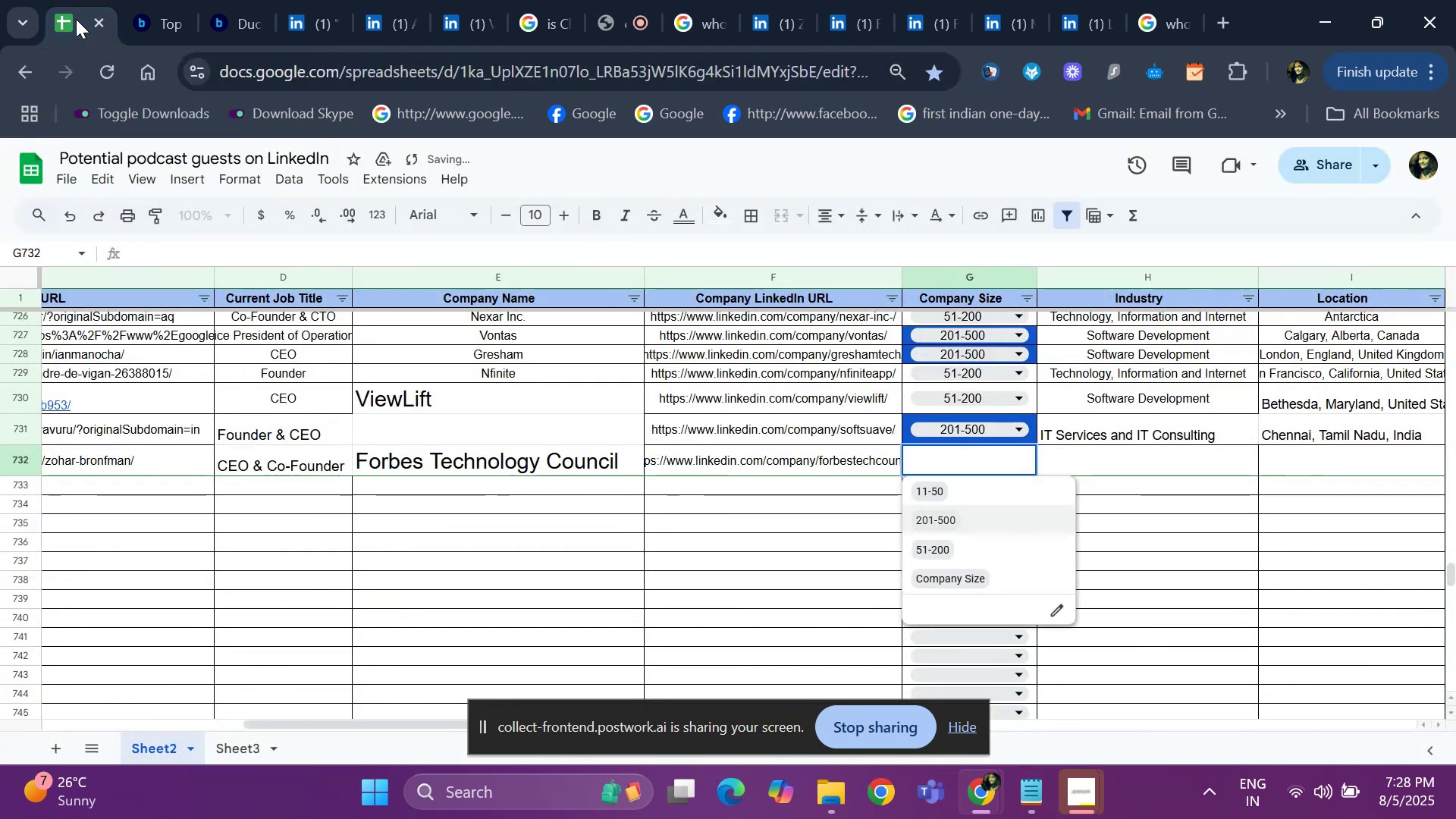 
key(ArrowUp)
 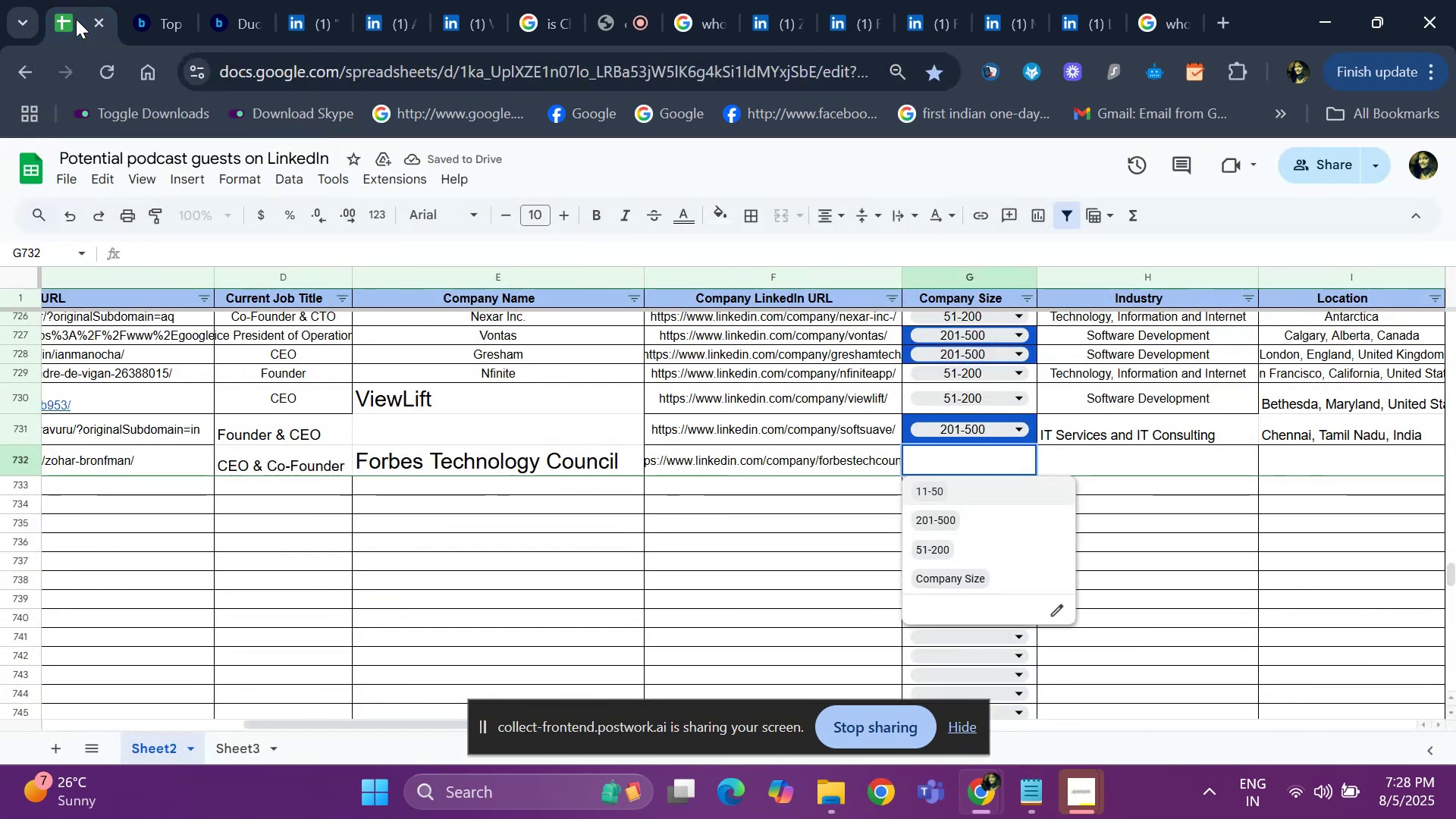 
key(Enter)
 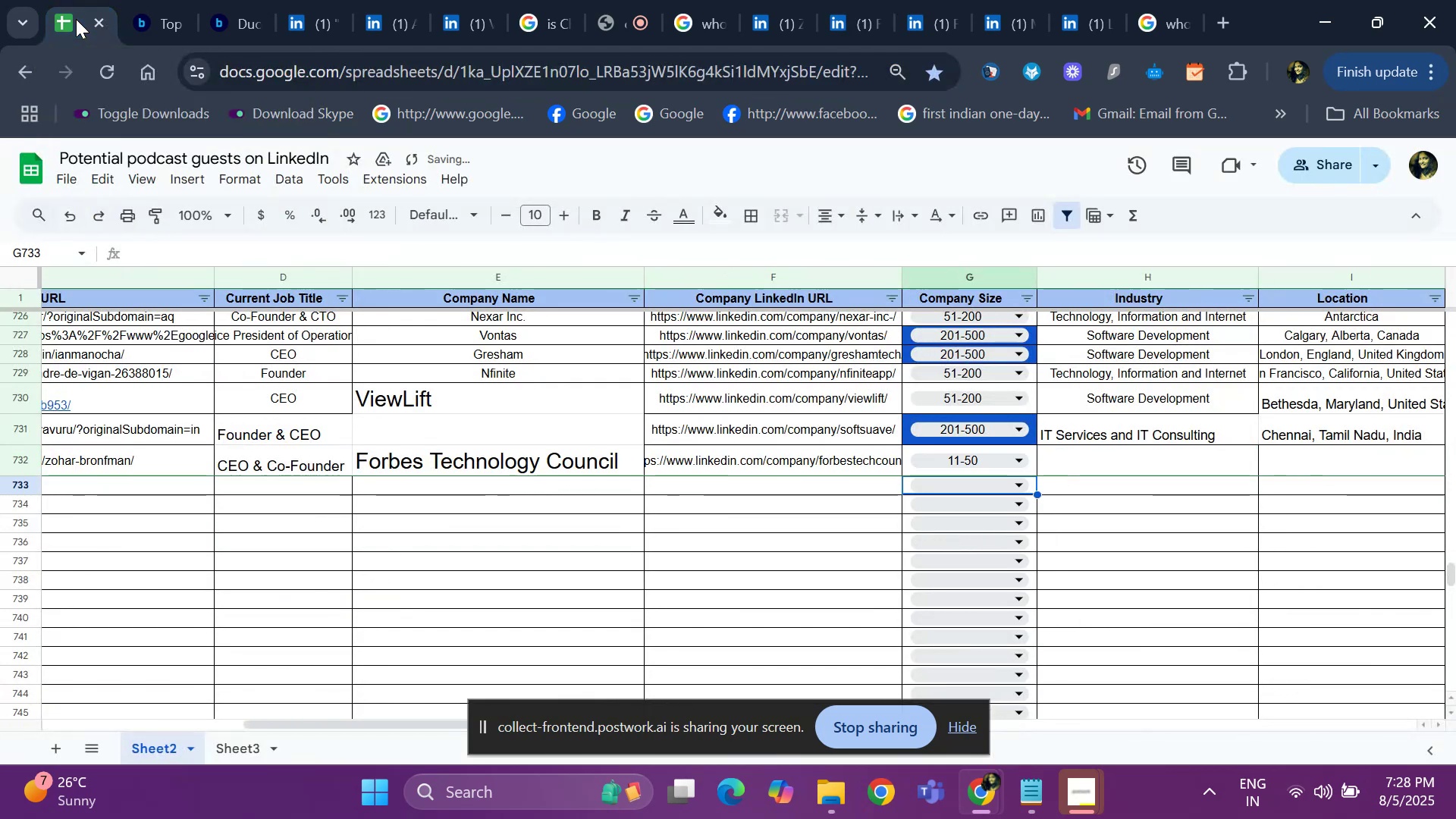 
key(ArrowUp)
 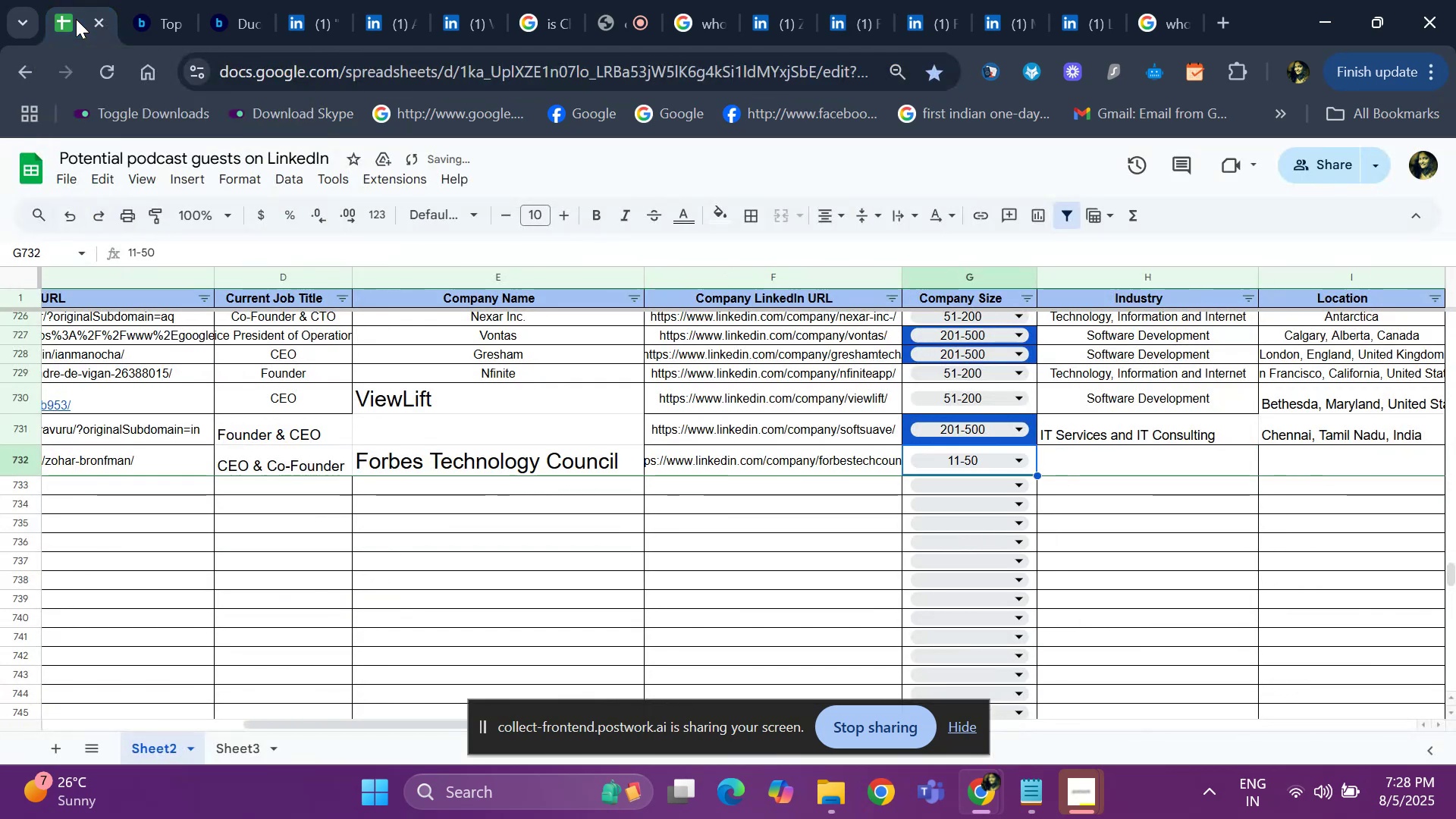 
key(ArrowRight)
 